 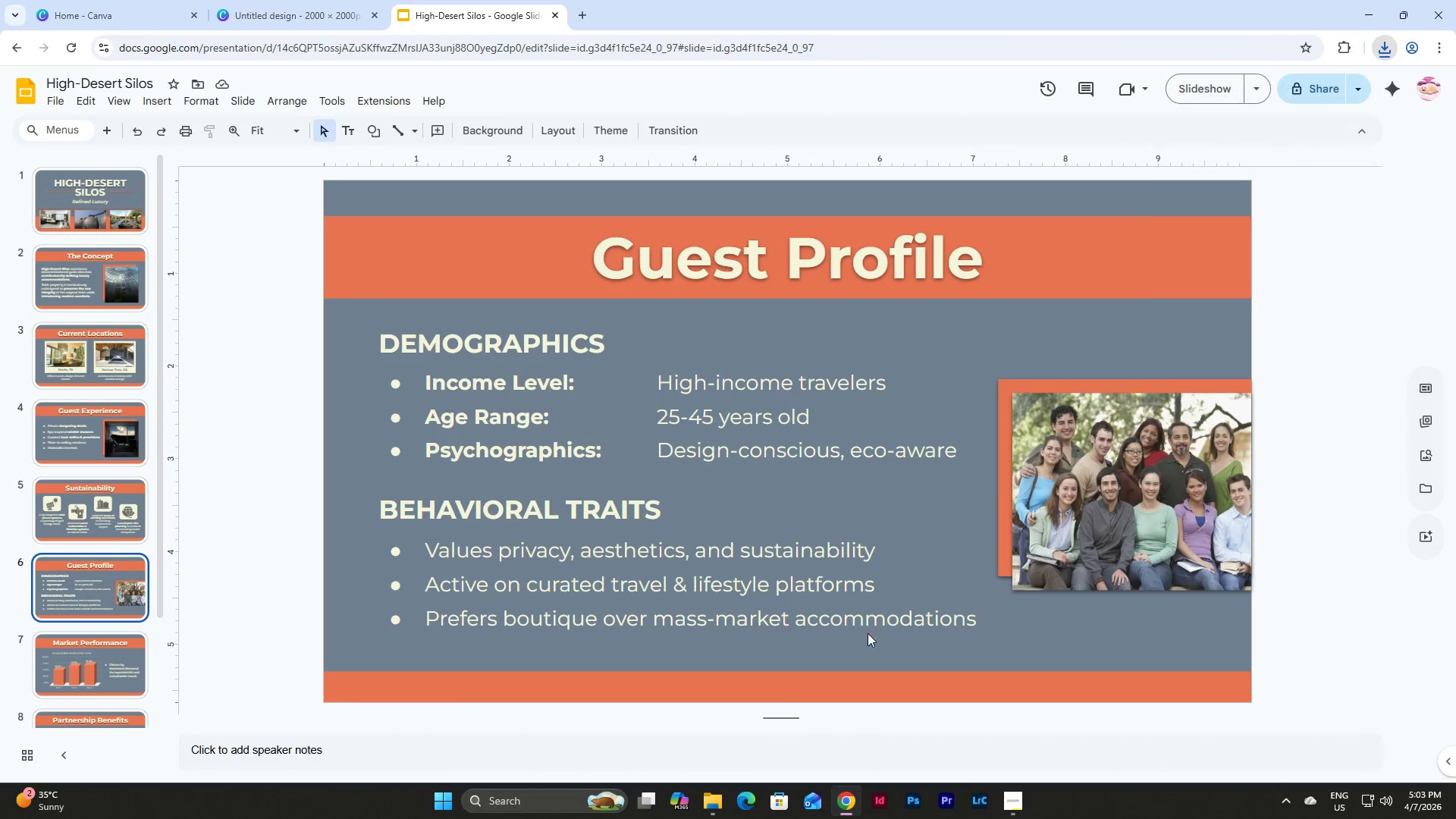 
left_click([722, 804])
 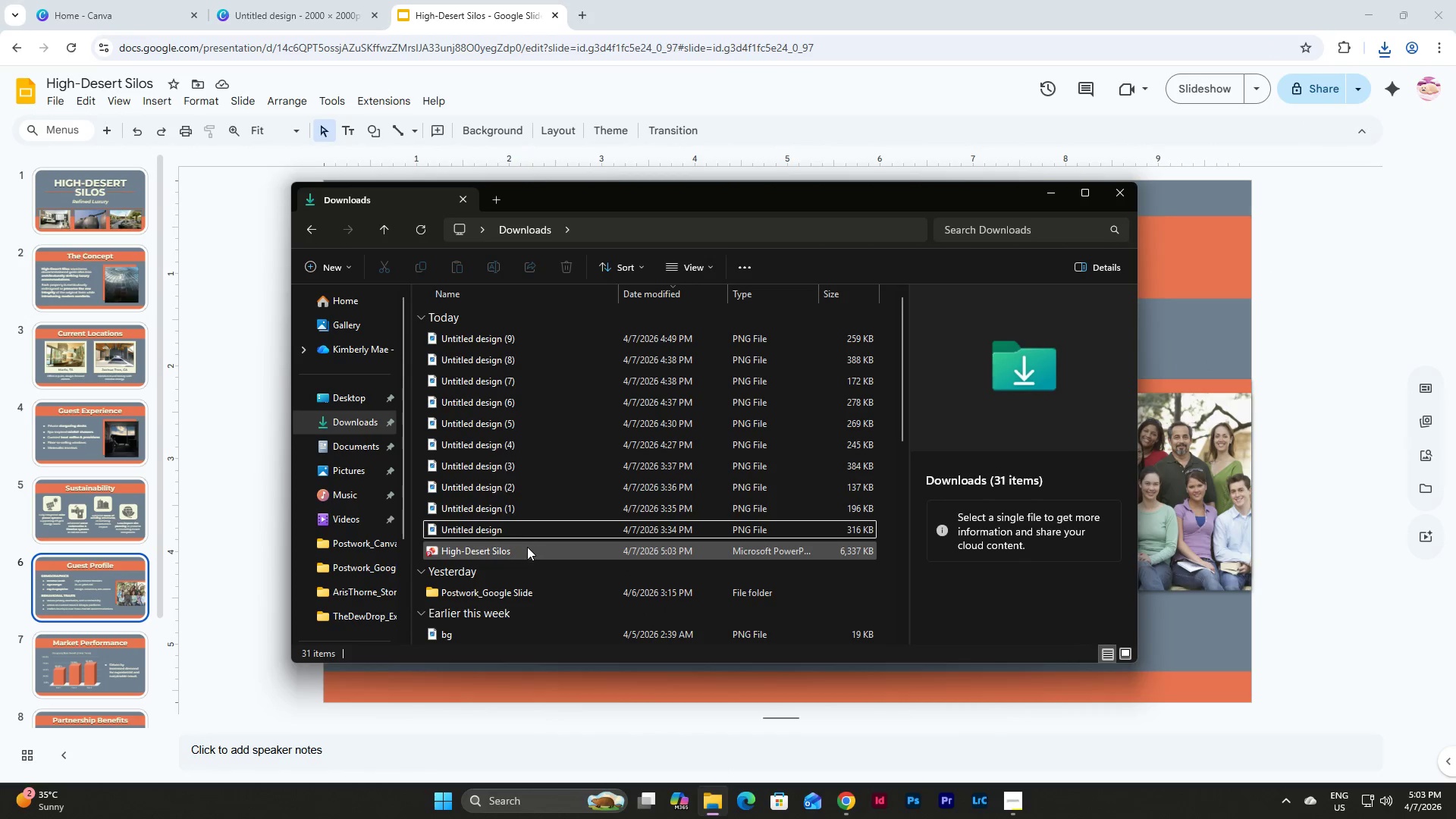 
double_click([527, 548])
 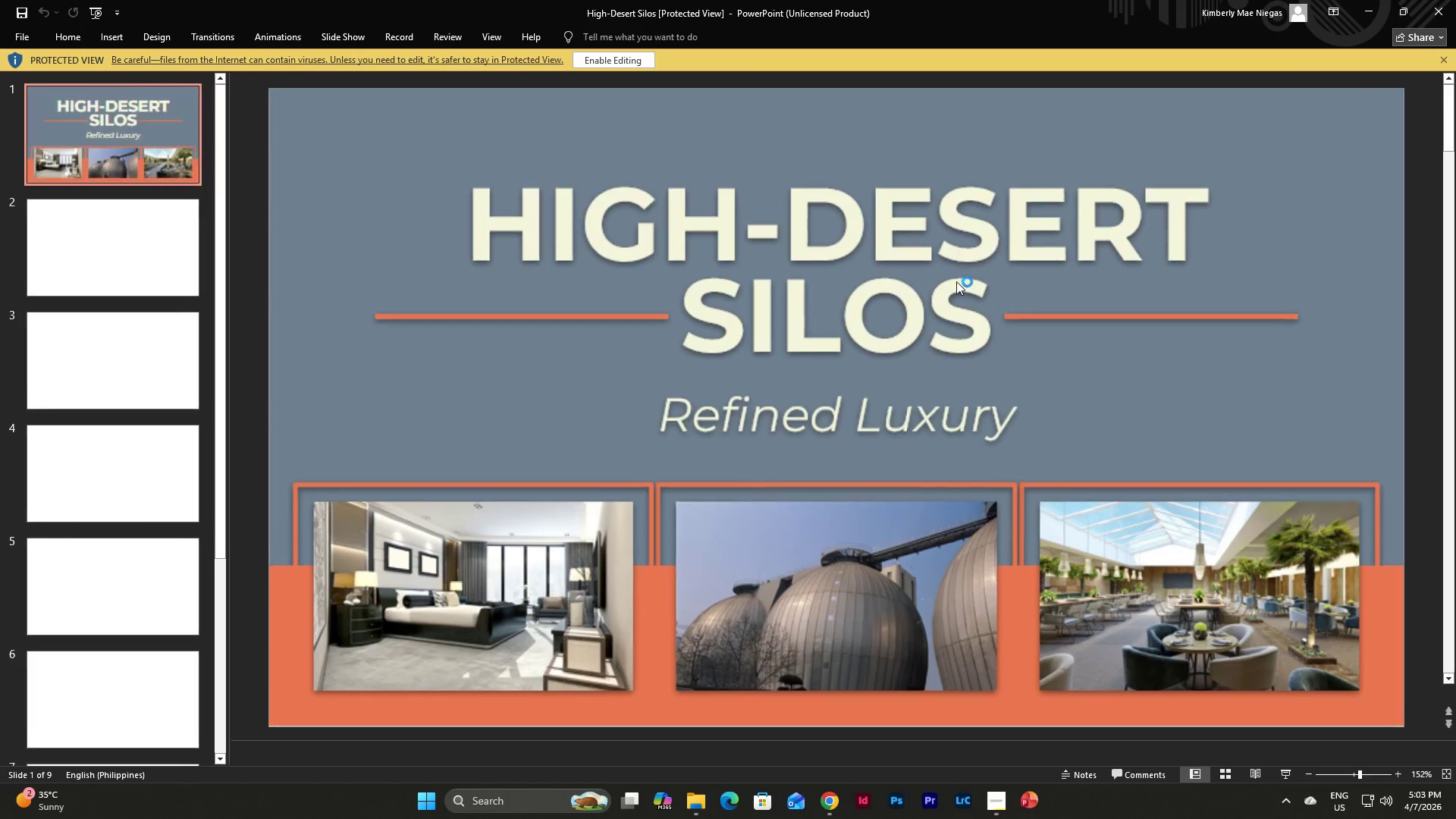 
left_click([118, 246])
 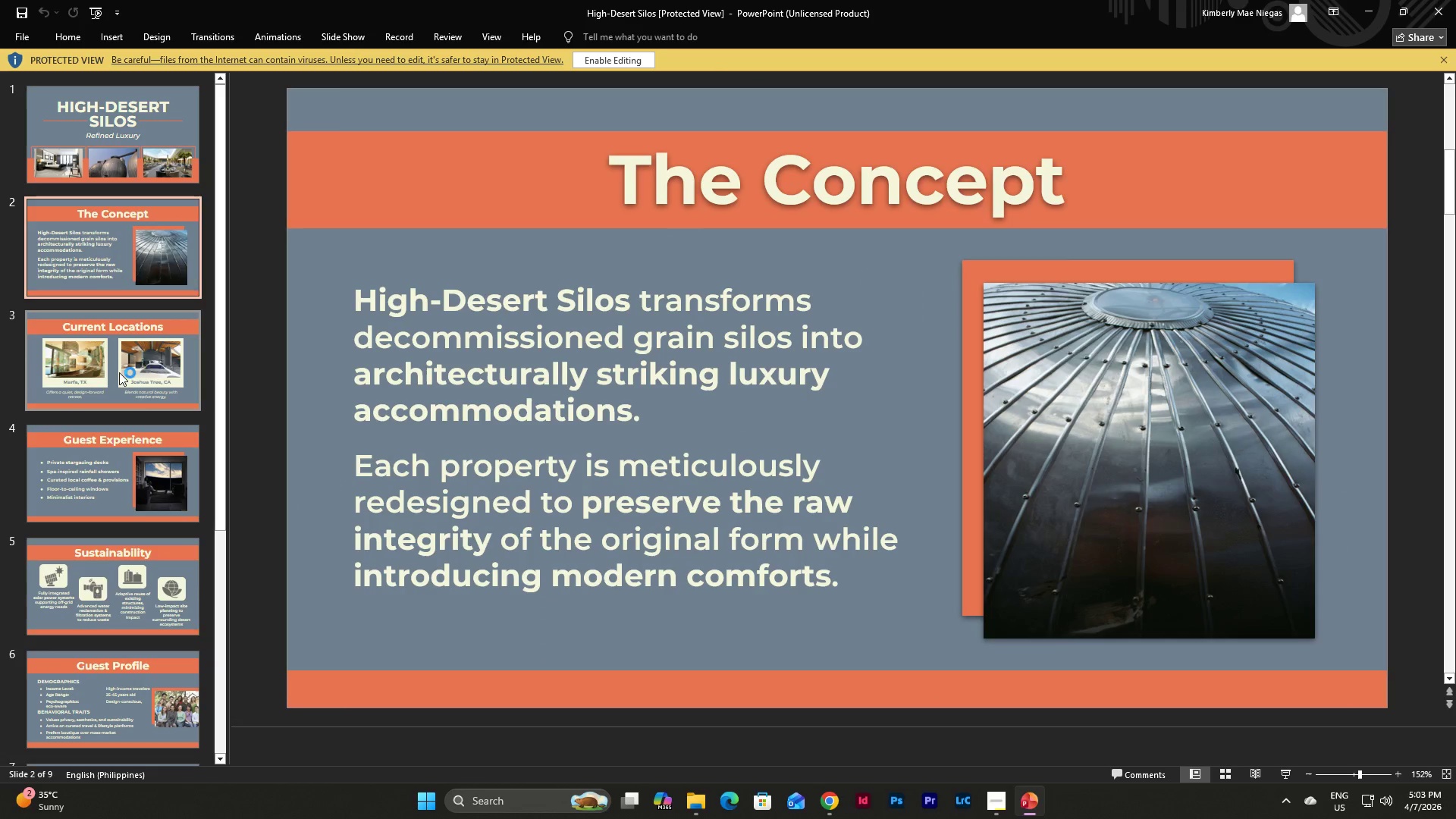 
left_click([117, 375])
 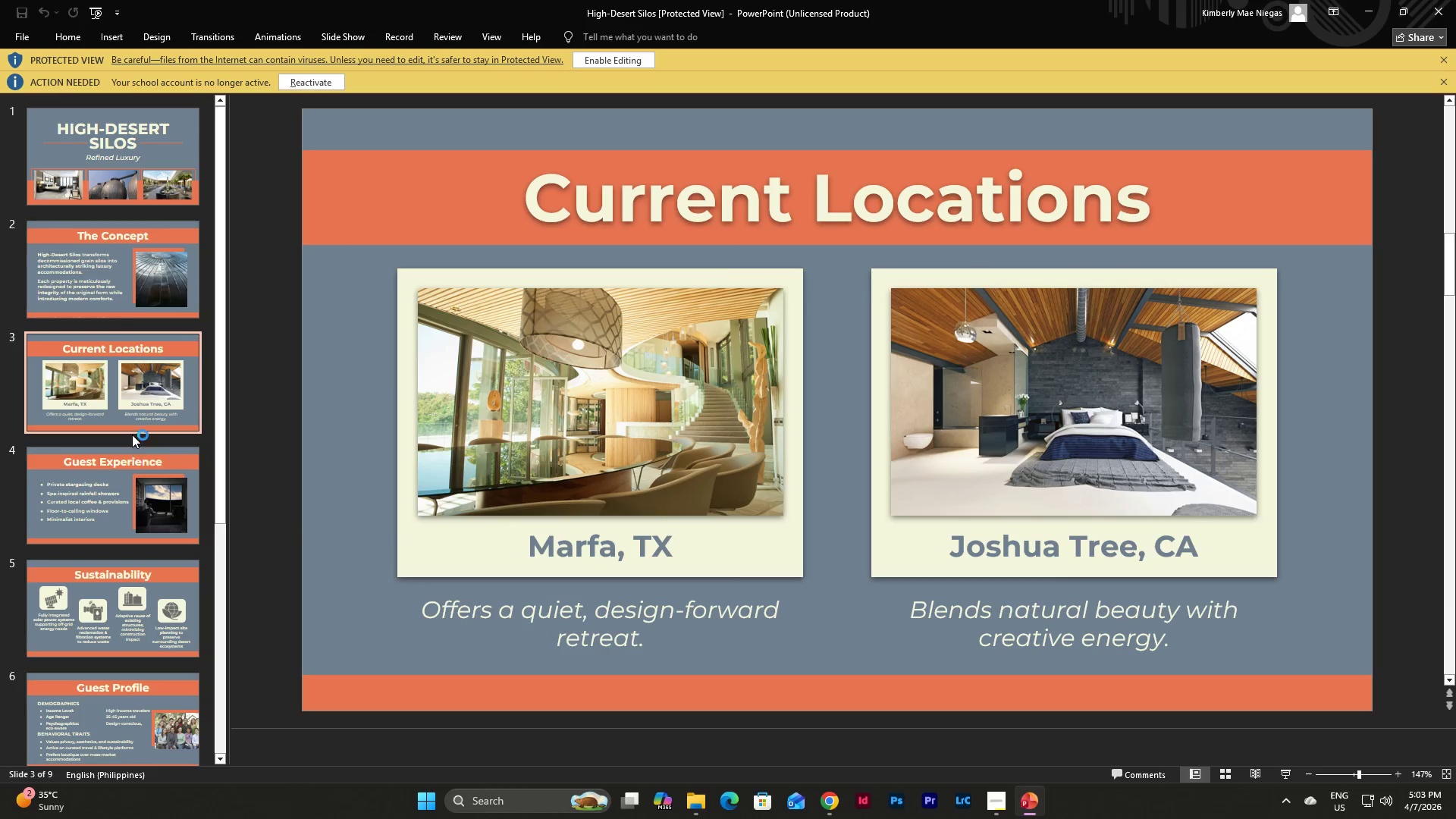 
left_click([105, 289])
 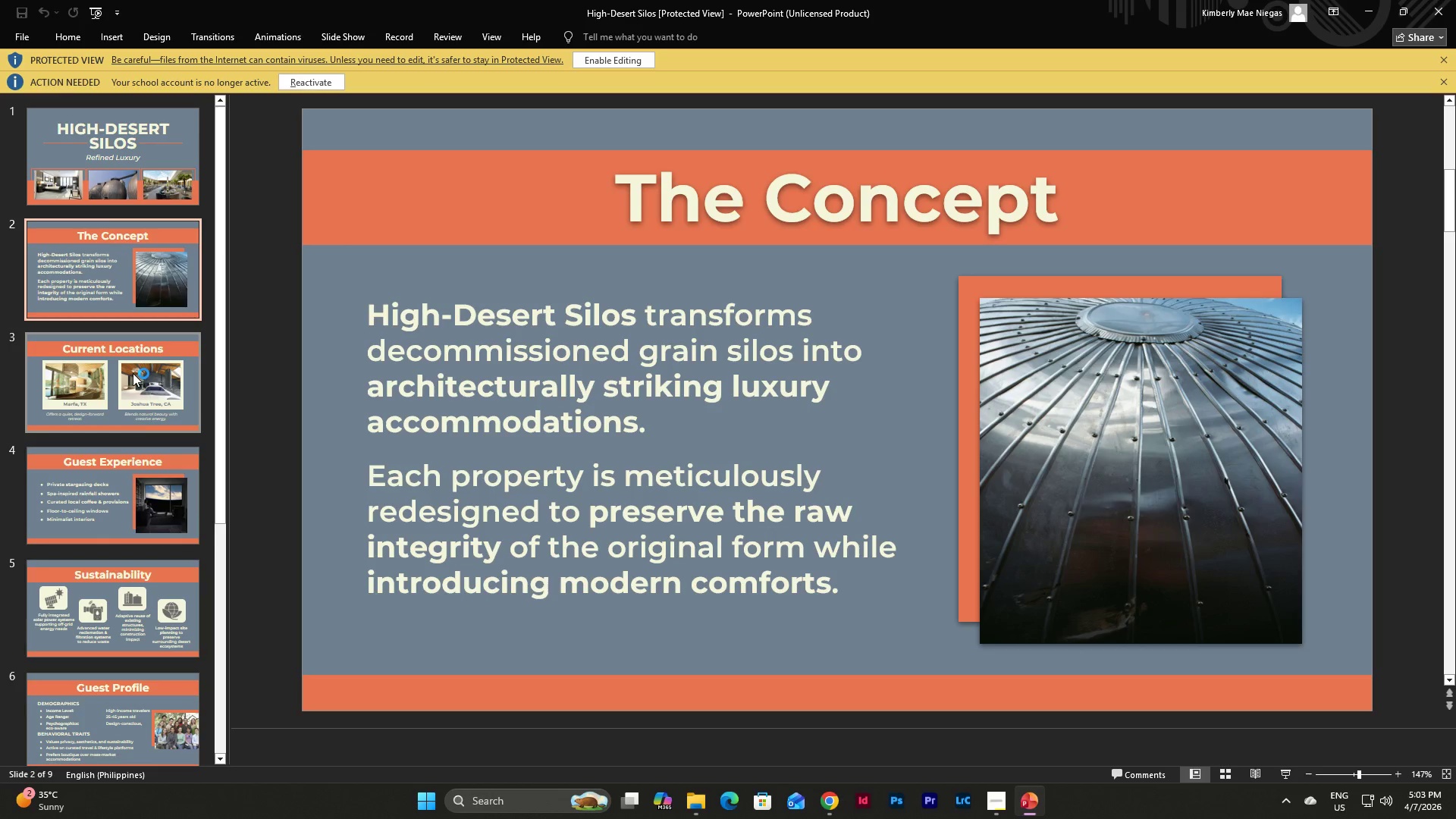 
left_click([134, 404])
 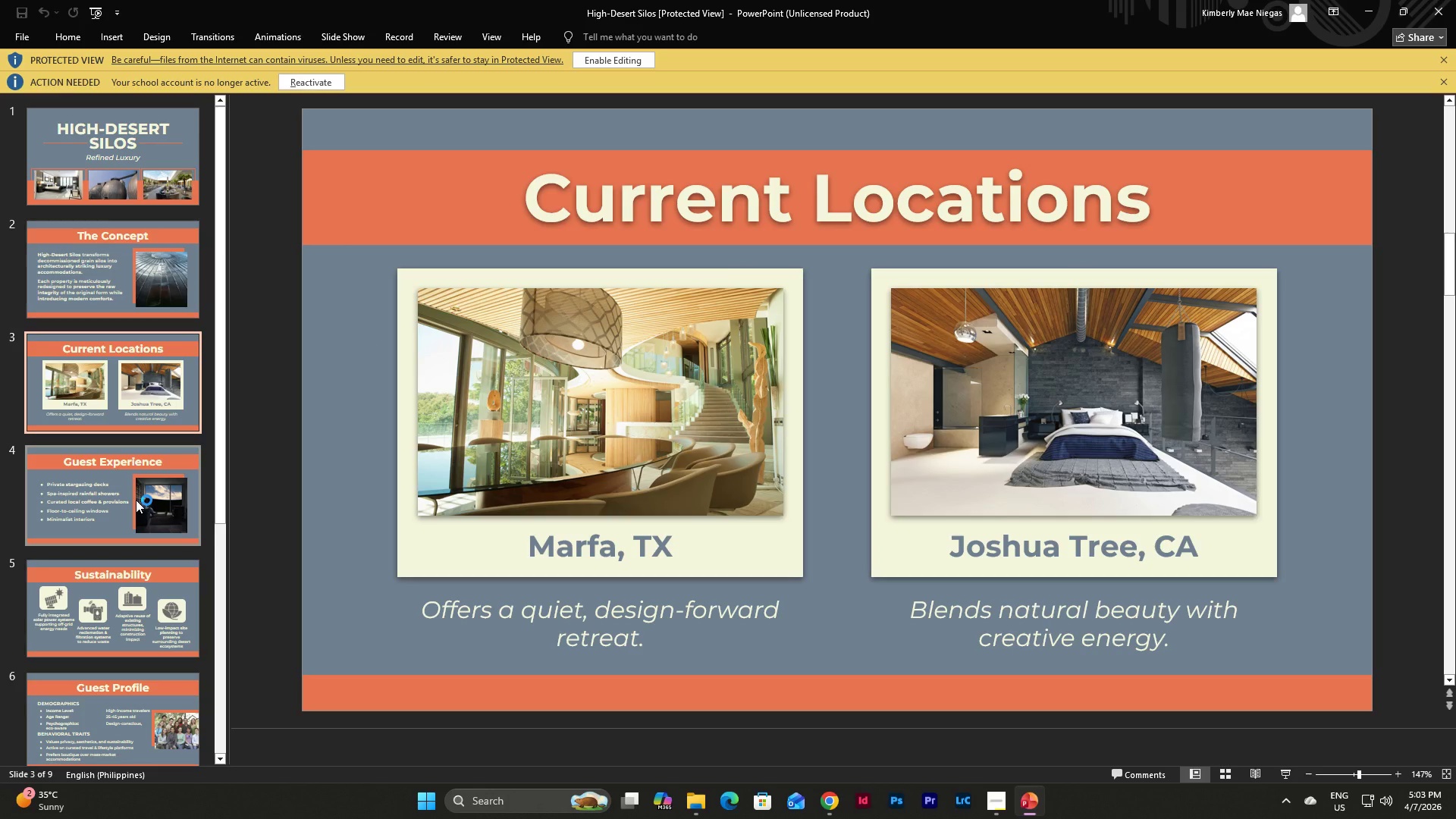 
left_click([136, 500])
 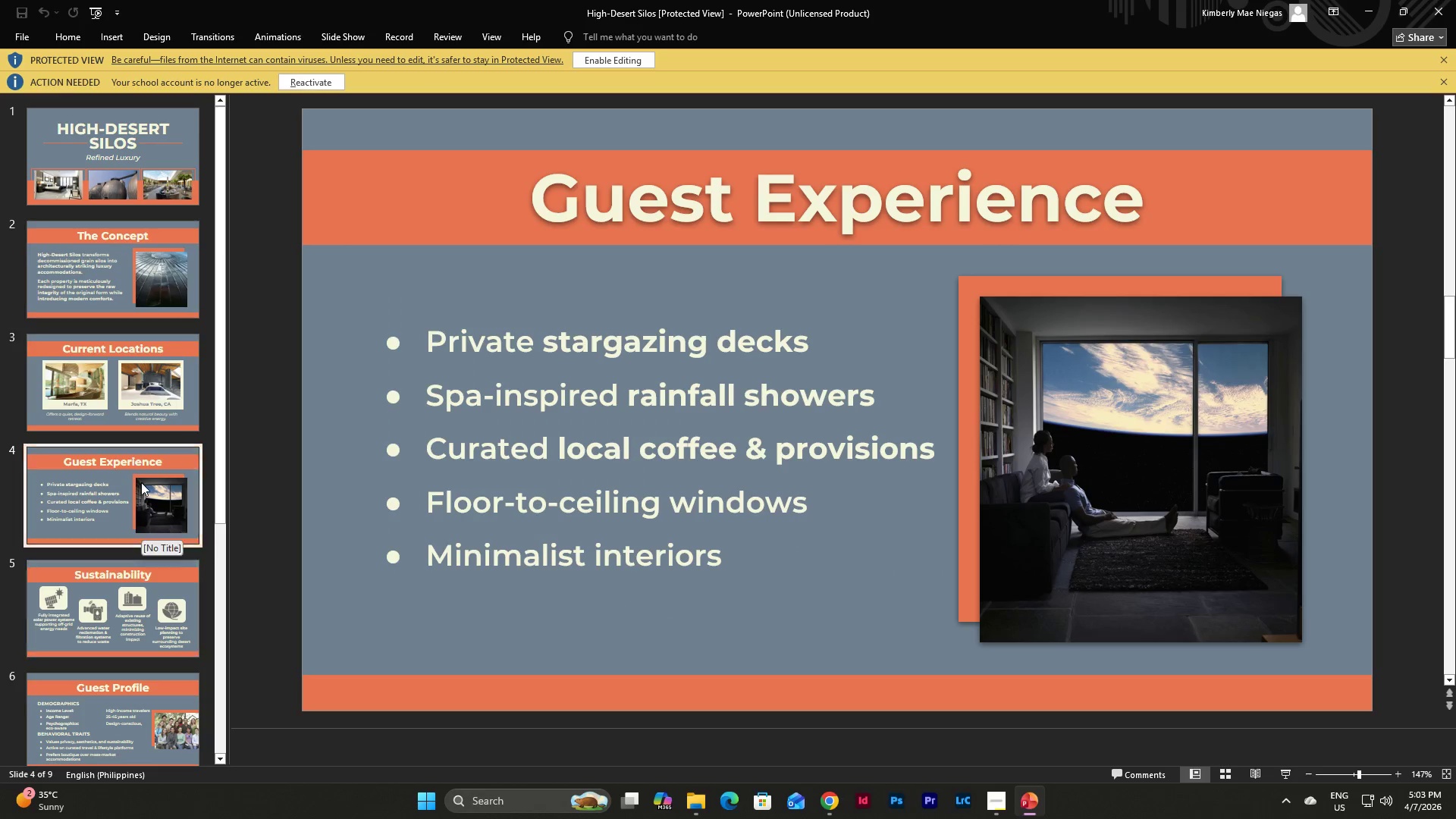 
left_click([150, 281])
 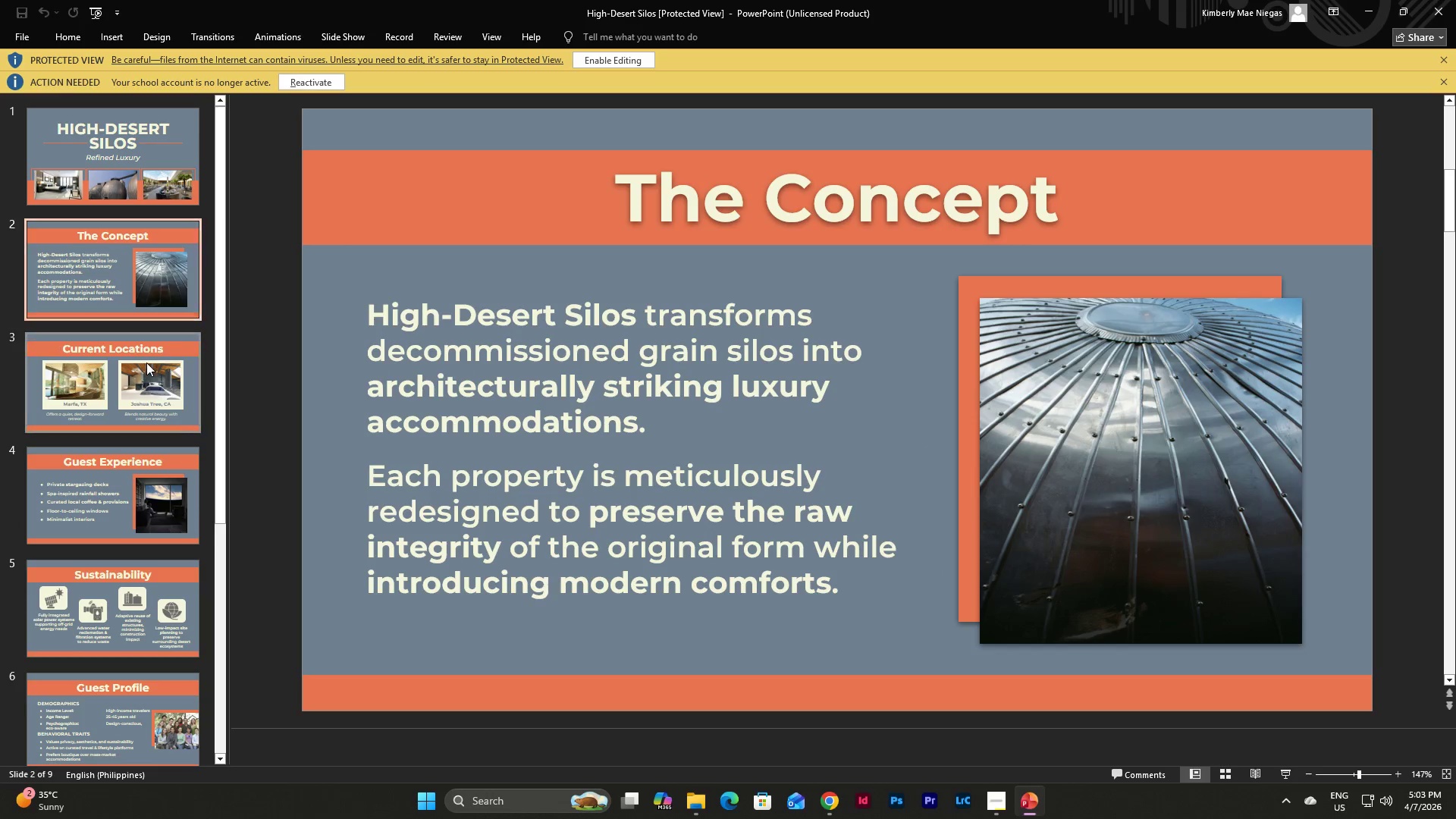 
left_click([146, 362])
 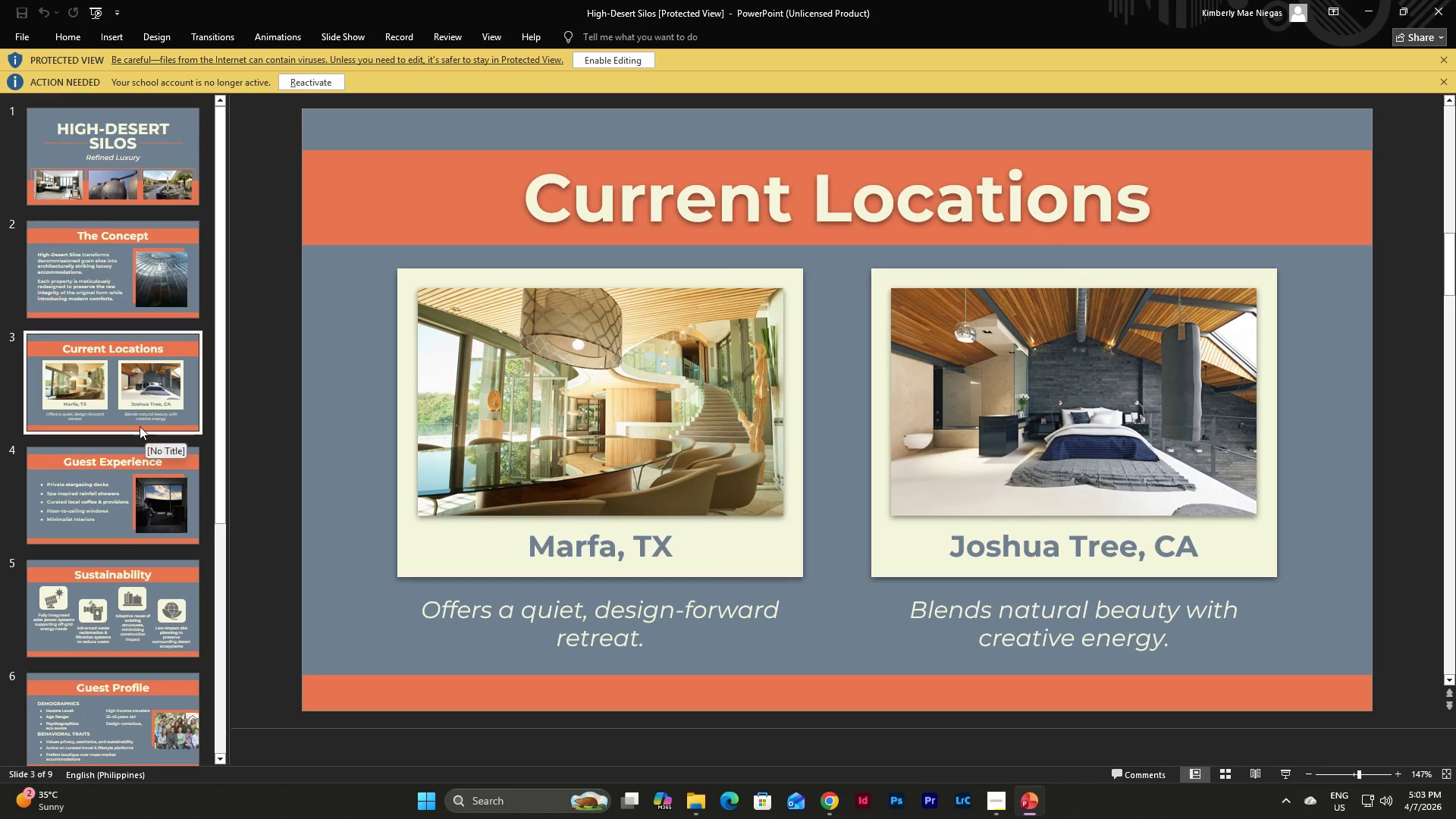 
left_click([136, 425])
 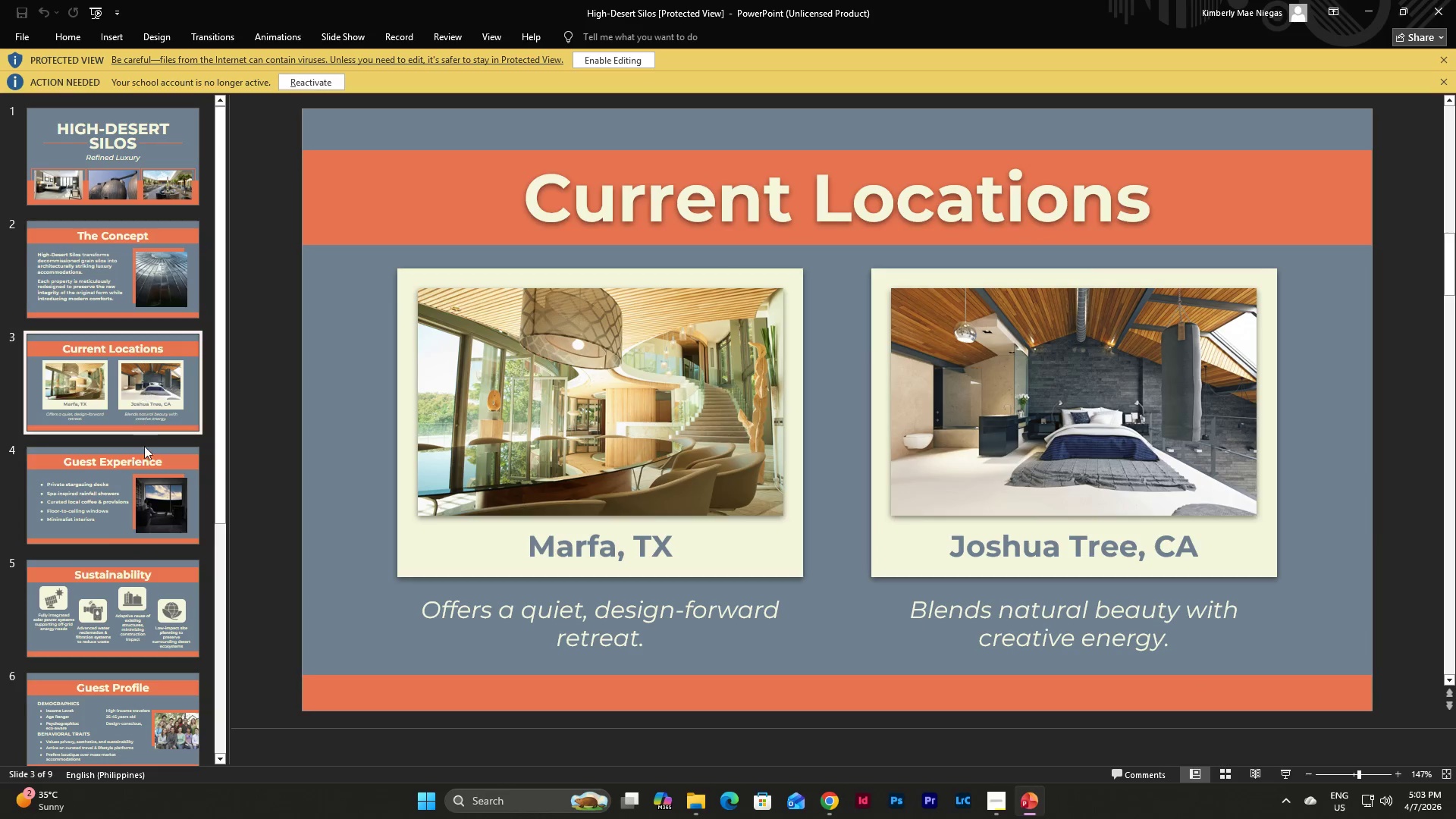 
double_click([143, 484])
 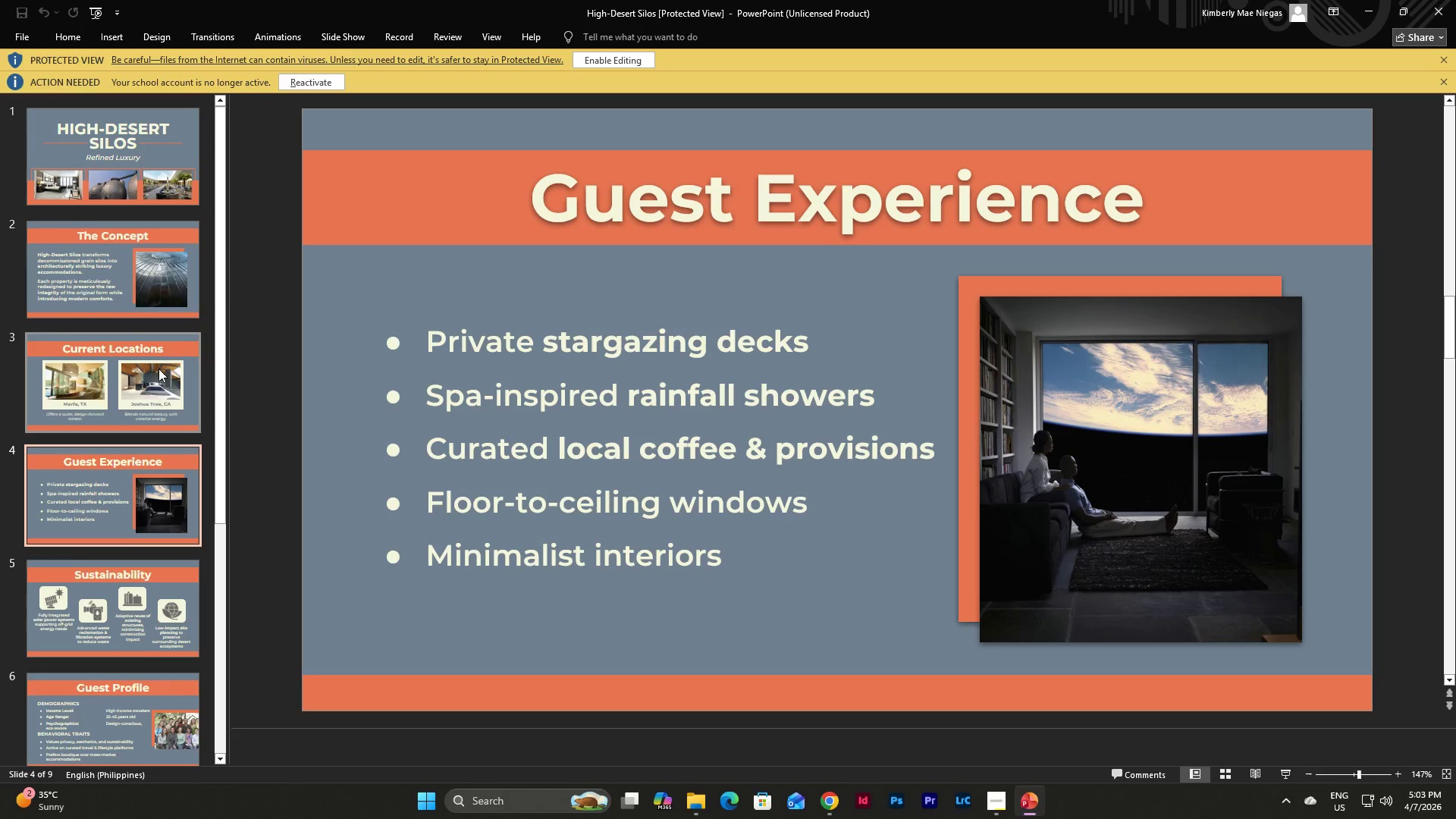 
scroll: coordinate [158, 368], scroll_direction: down, amount: 3.0
 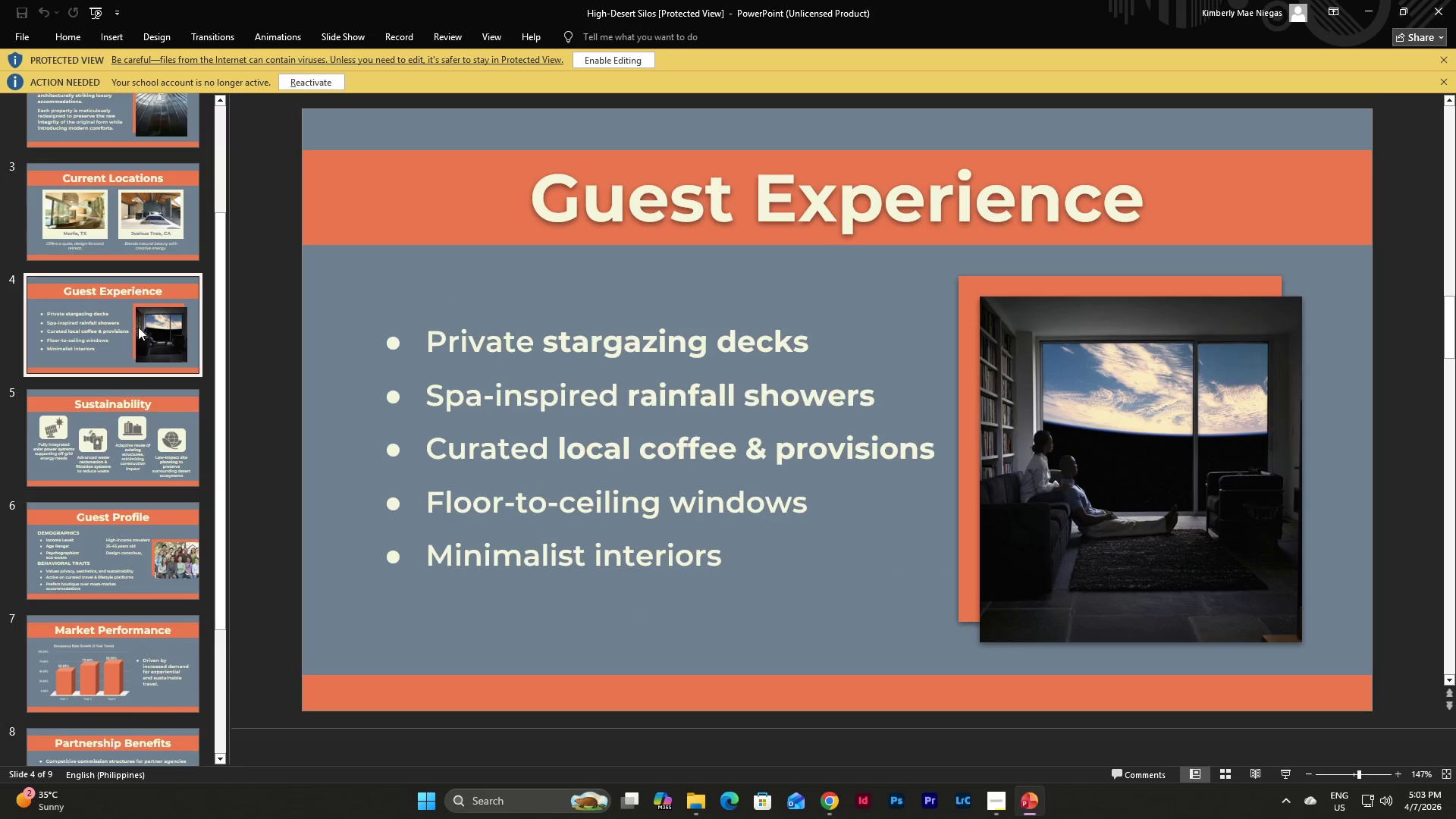 
double_click([146, 433])
 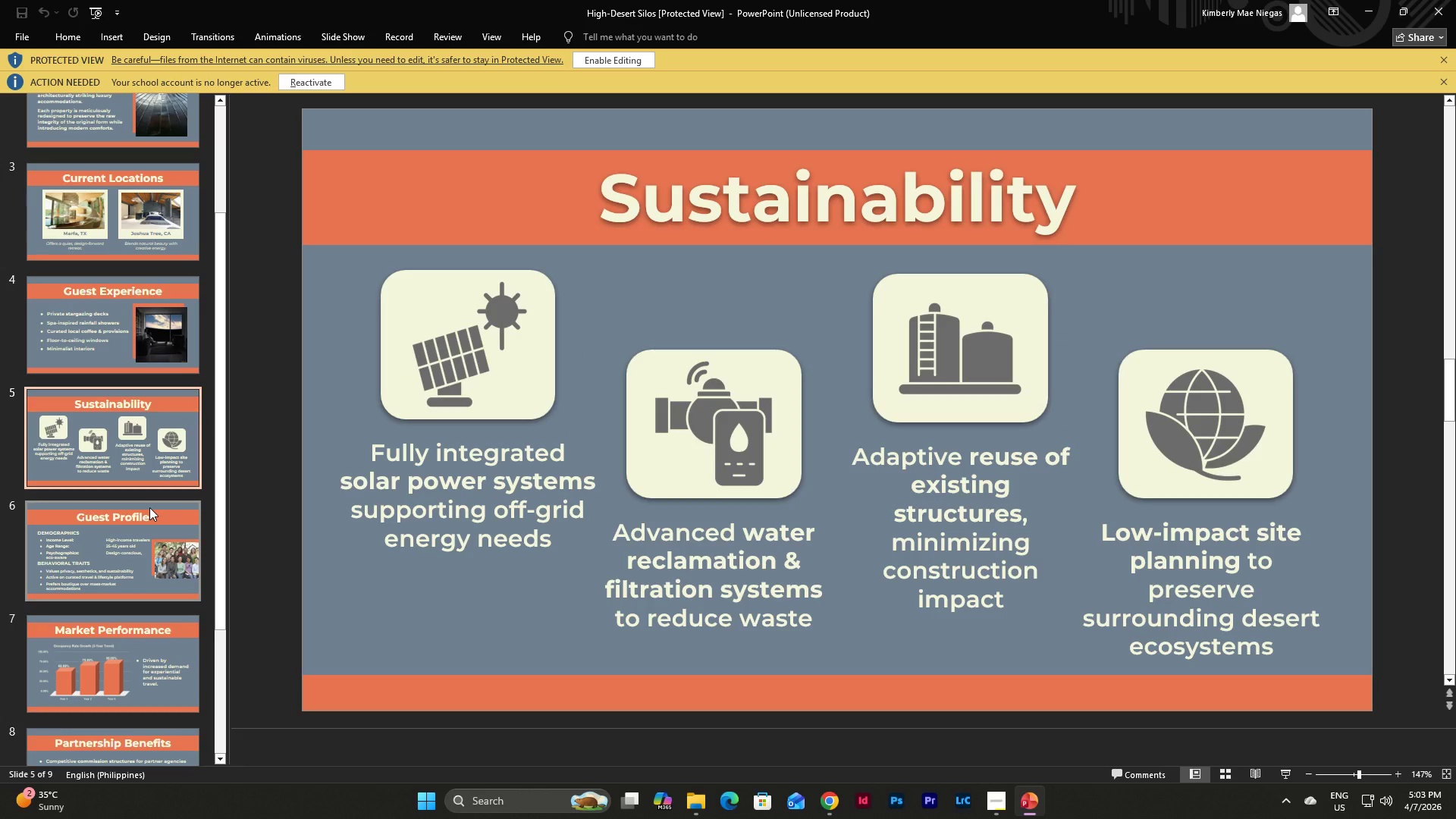 
left_click([149, 507])
 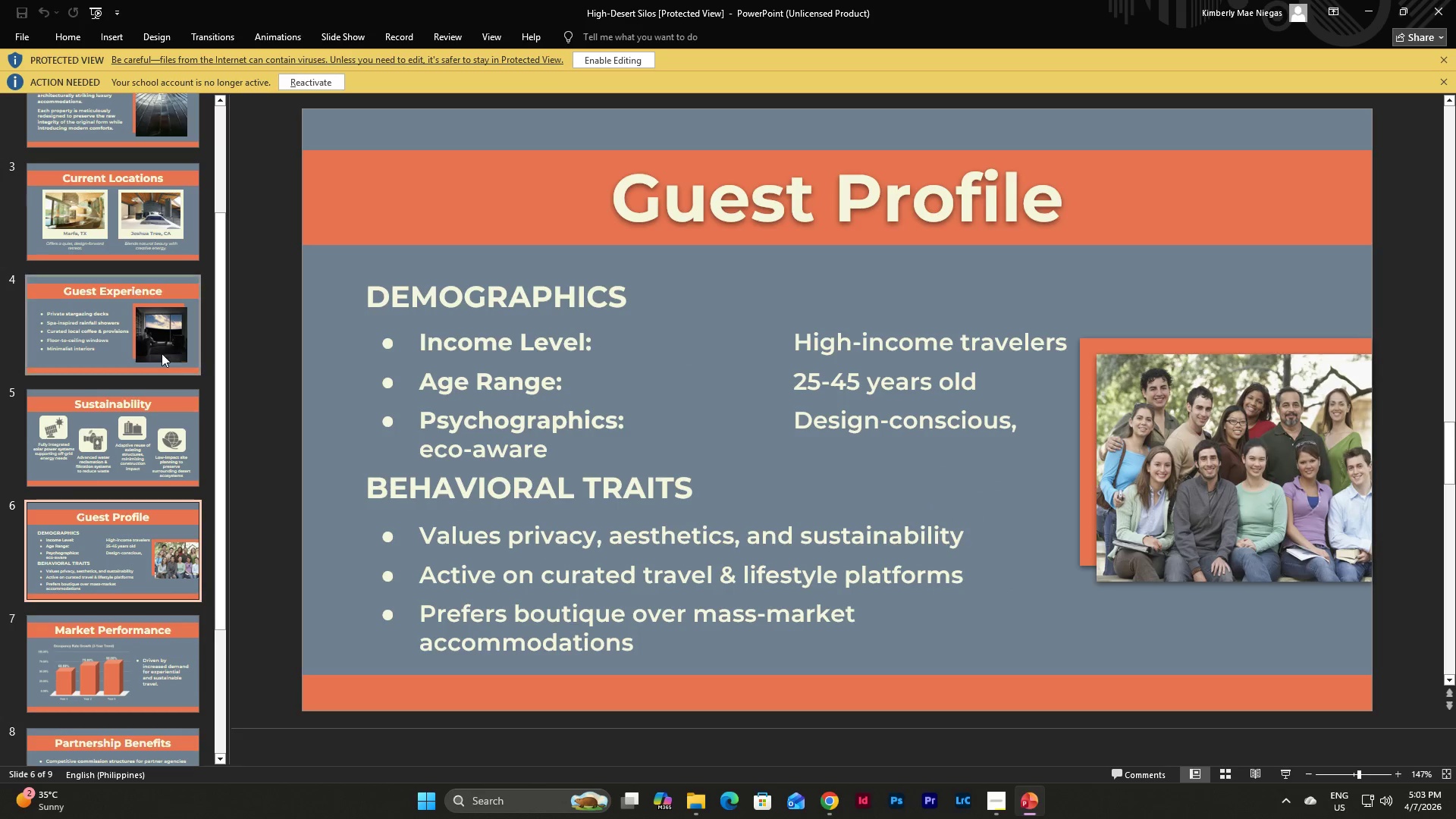 
scroll: coordinate [162, 350], scroll_direction: down, amount: 7.0
 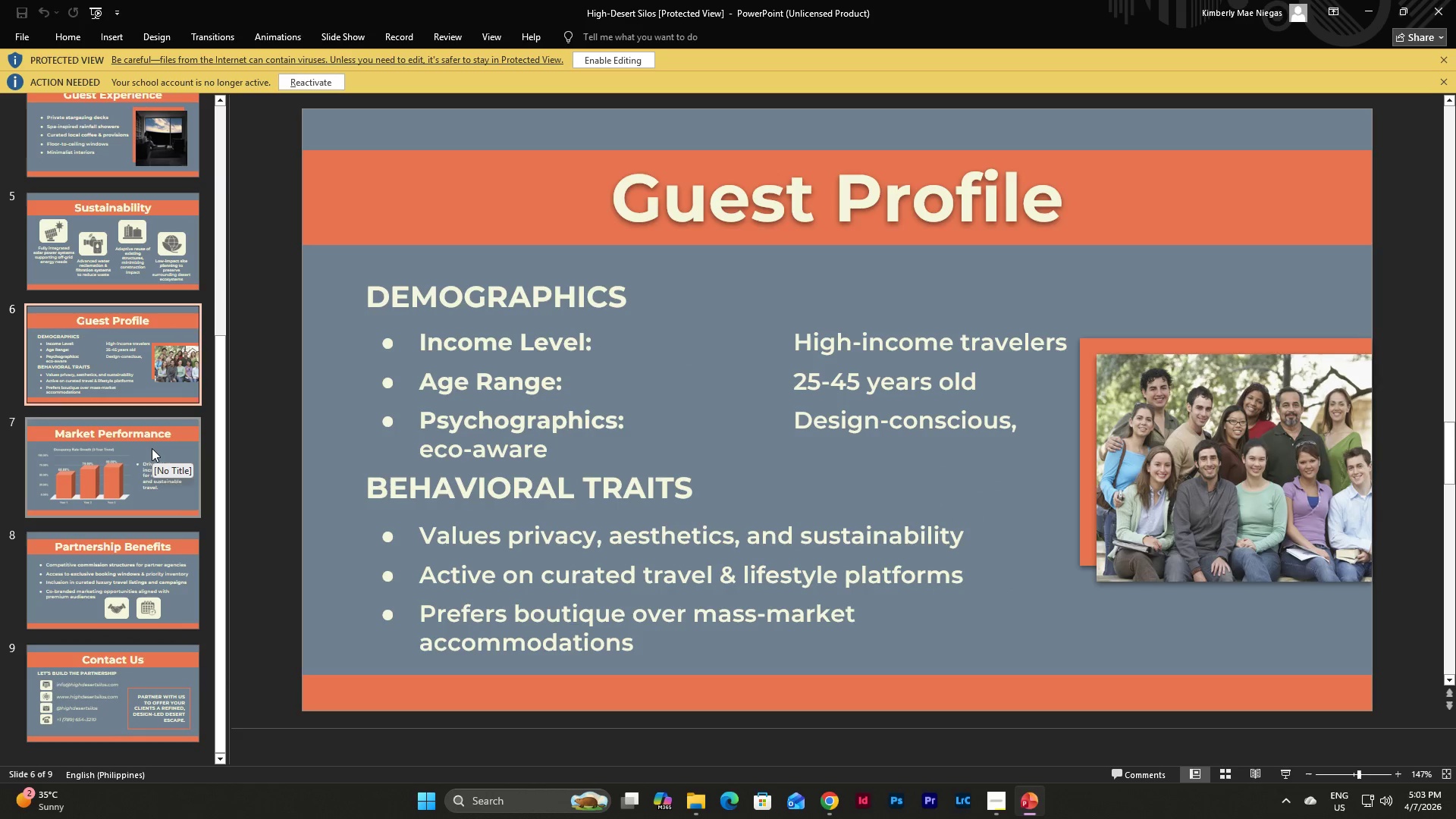 
left_click([152, 448])
 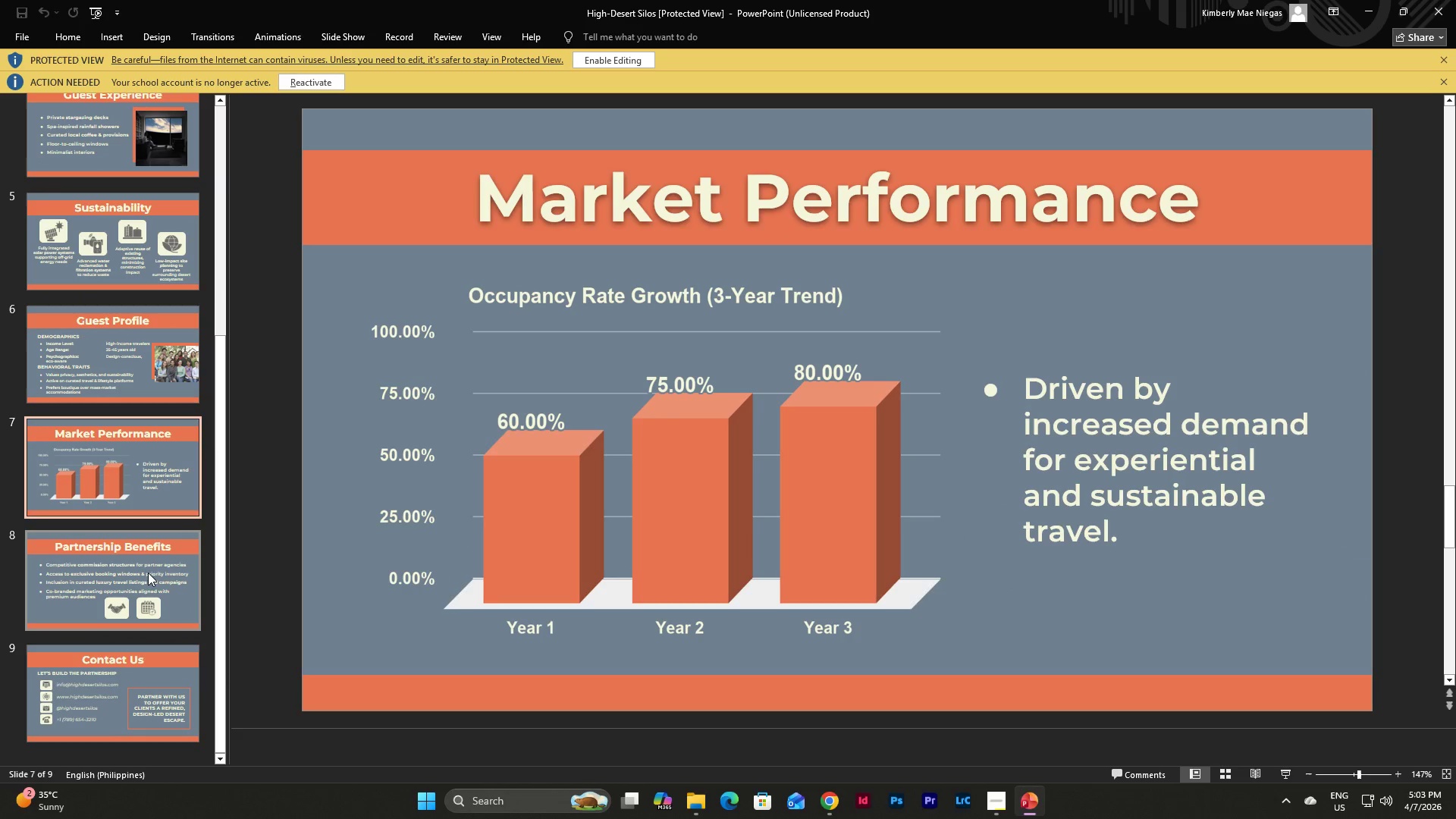 
left_click([148, 573])
 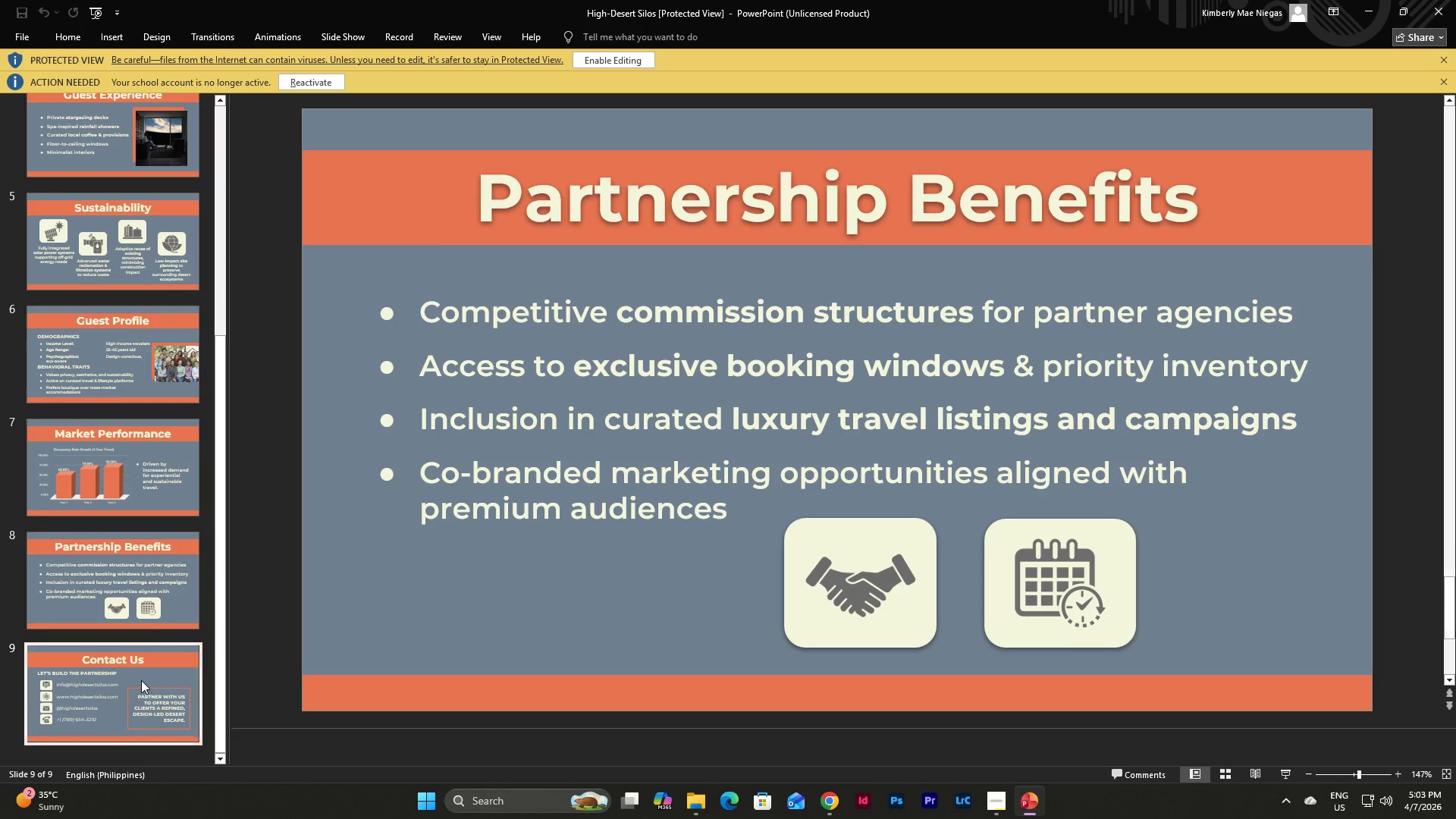 
scroll: coordinate [169, 487], scroll_direction: down, amount: 3.0
 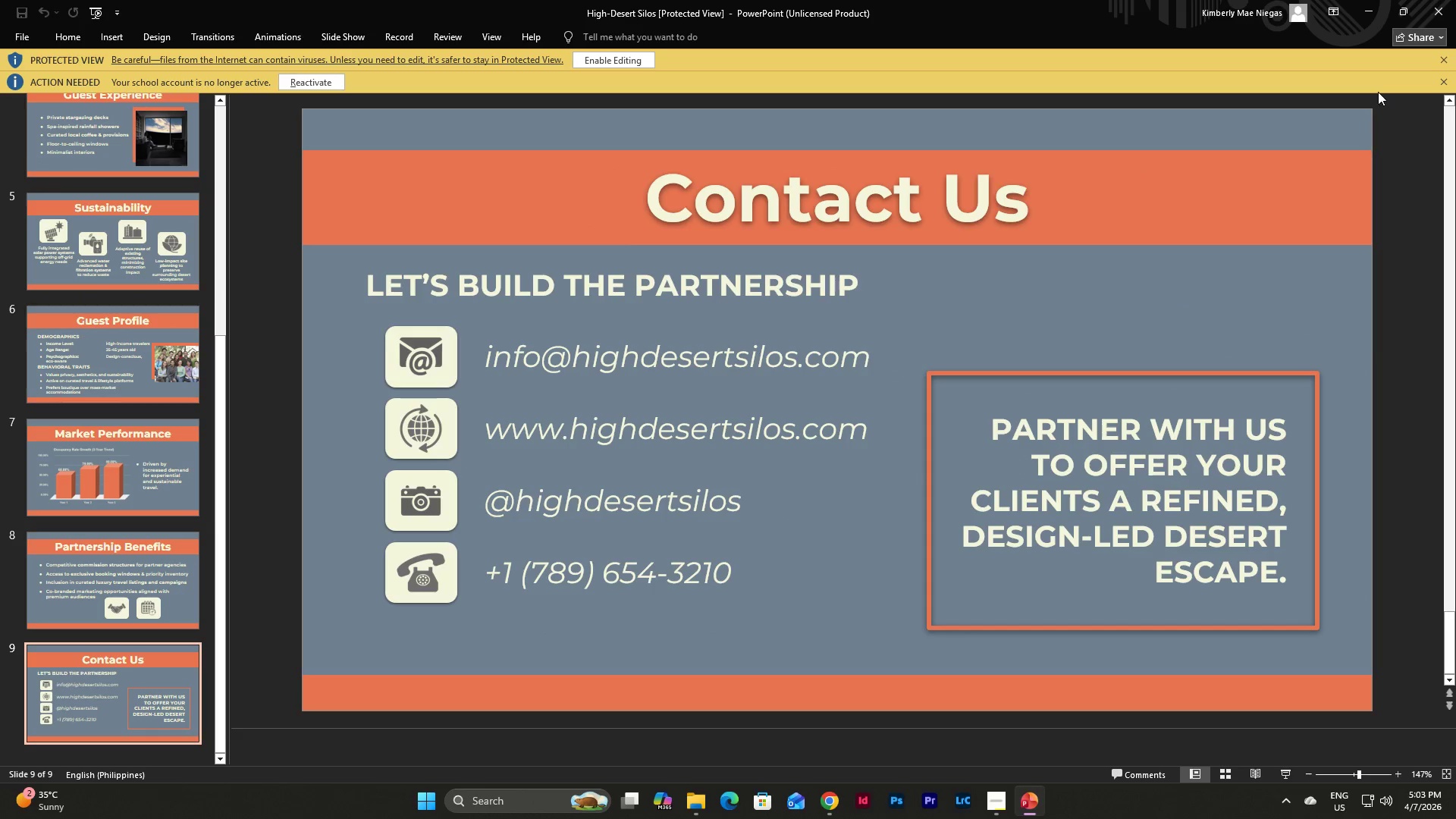 
left_click([1439, 0])
 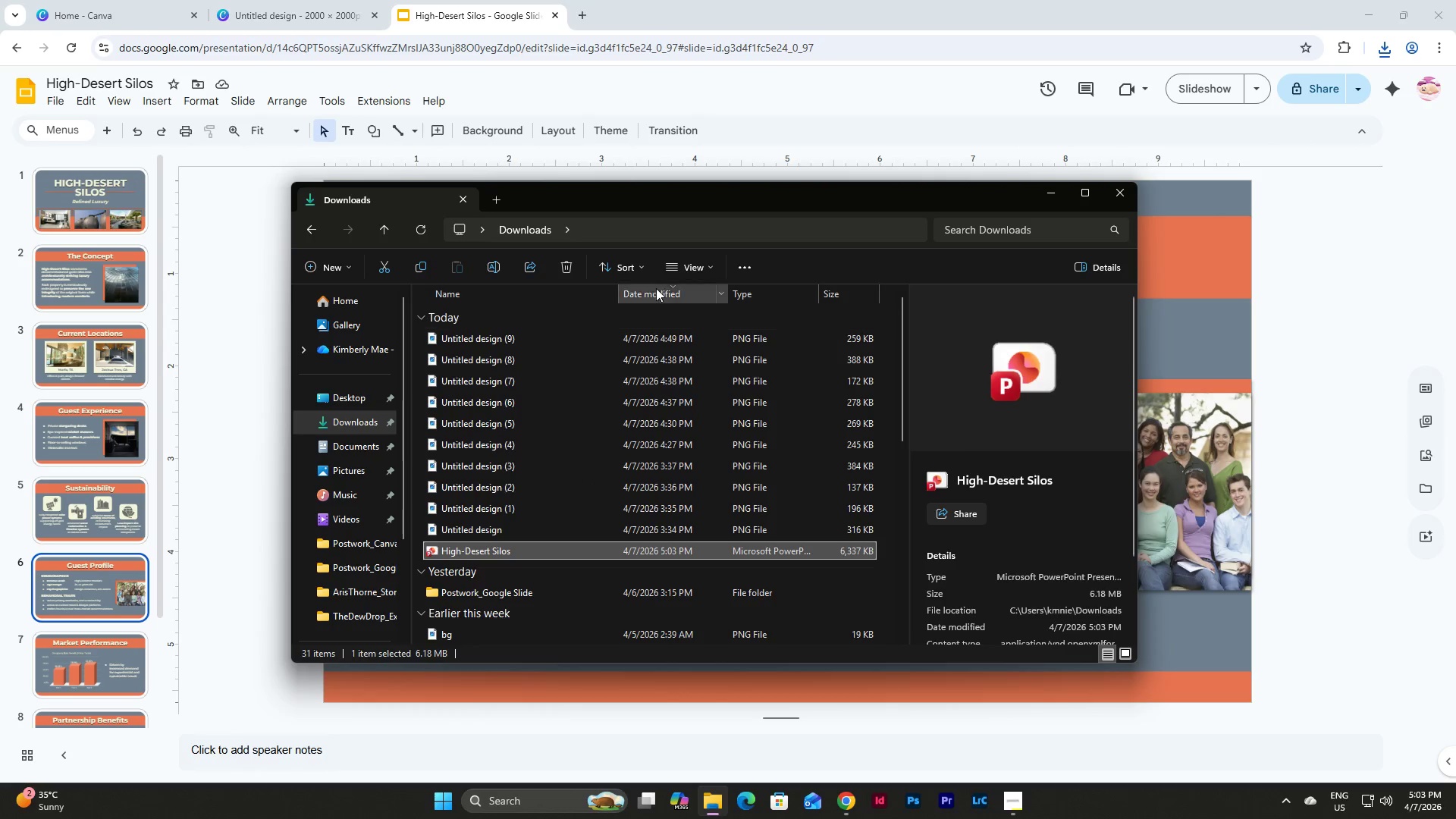 
left_click([560, 263])
 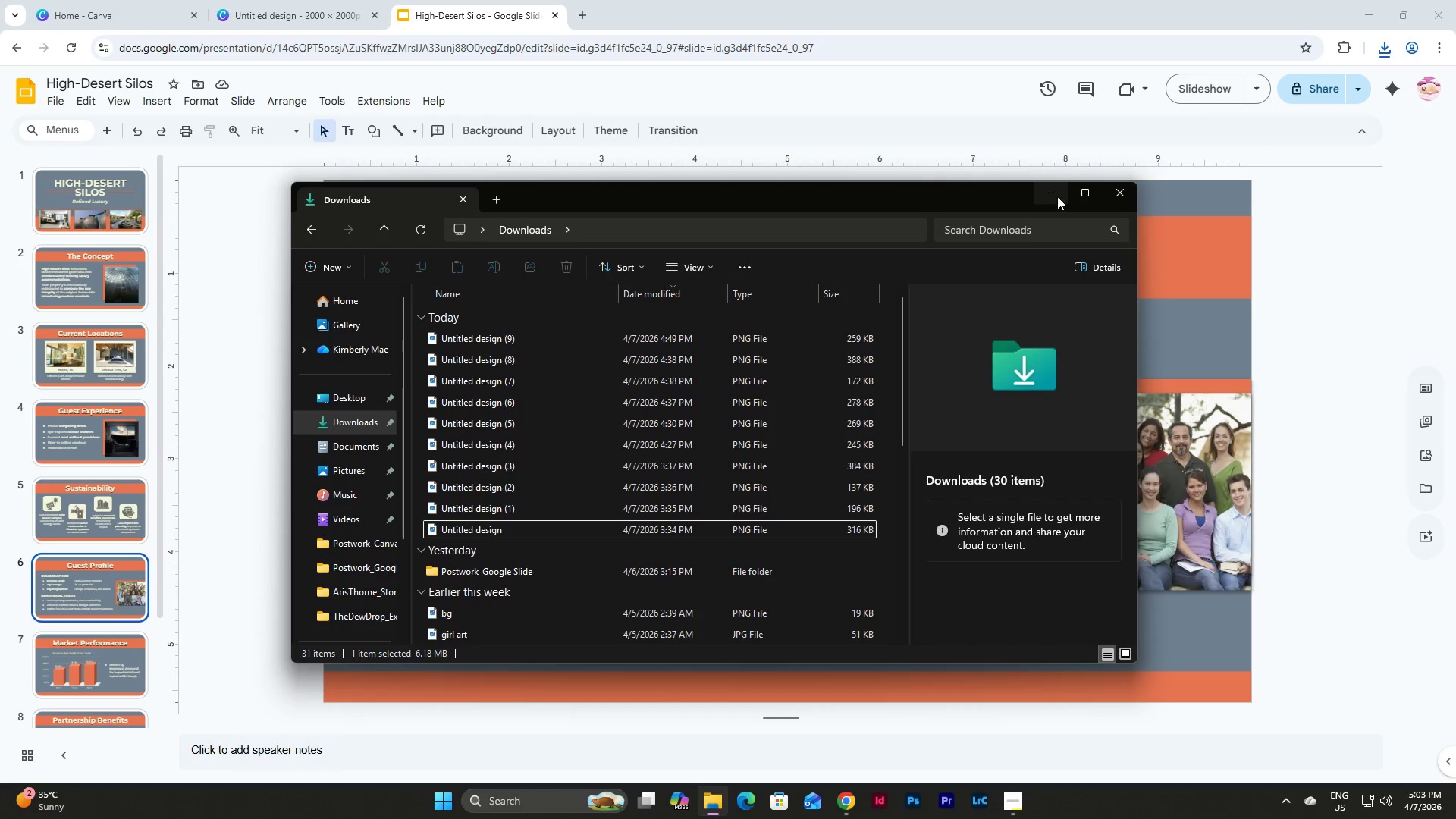 
left_click([1051, 184])
 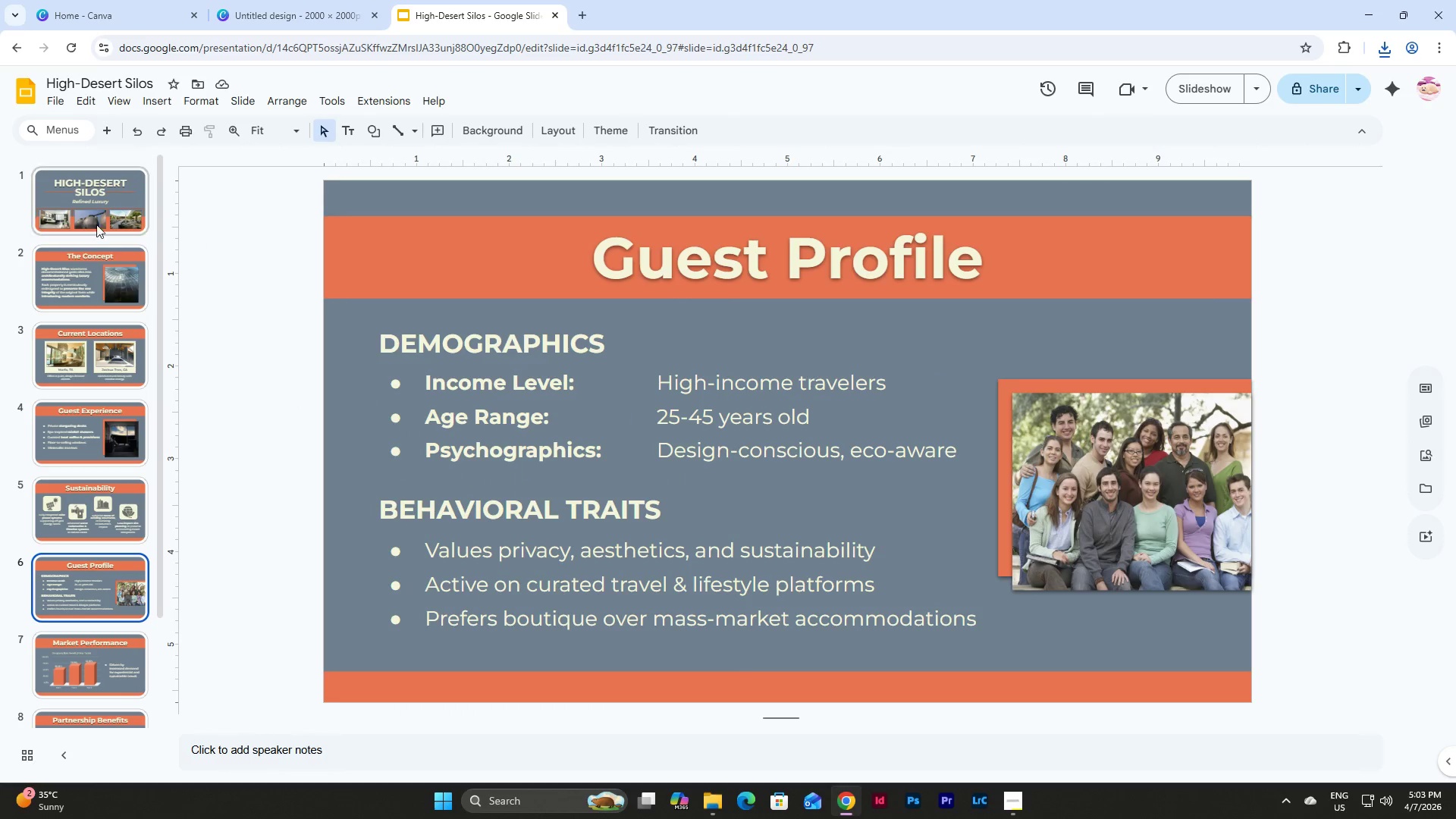 
left_click([74, 272])
 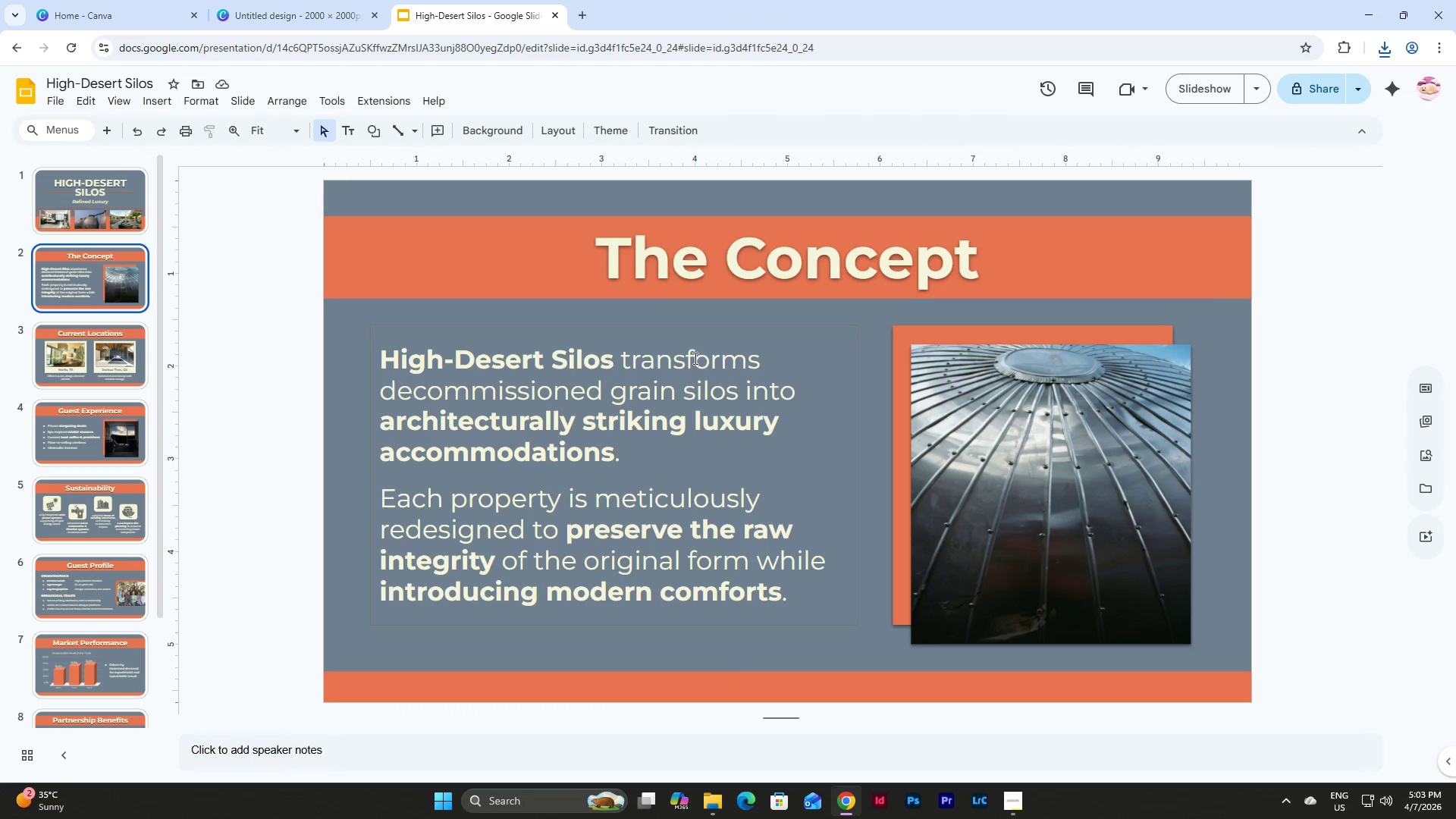 
left_click([691, 354])
 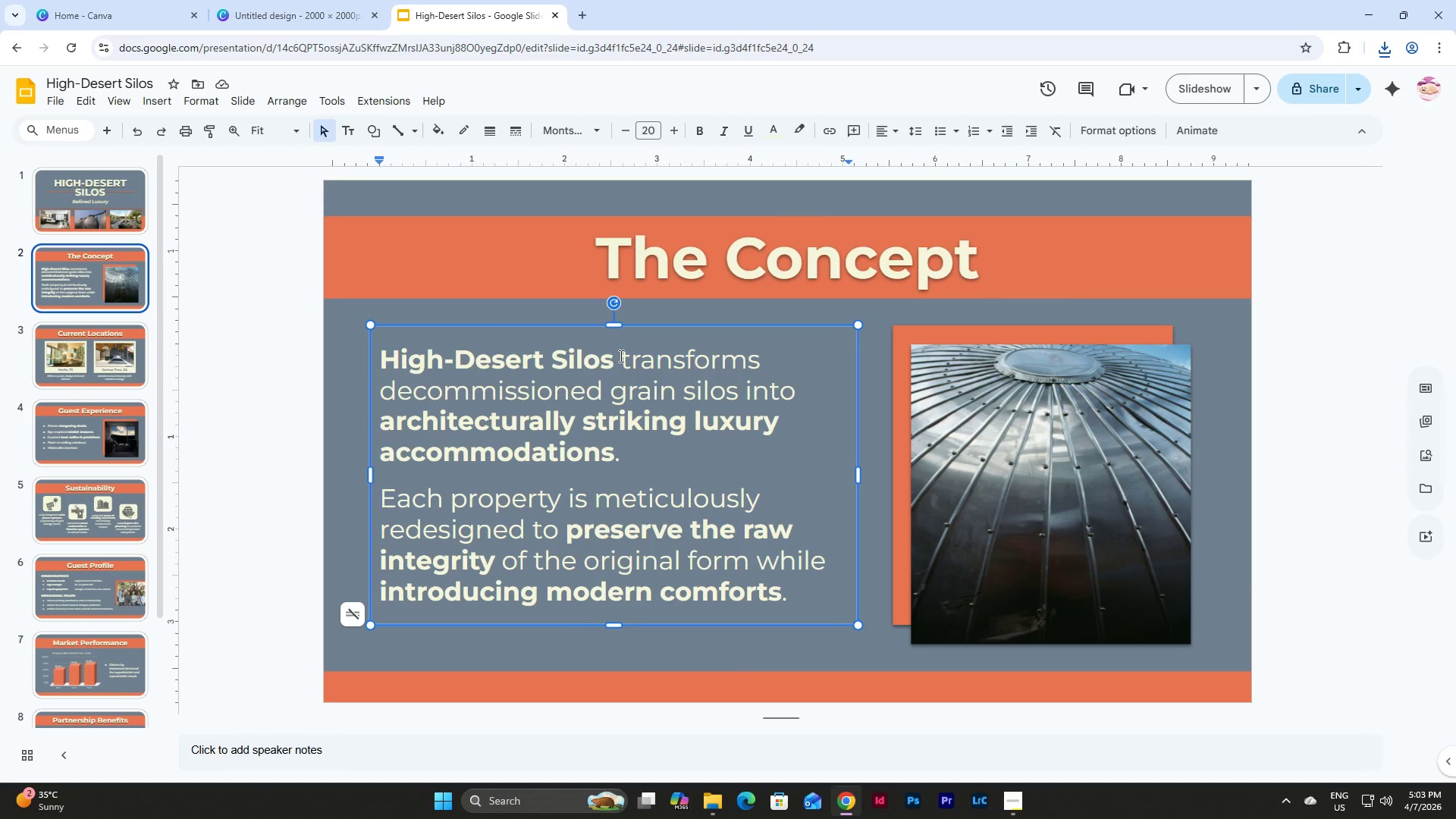 
left_click_drag(start_coordinate=[622, 356], to_coordinate=[595, 397])
 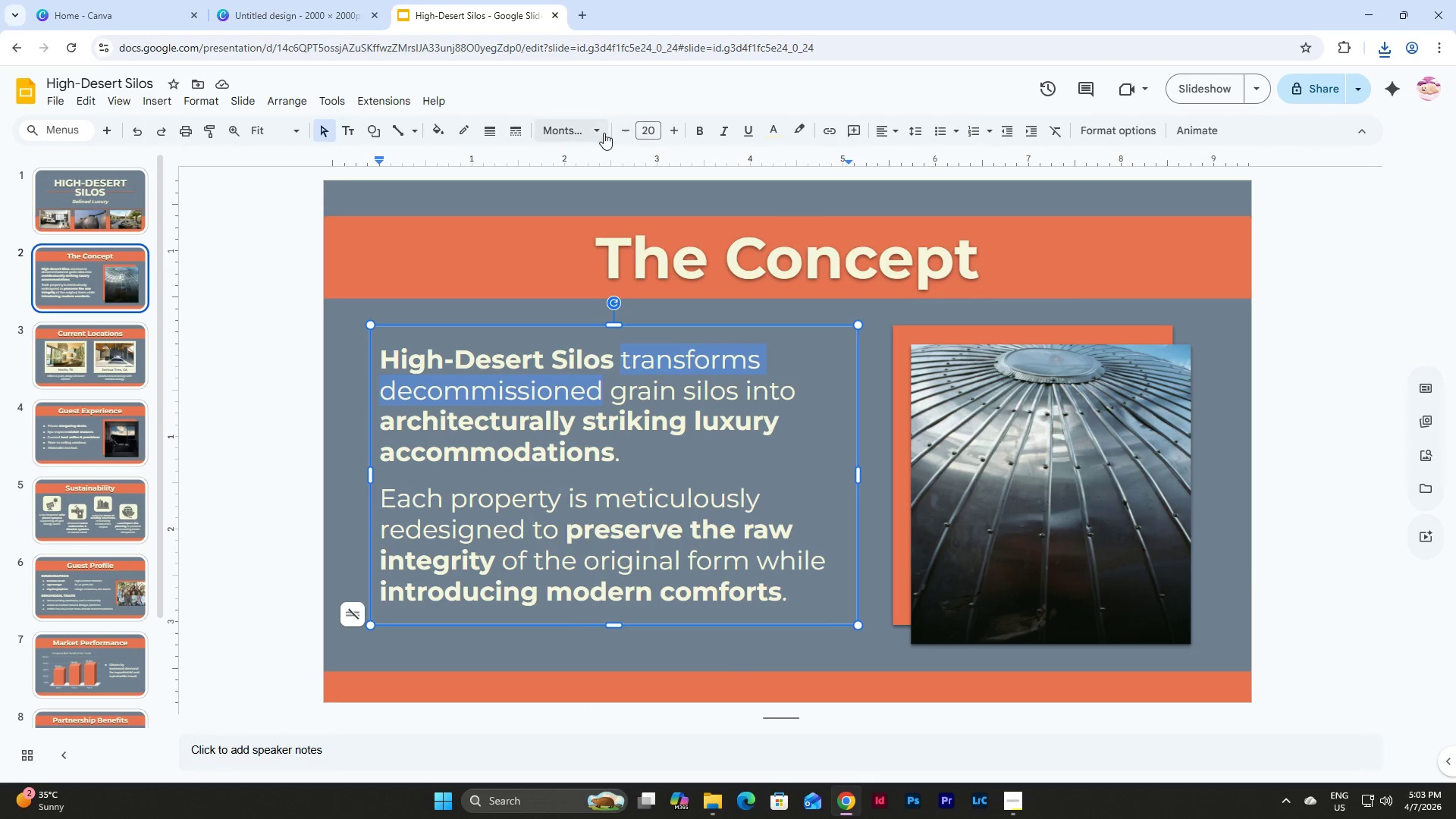 
left_click([589, 136])
 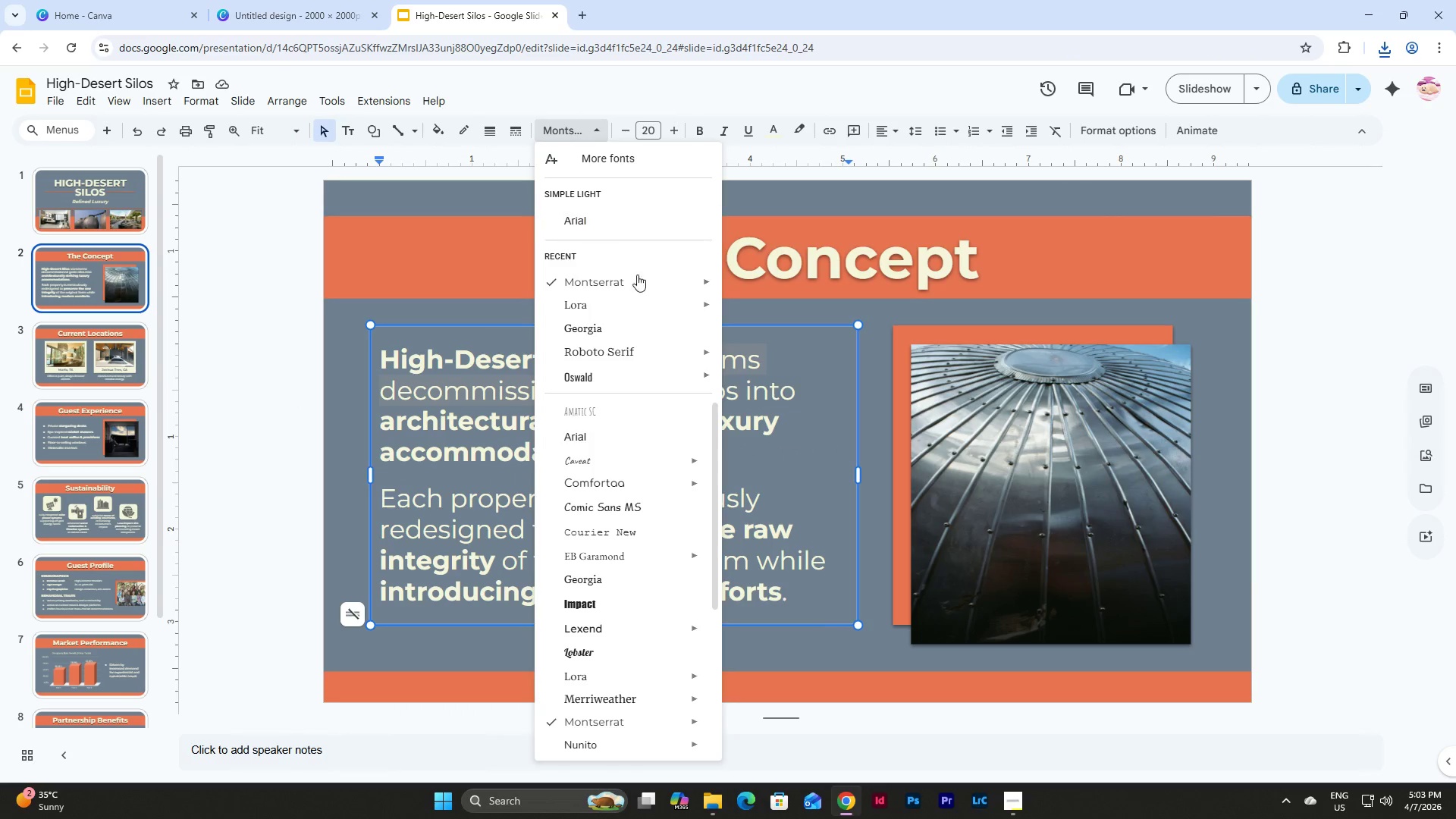 
mouse_move([626, 293])
 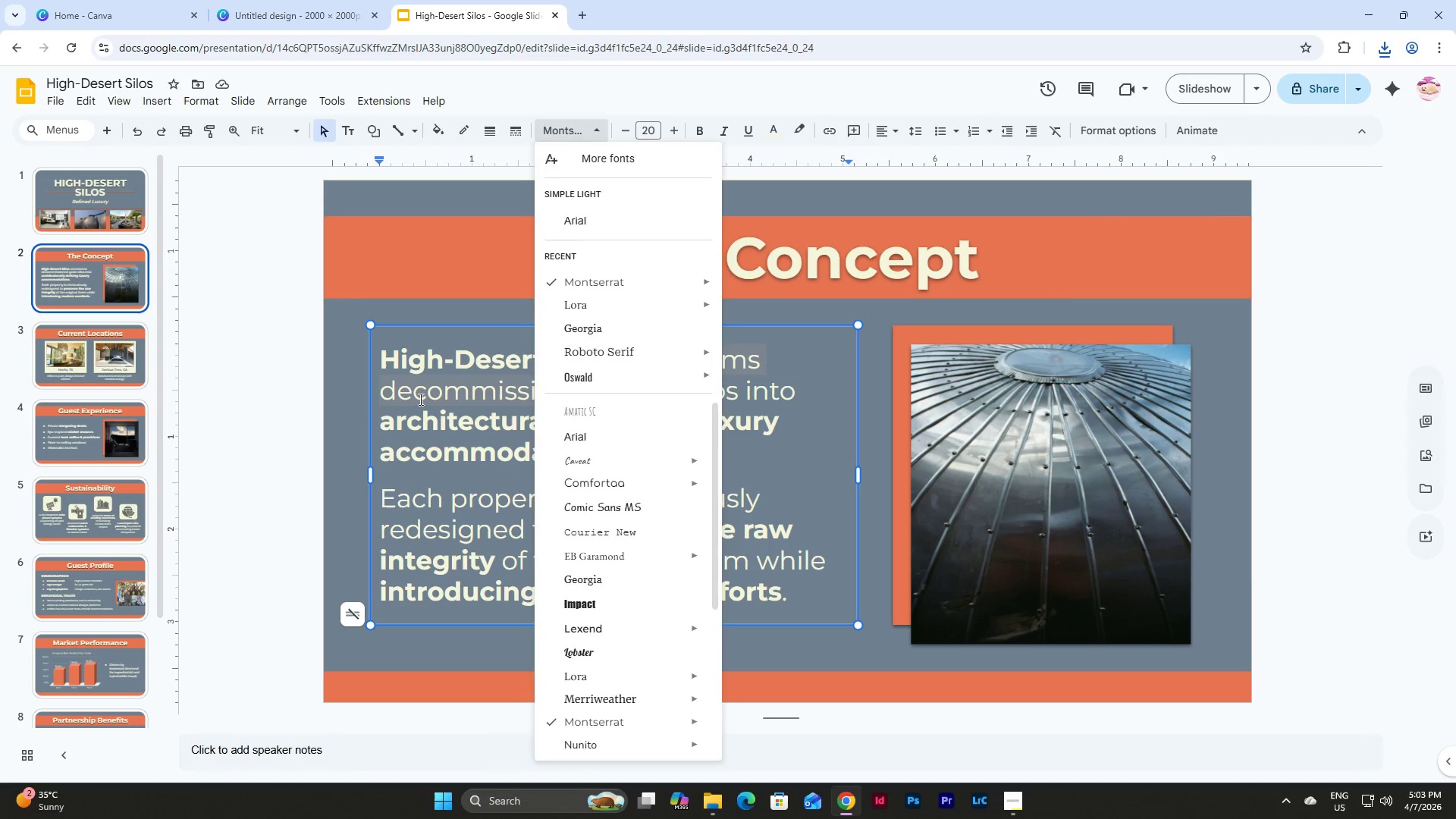 
left_click([442, 403])
 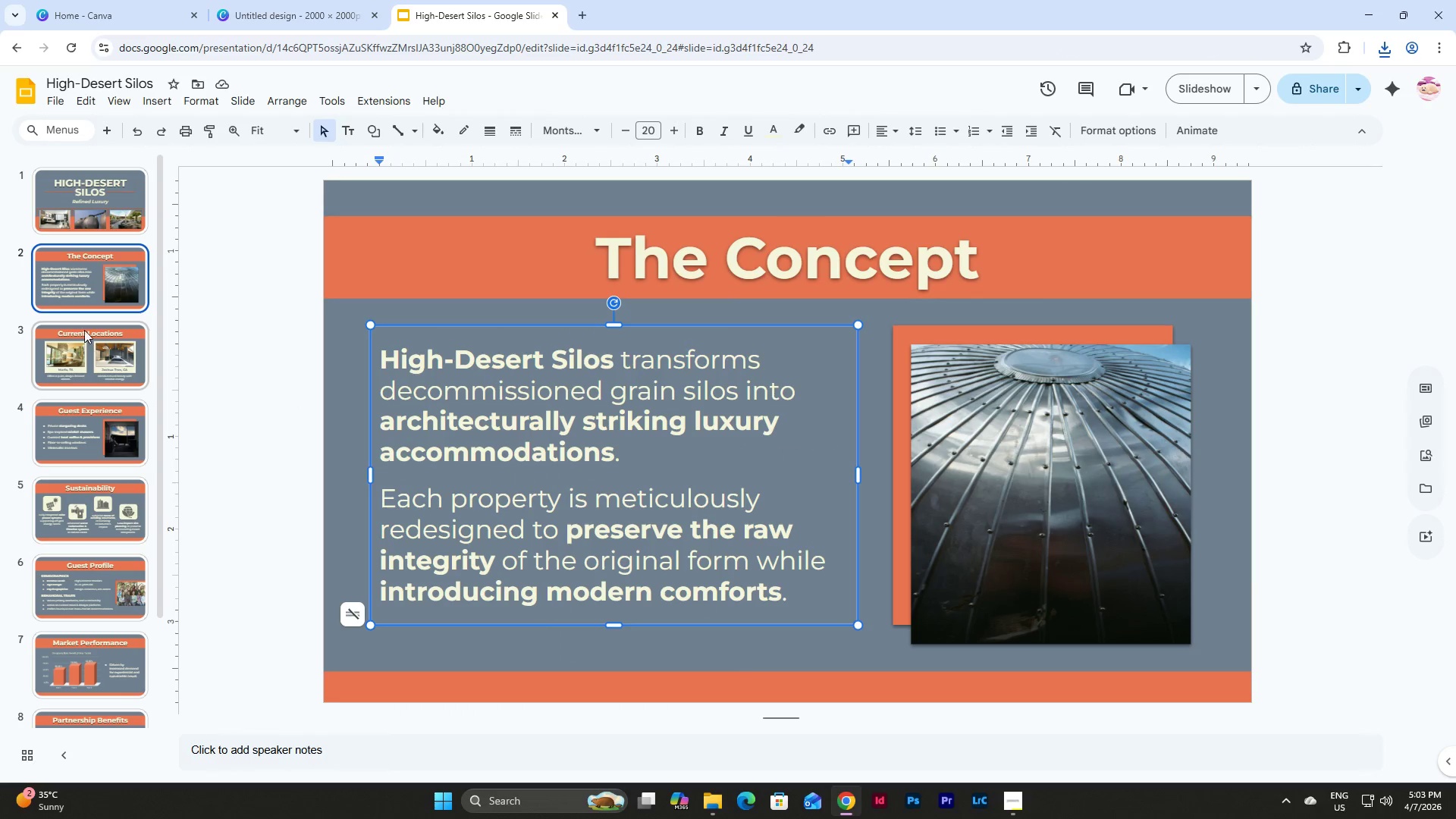 
left_click([89, 376])
 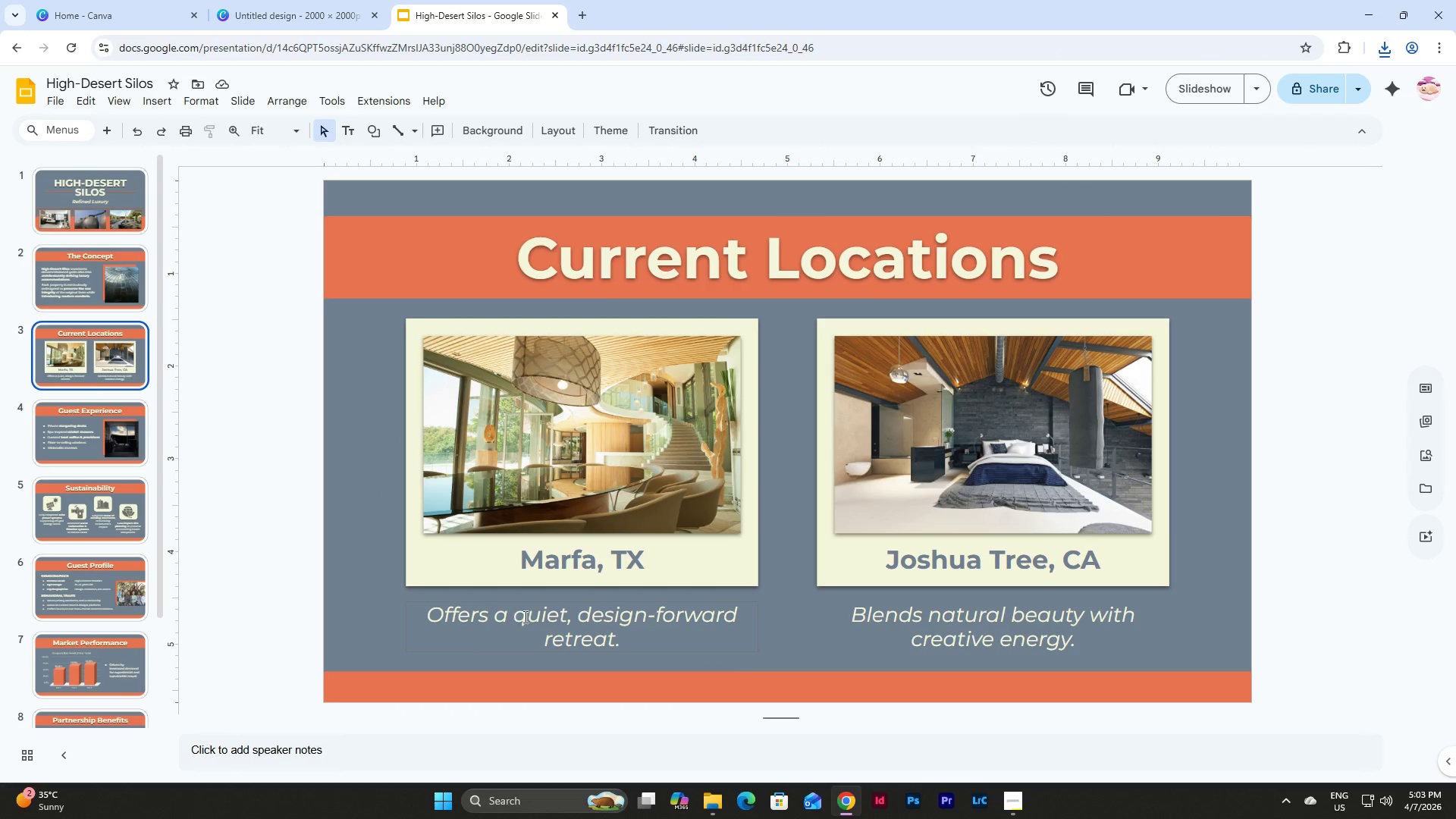 
left_click([548, 616])
 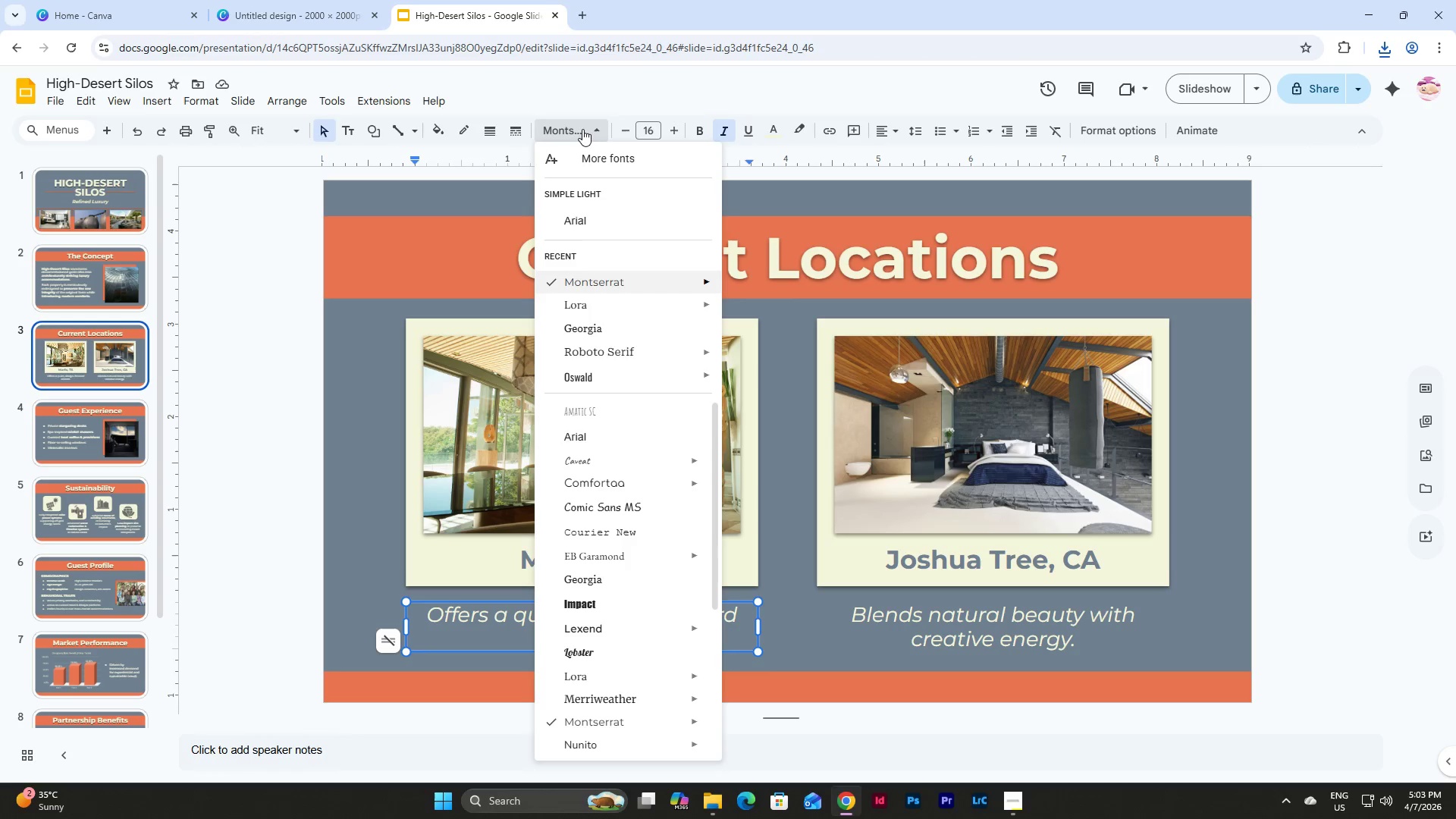 
mouse_move([620, 287])
 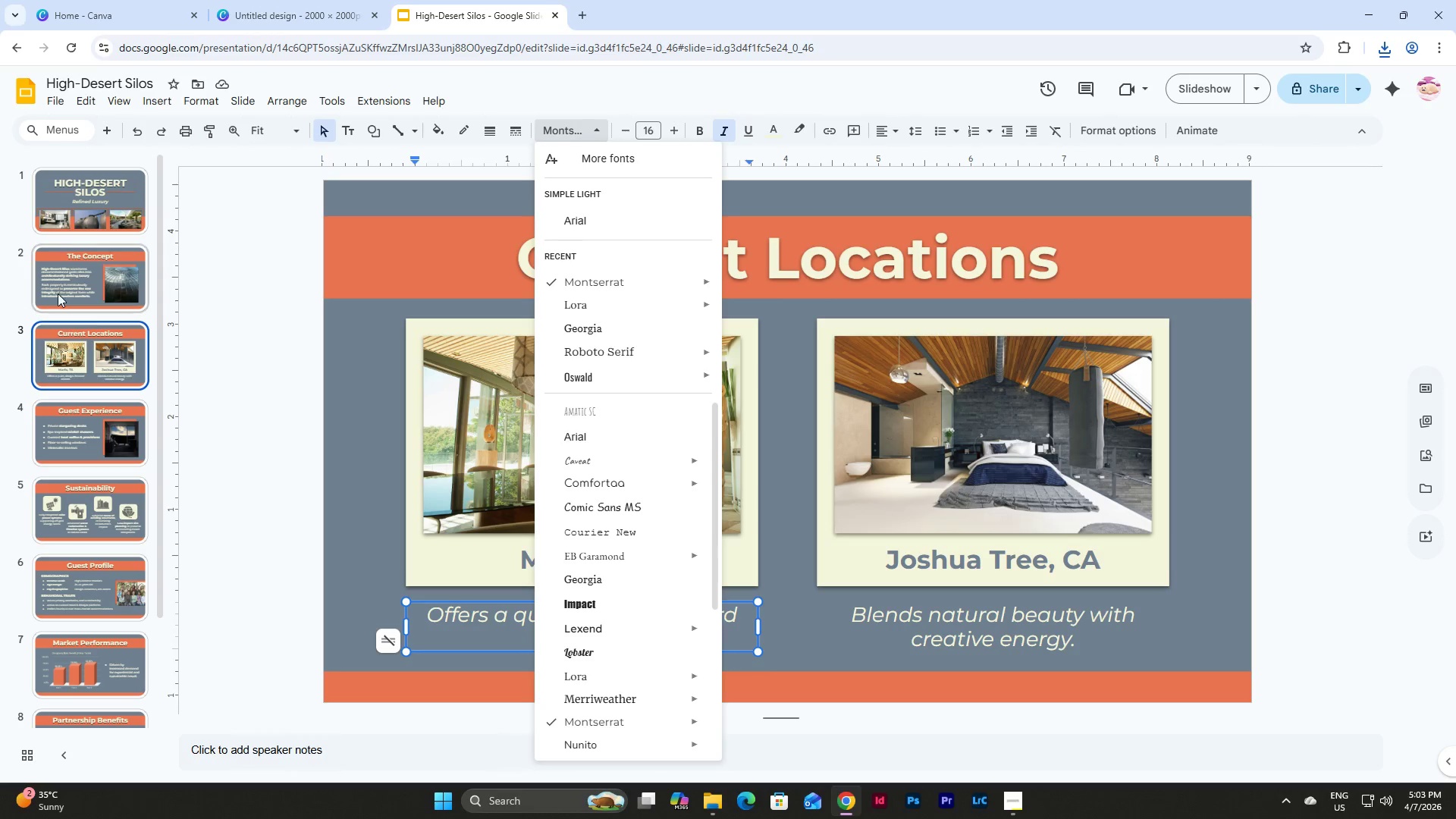 
left_click([58, 279])
 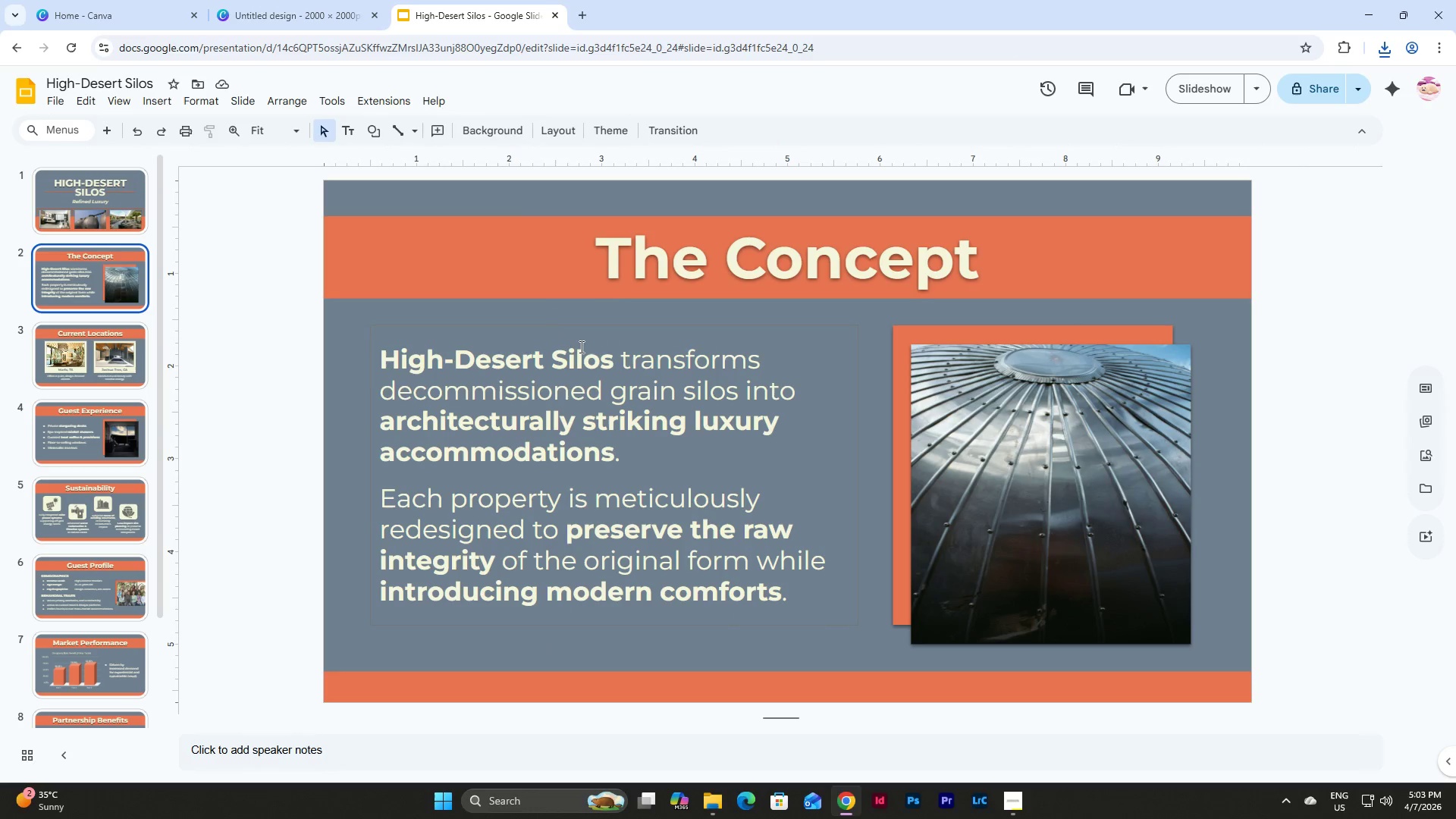 
left_click([588, 335])
 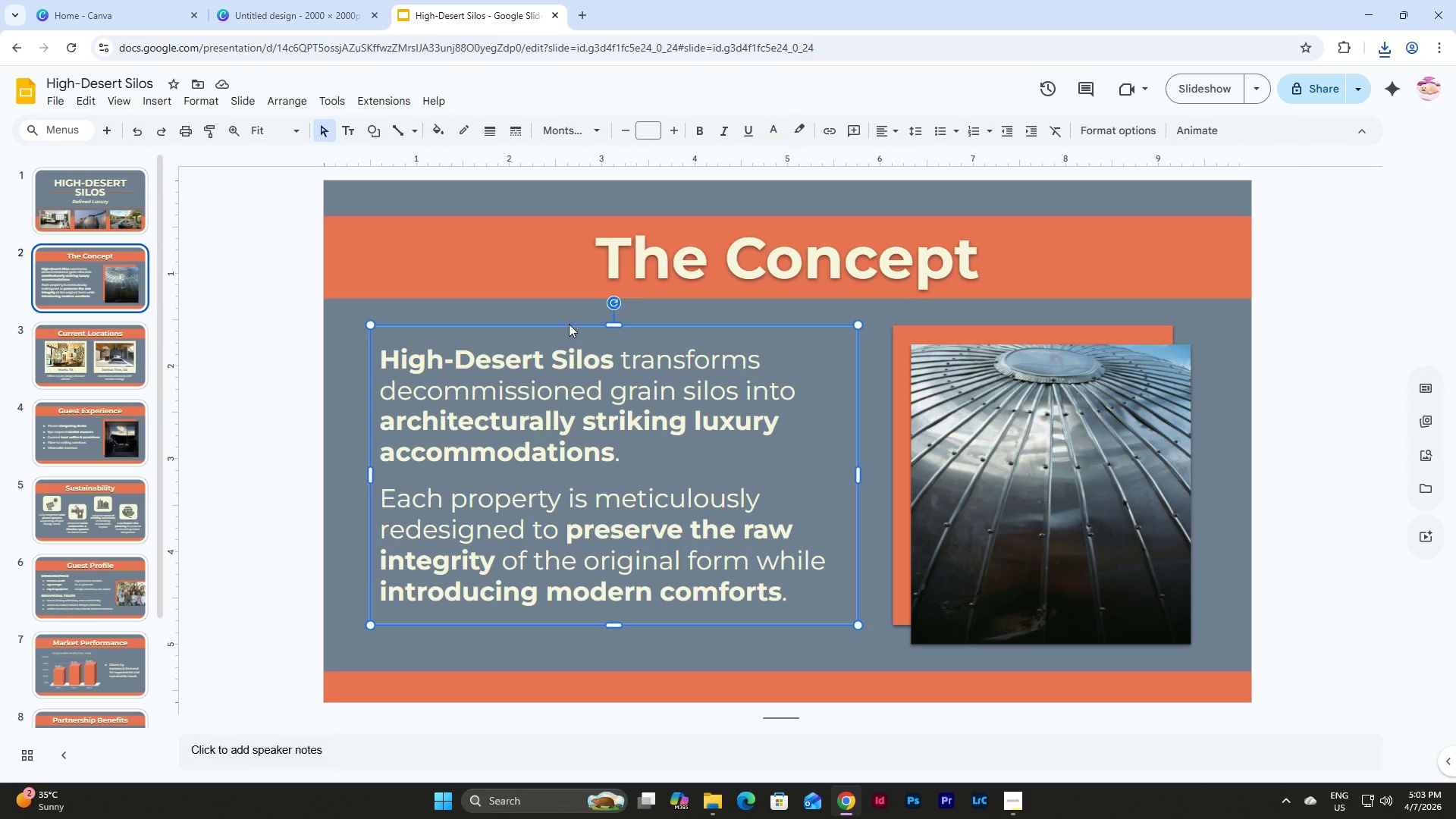 
left_click([569, 324])
 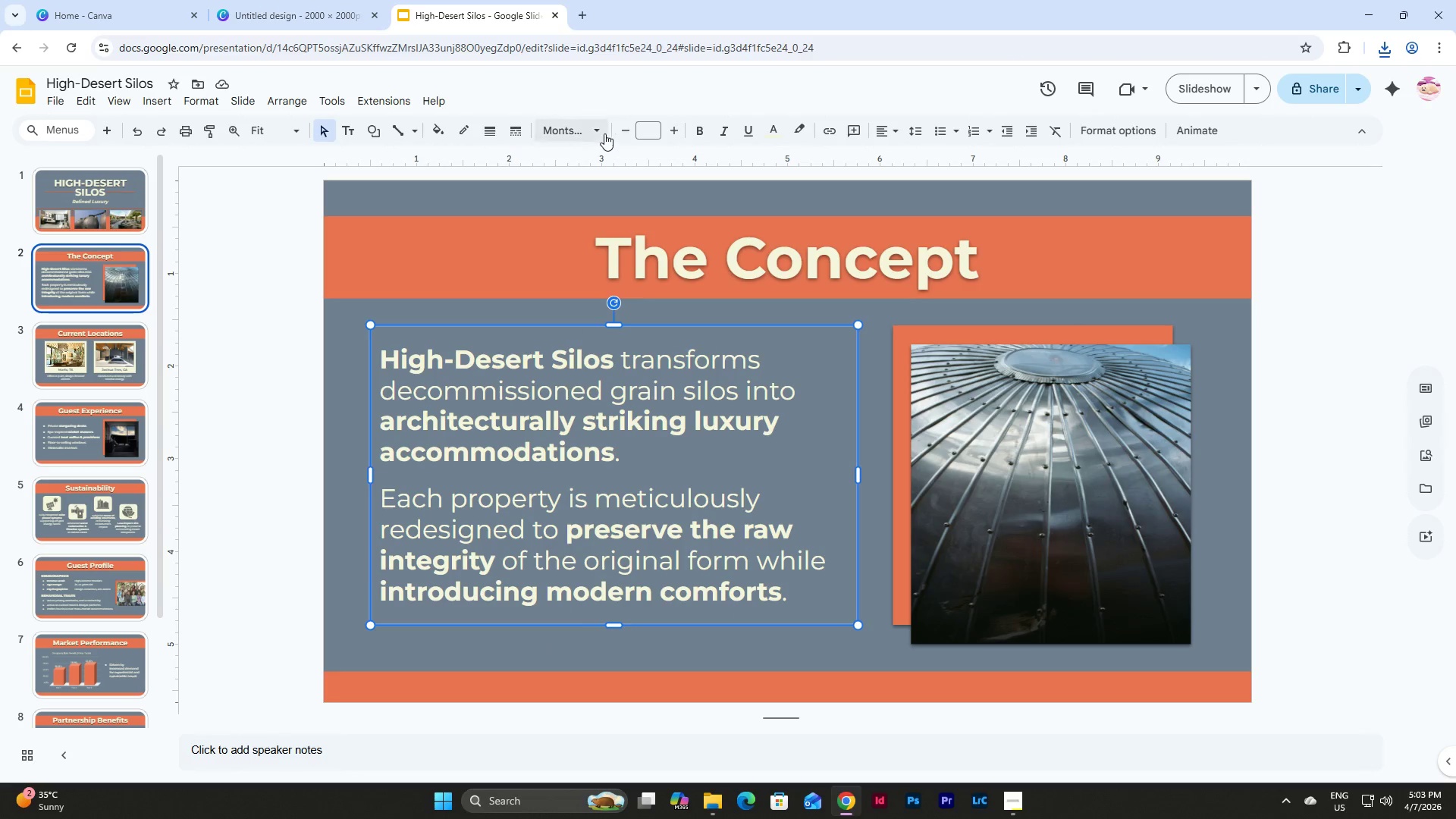 
left_click([650, 126])
 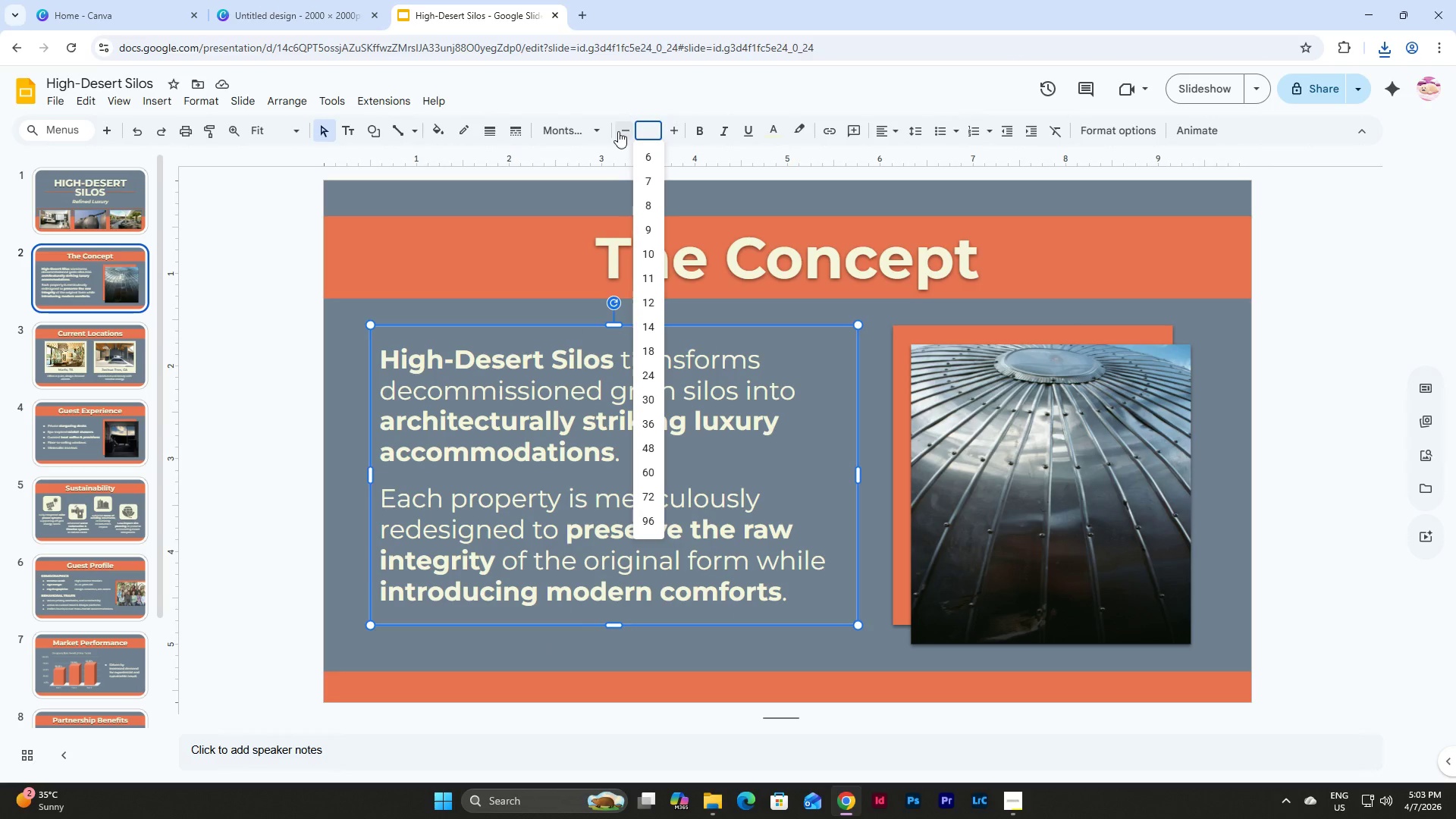 
left_click([604, 130])
 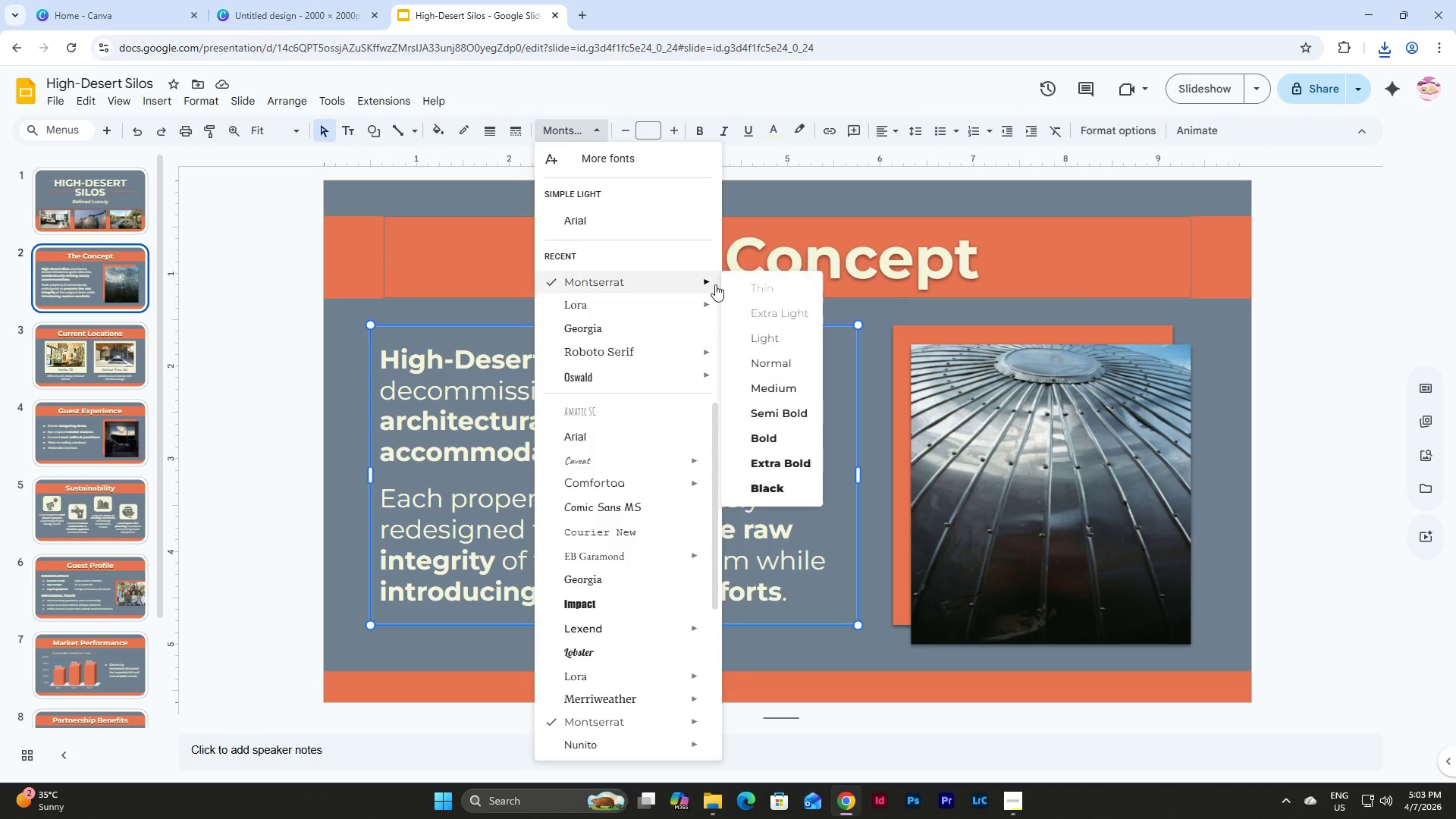 
left_click([768, 363])
 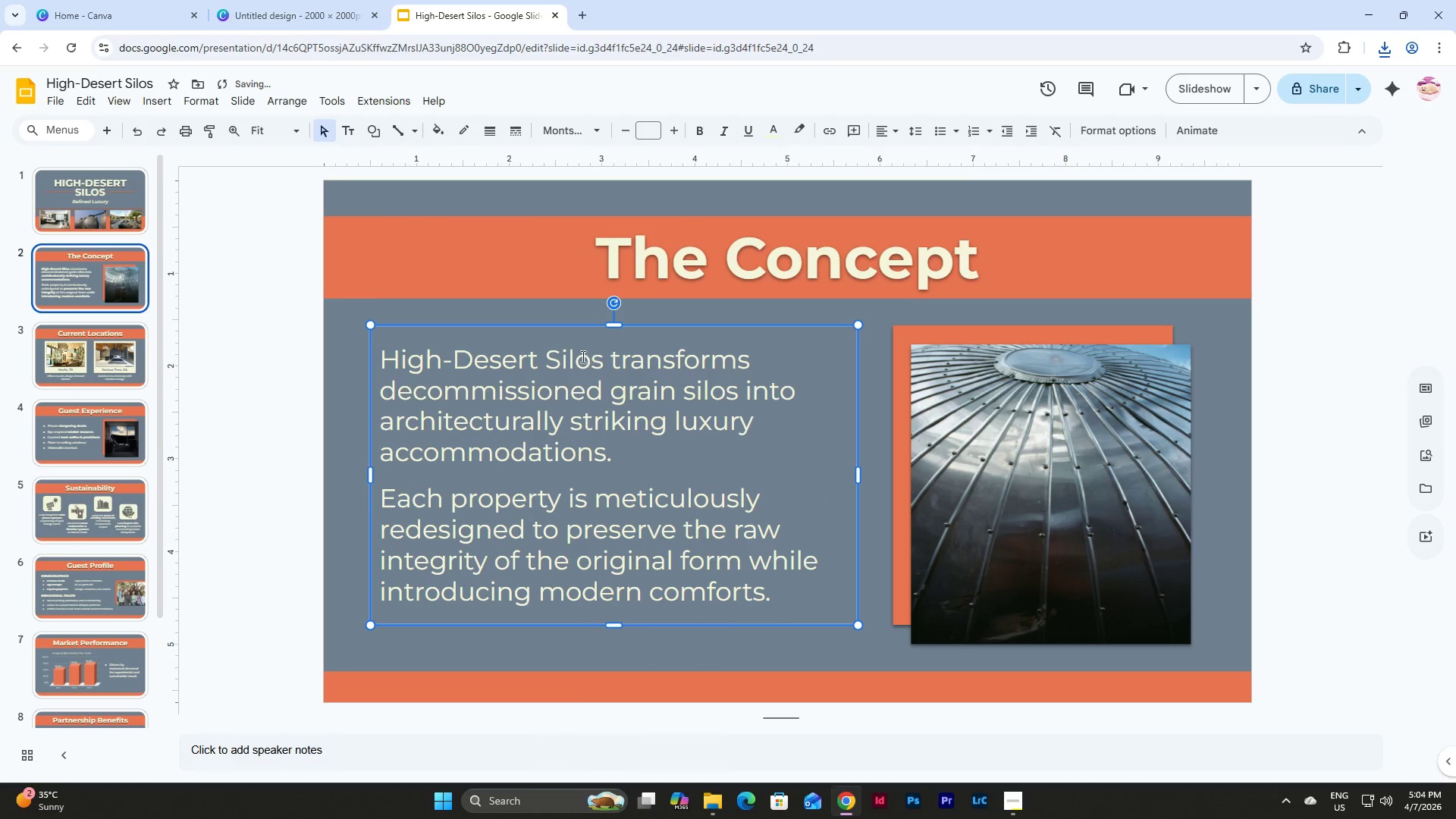 
left_click([582, 356])
 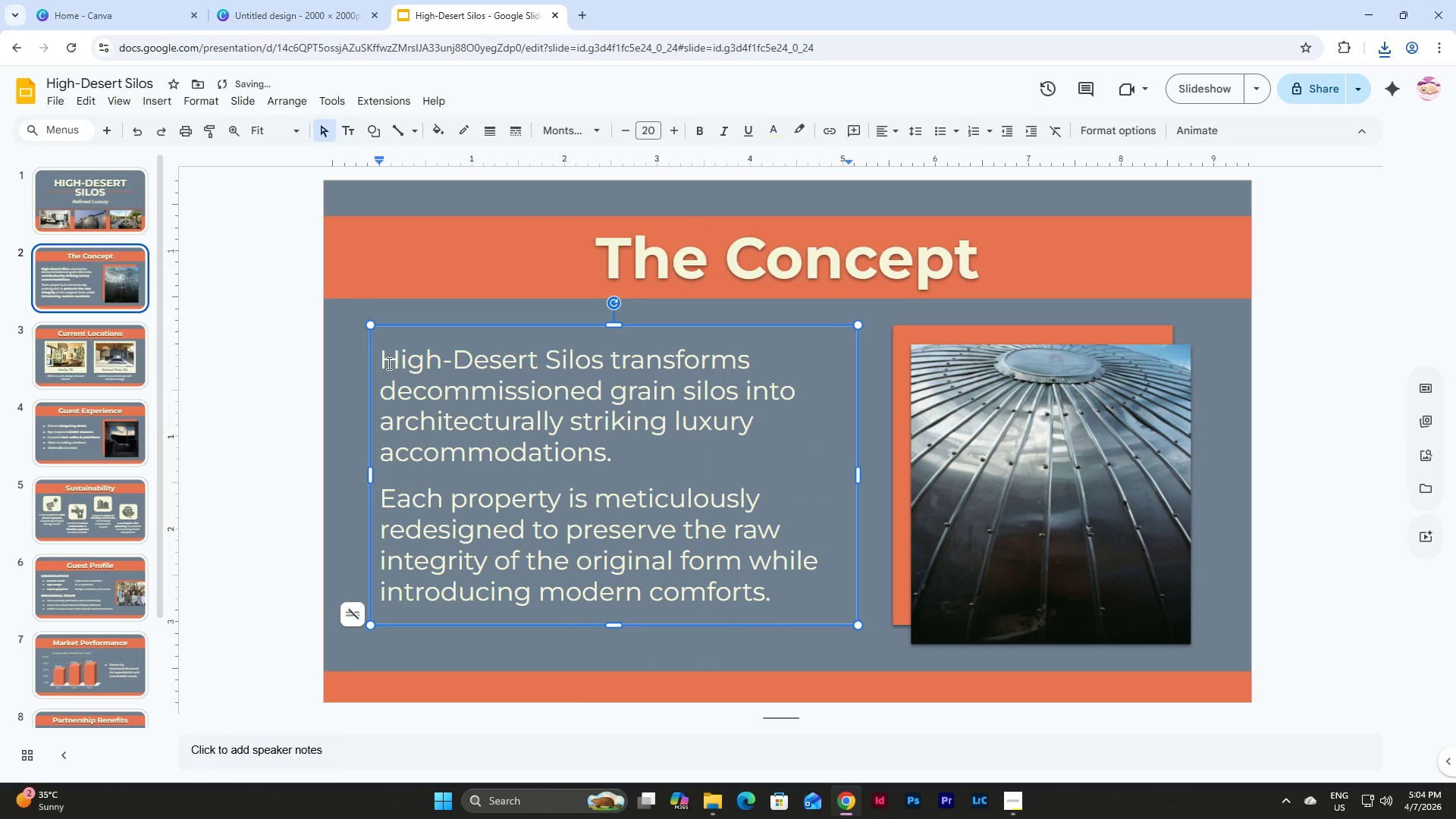 
left_click_drag(start_coordinate=[383, 360], to_coordinate=[602, 366])
 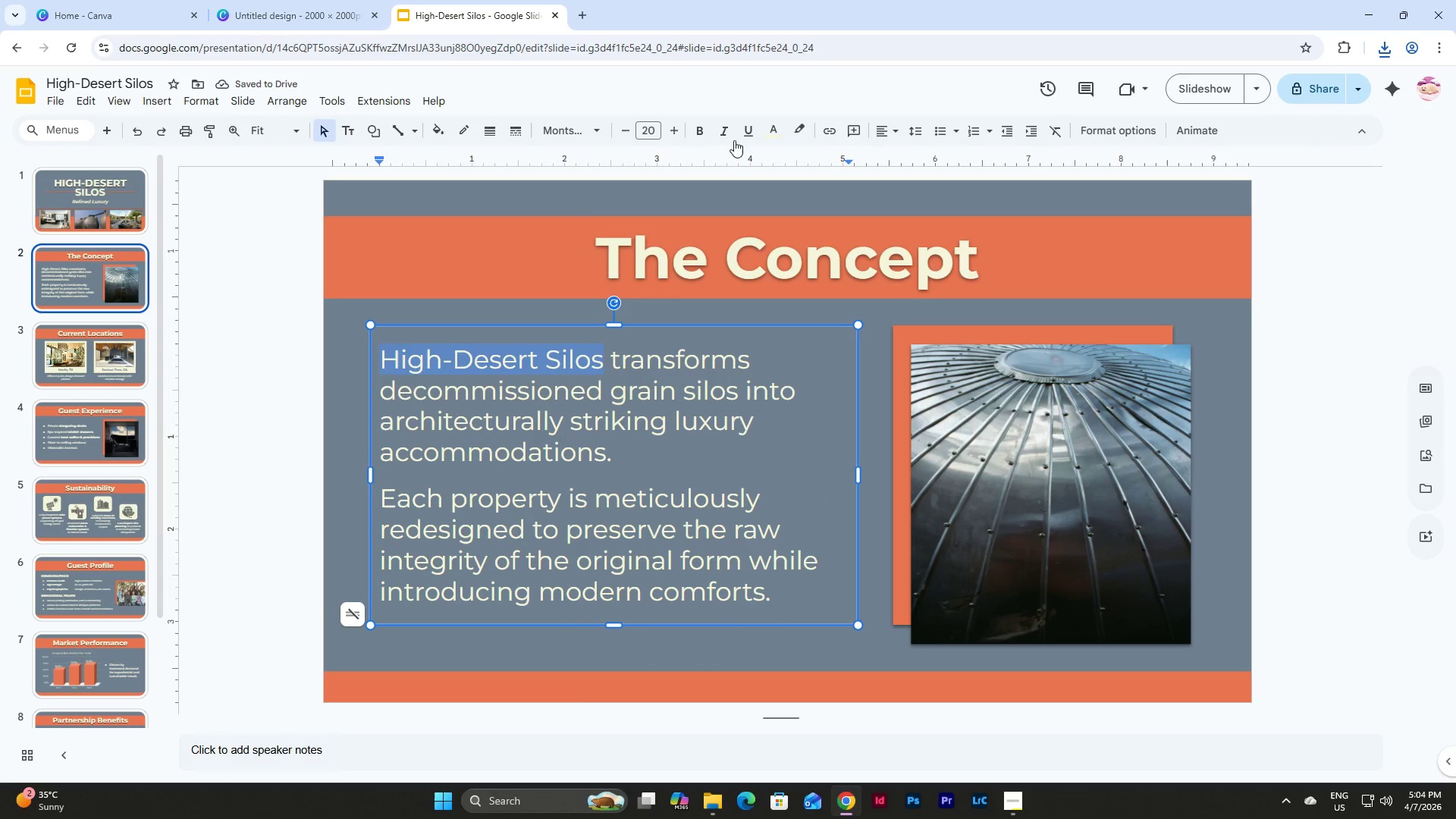 
left_click([744, 135])
 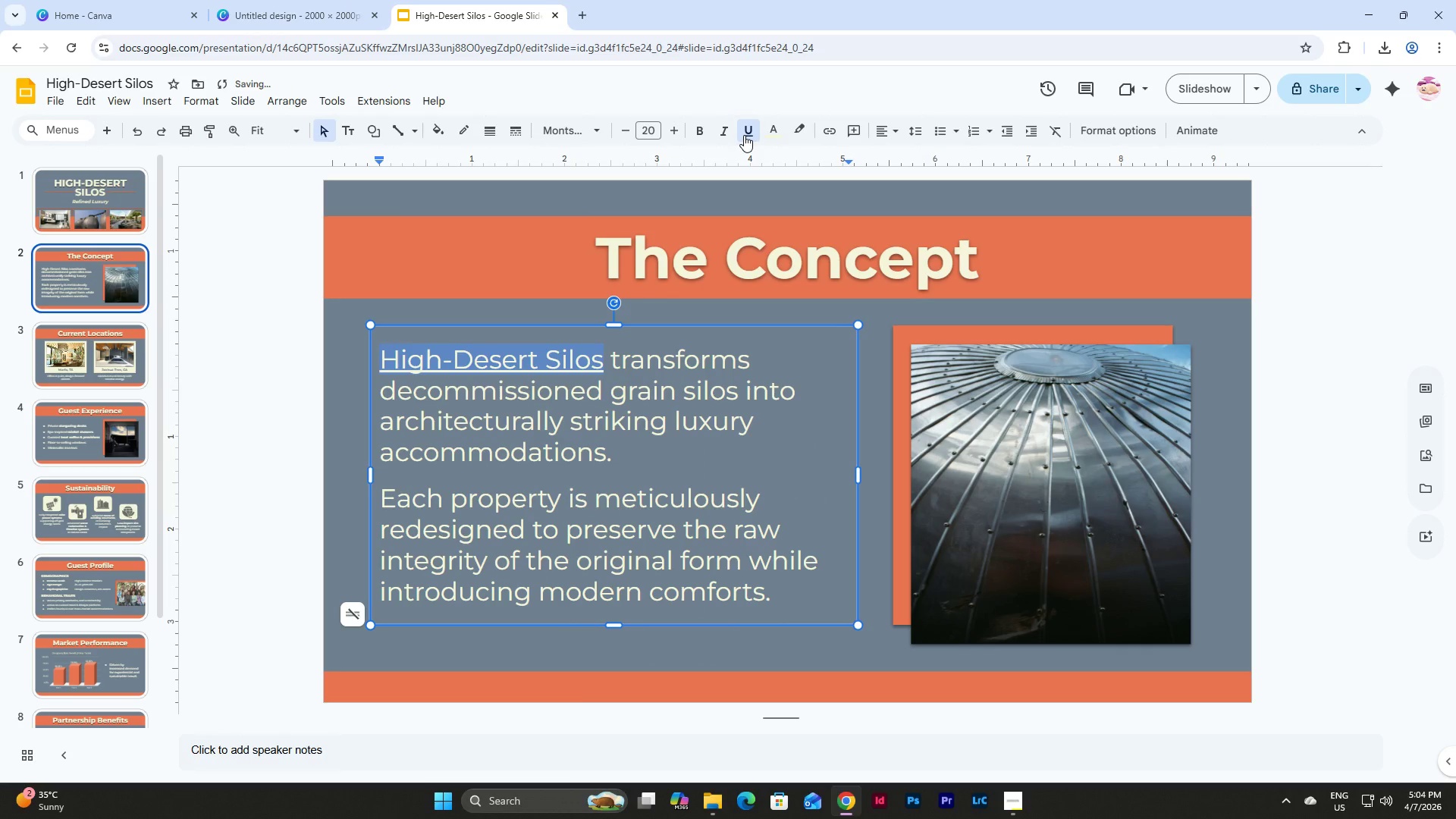 
left_click([744, 135])
 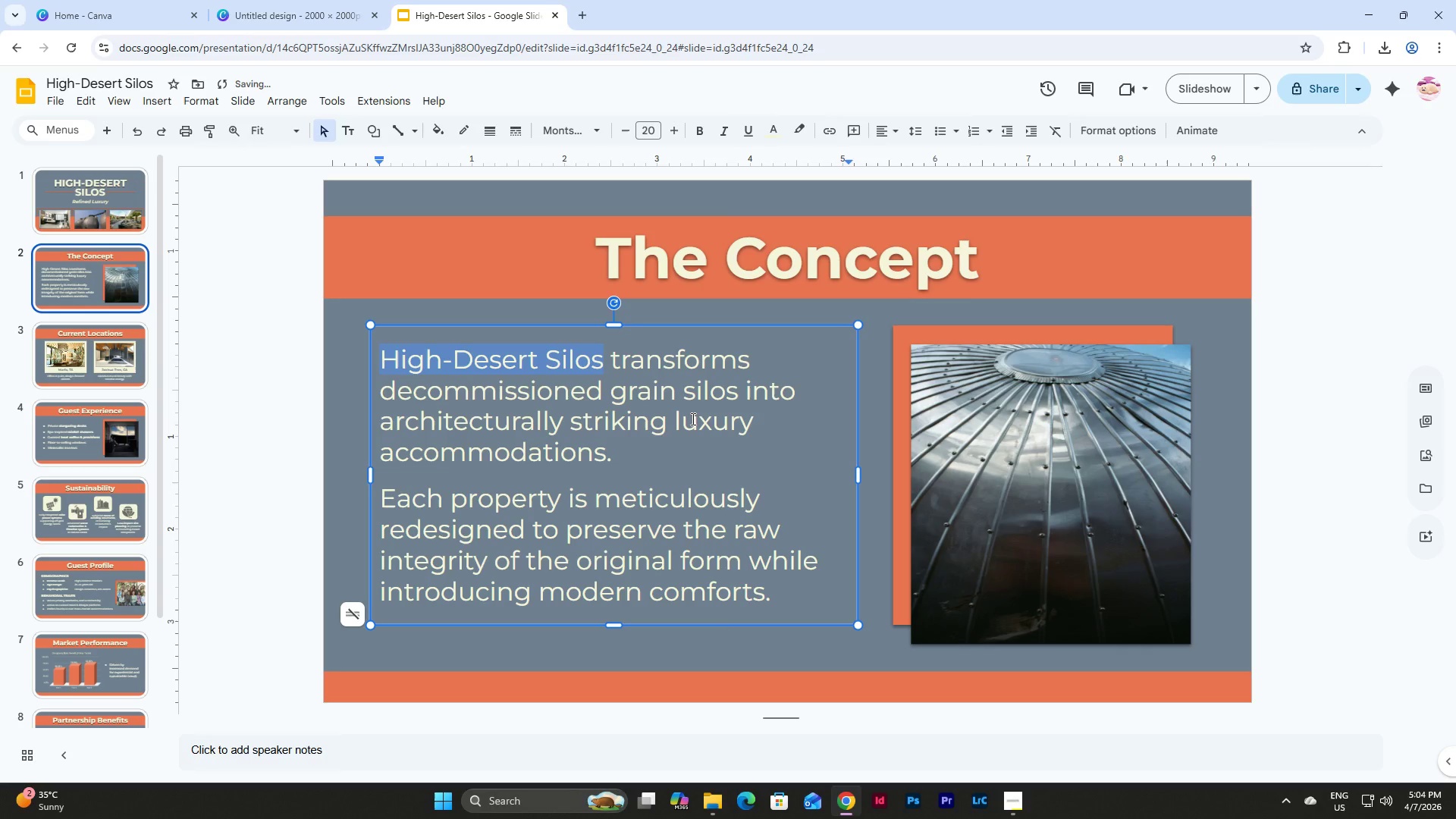 
left_click([675, 472])
 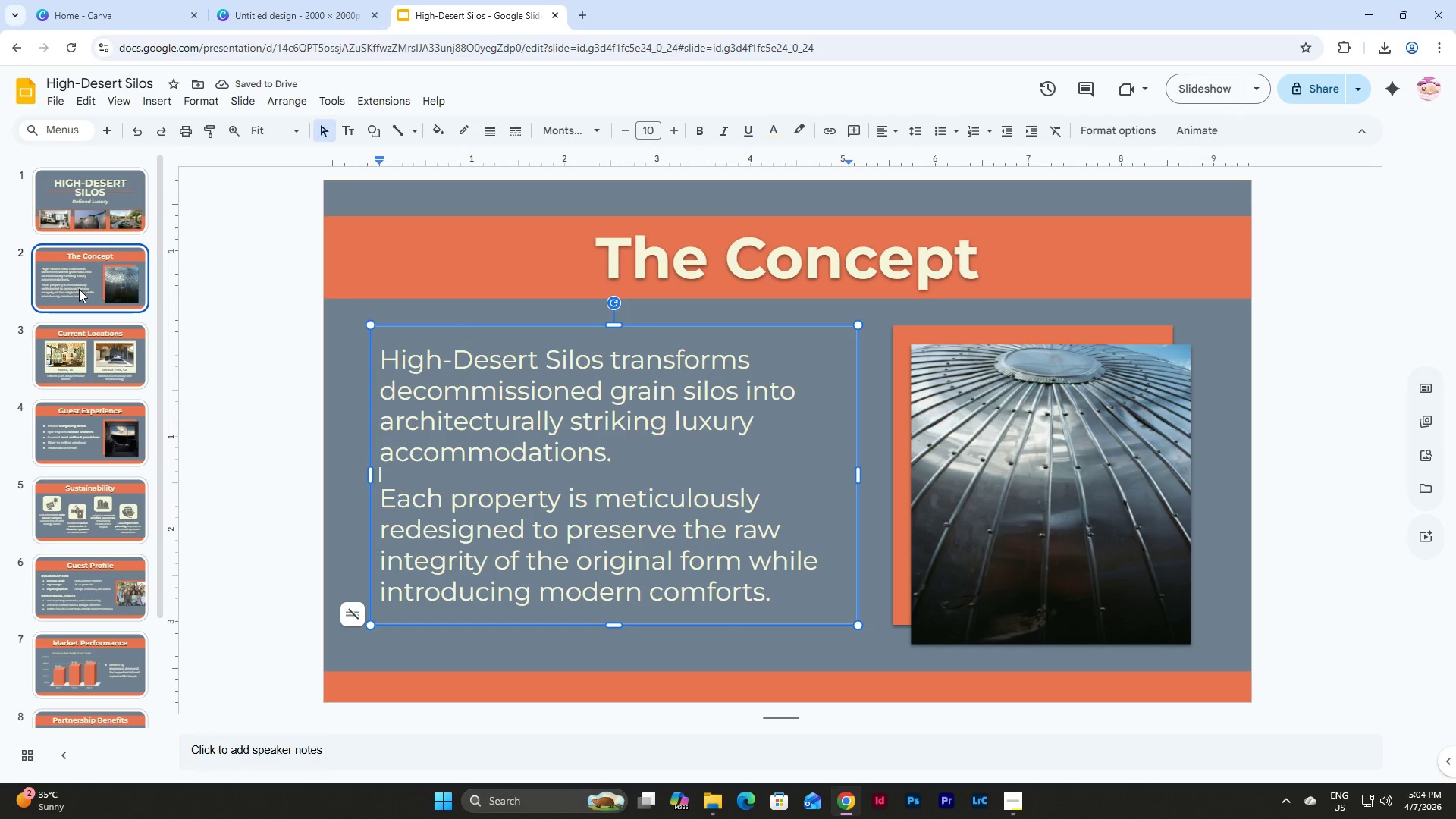 
left_click([111, 381])
 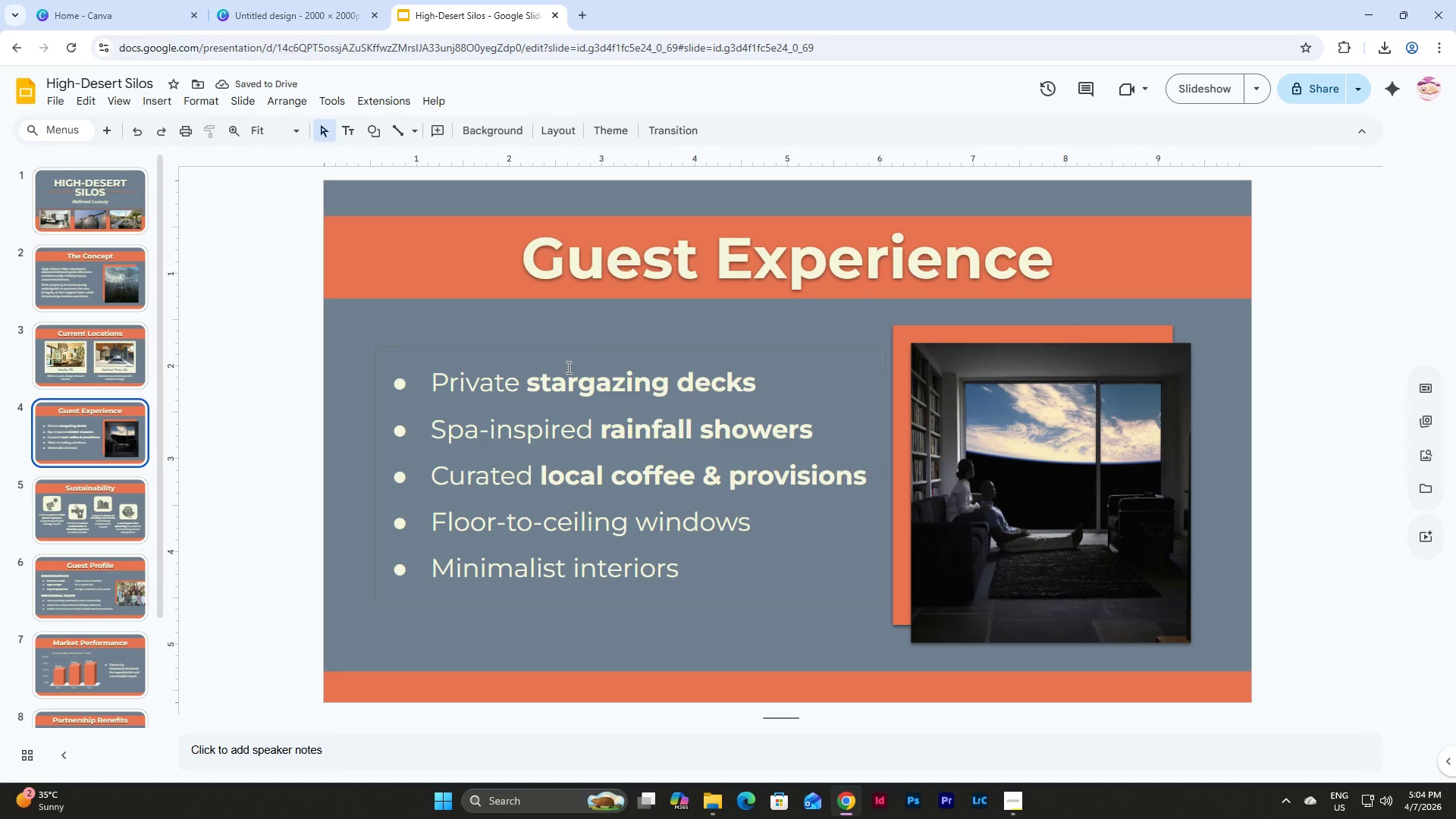 
left_click([600, 389])
 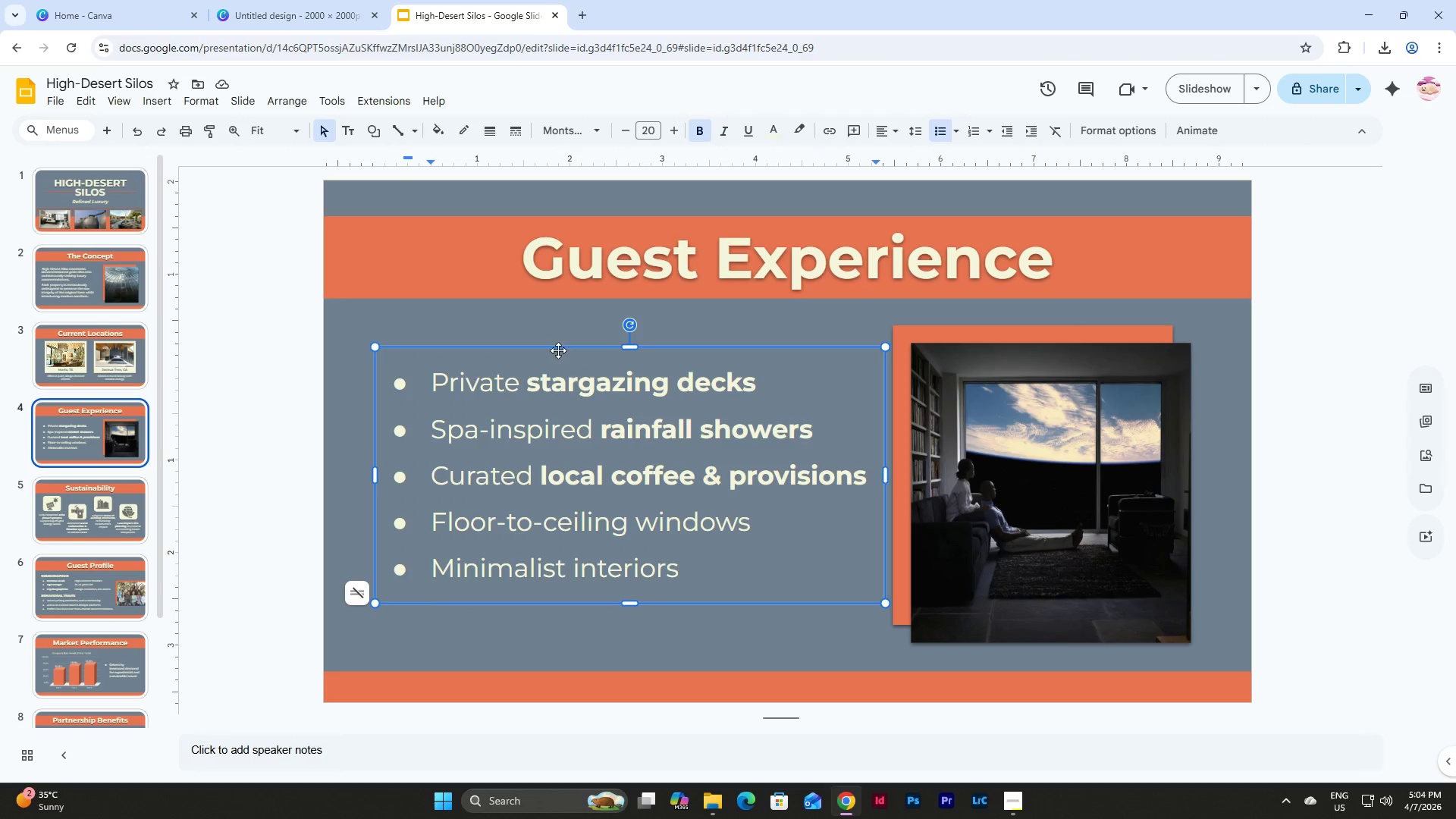 
left_click([558, 350])
 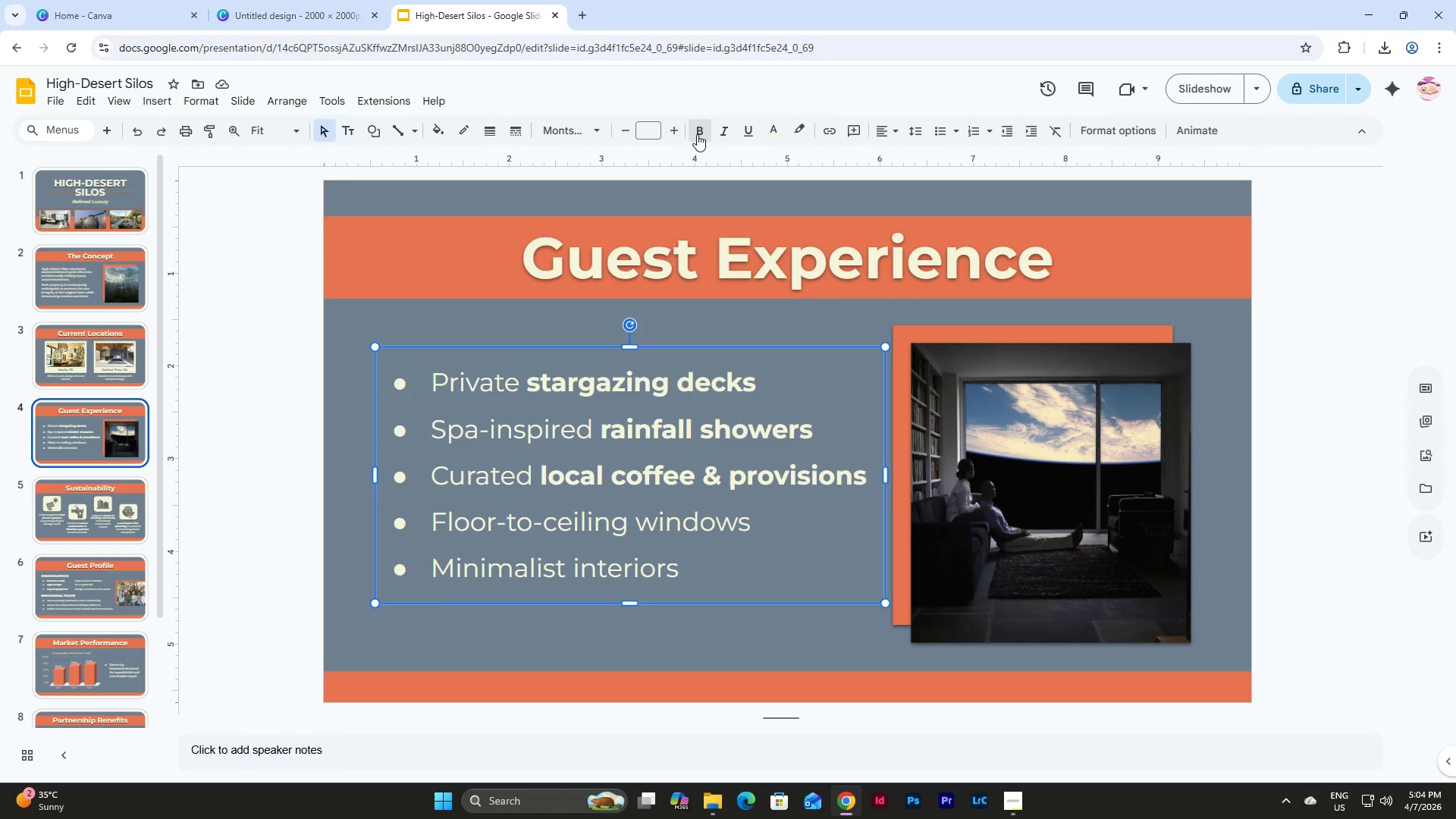 
double_click([697, 134])
 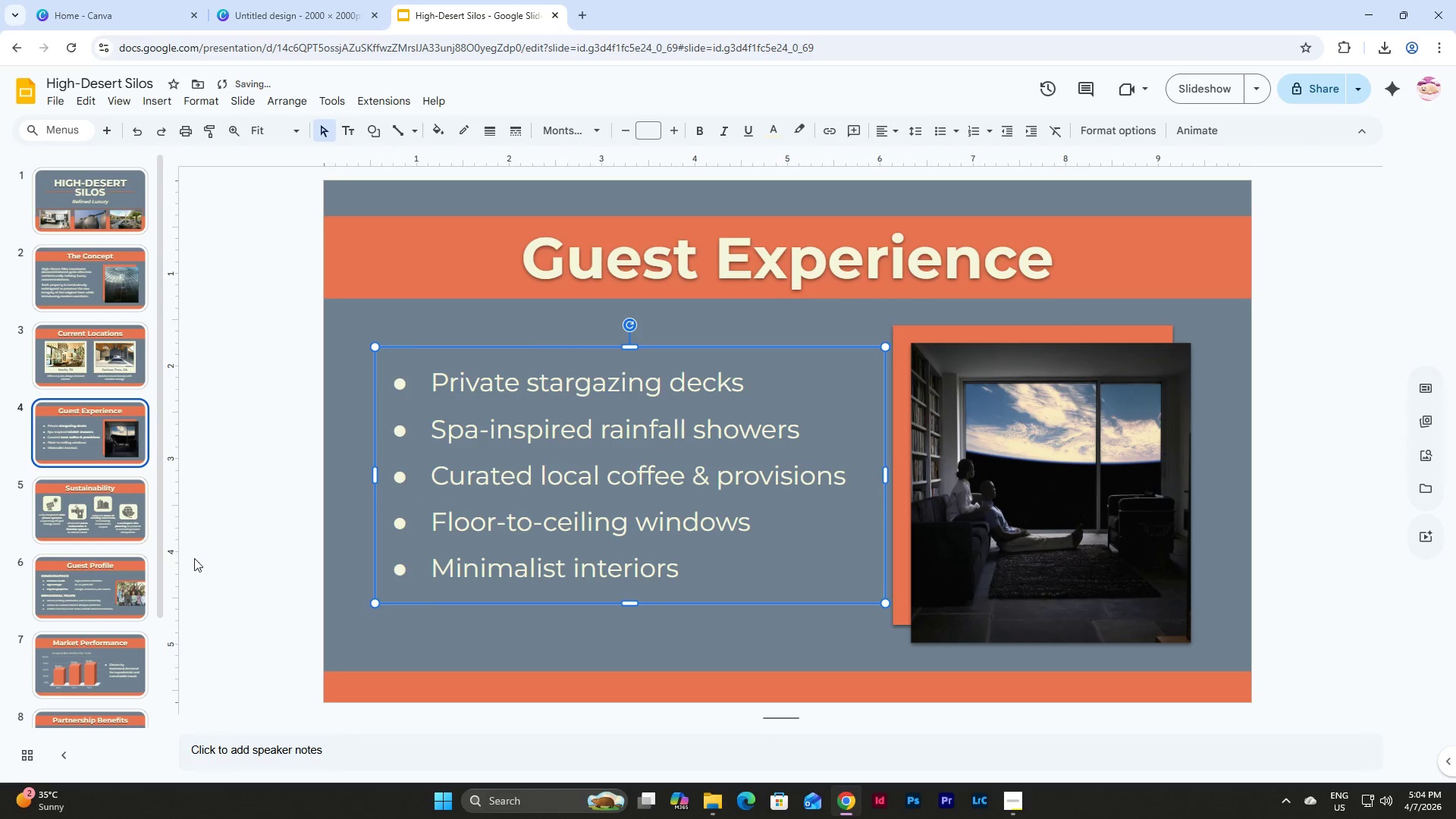 
left_click([113, 504])
 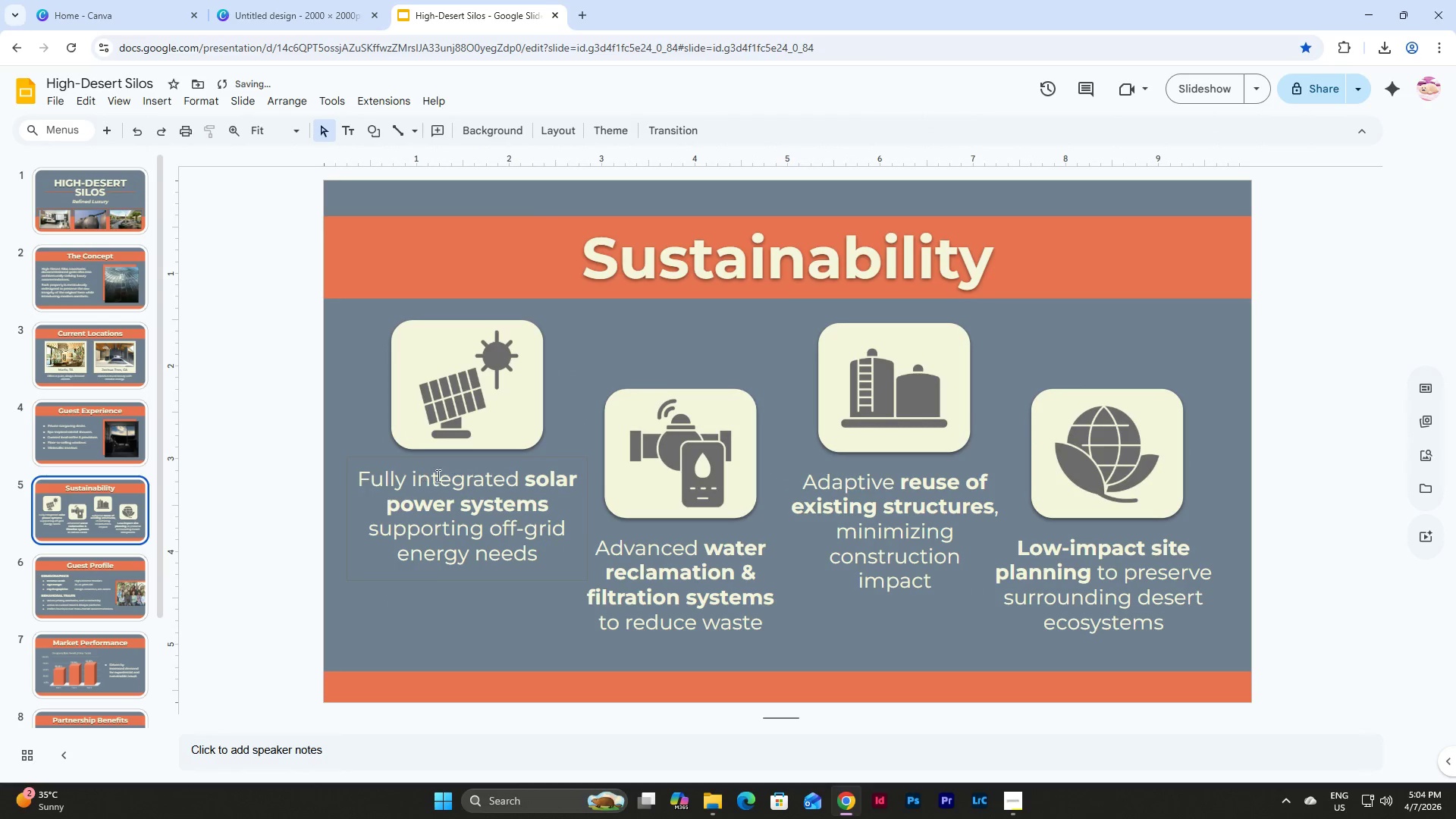 
left_click([488, 475])
 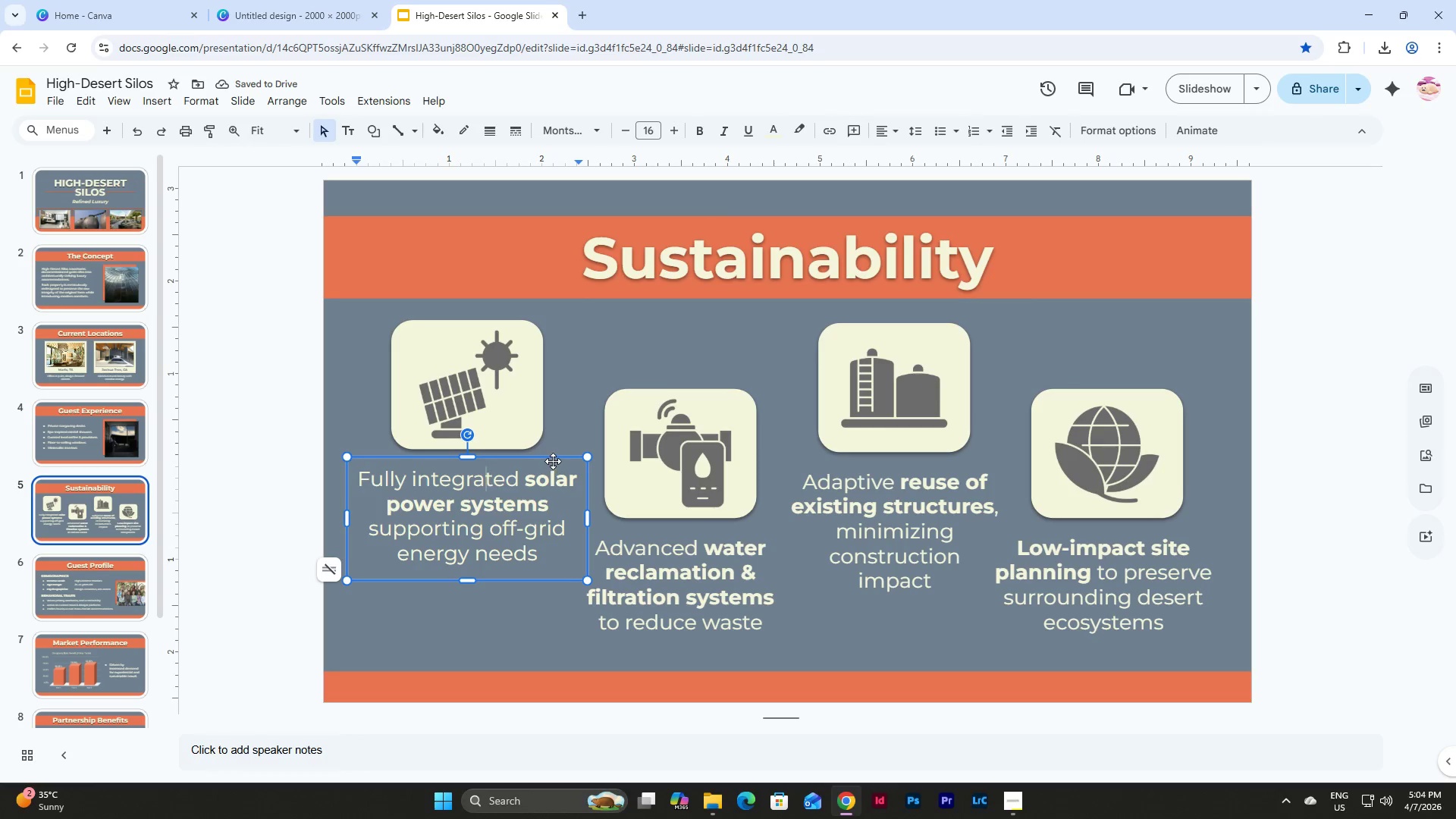 
left_click([553, 461])
 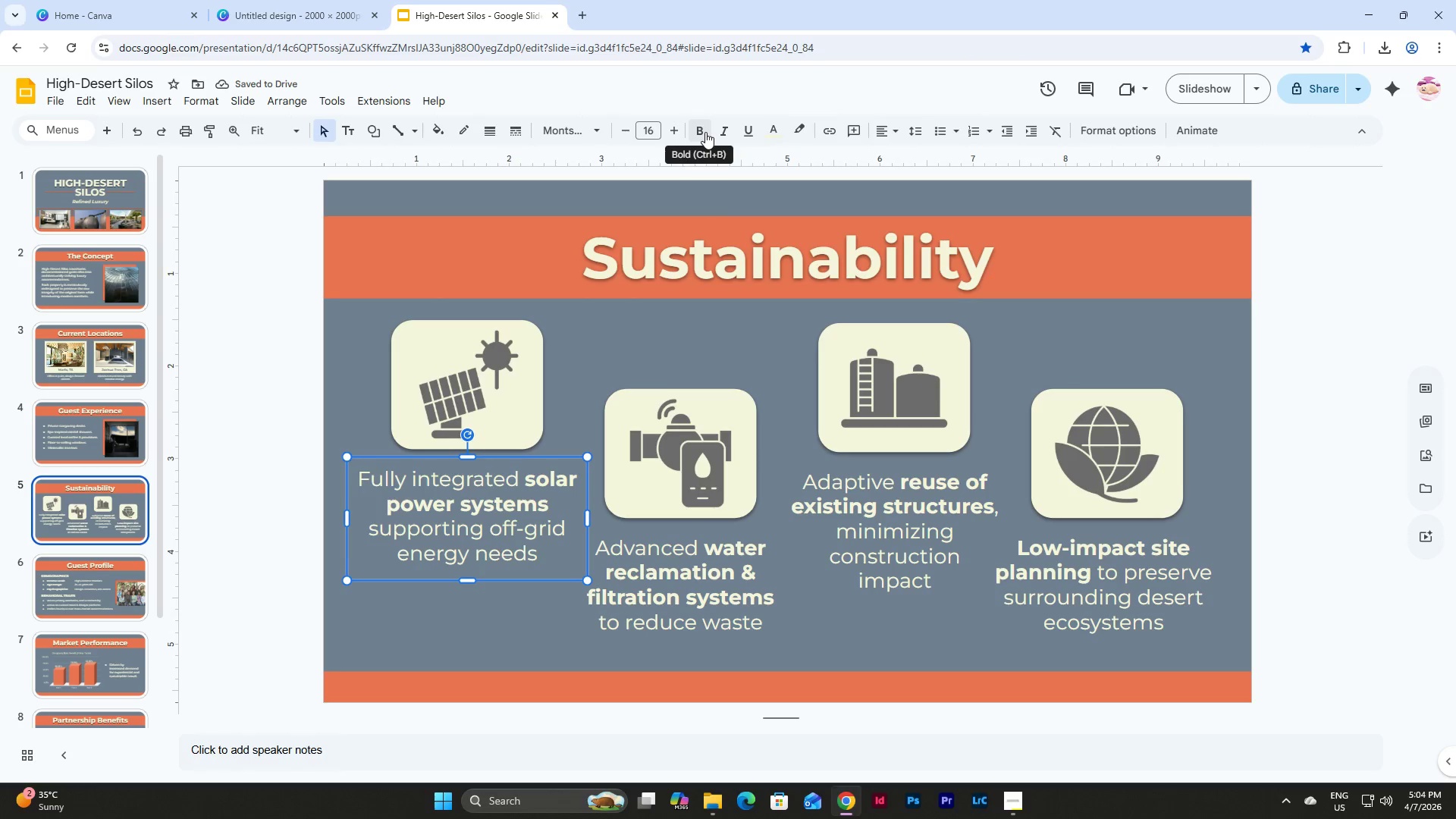 
double_click([705, 132])
 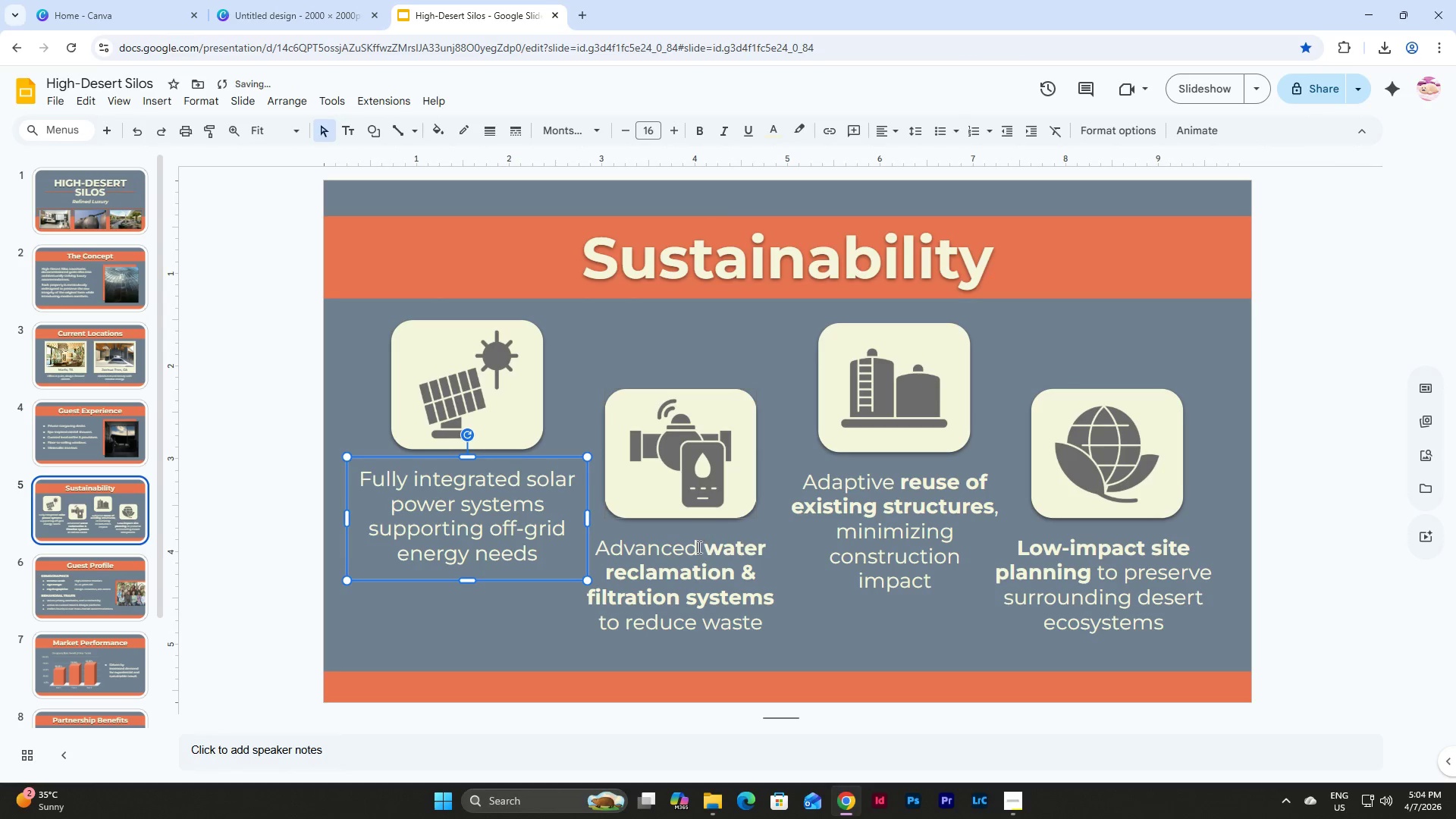 
left_click([700, 557])
 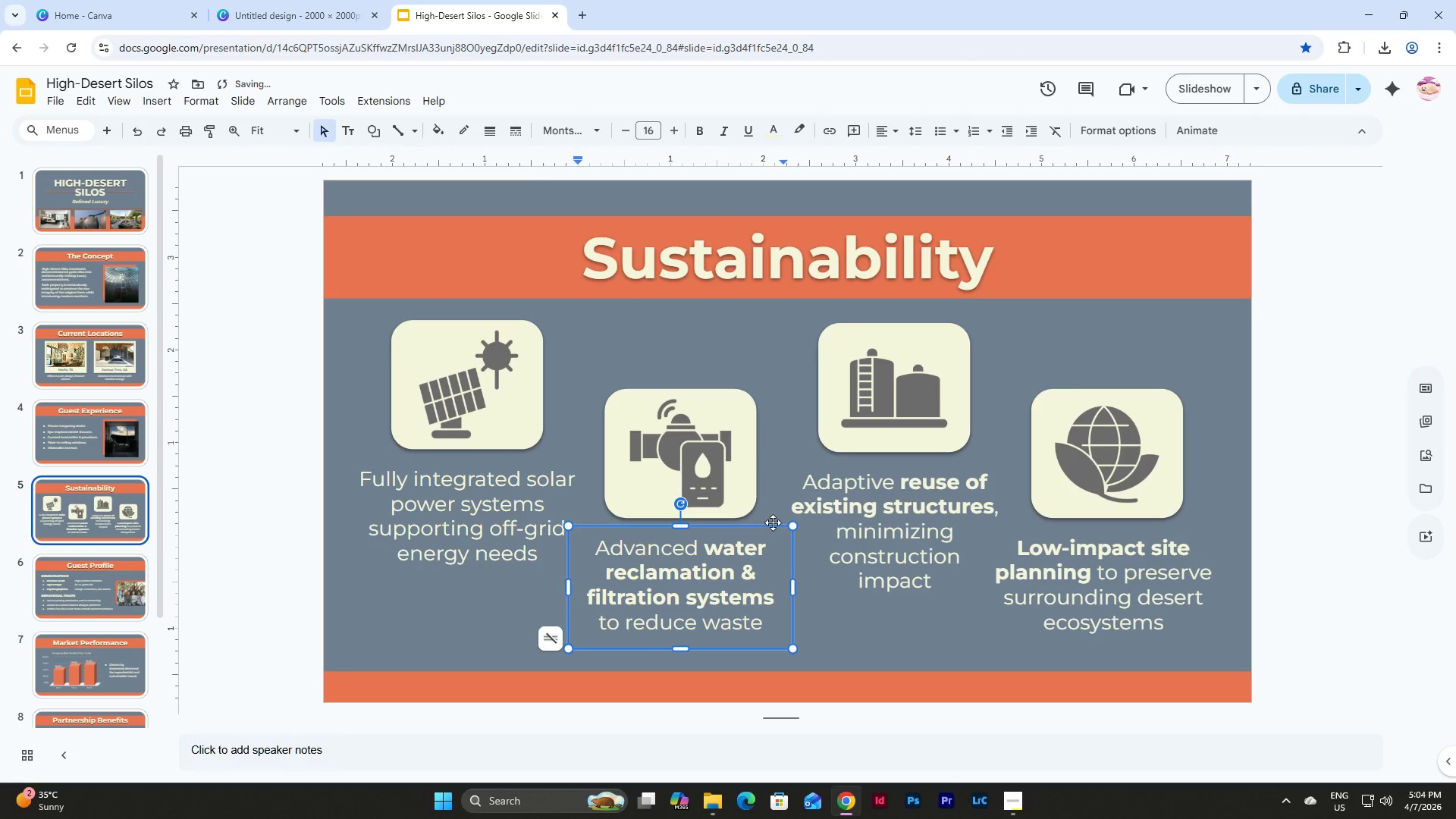 
left_click([773, 526])
 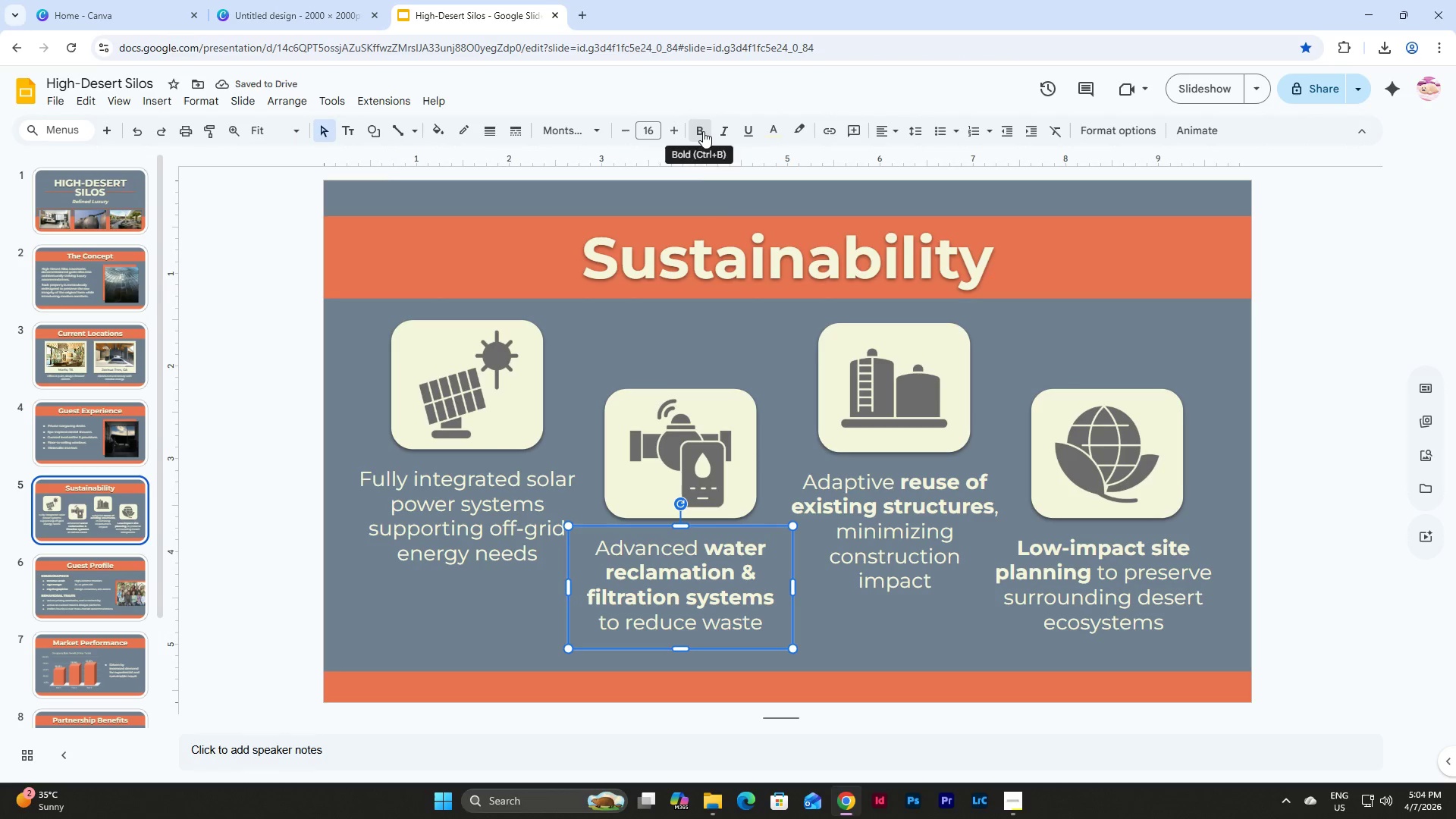 
double_click([703, 131])
 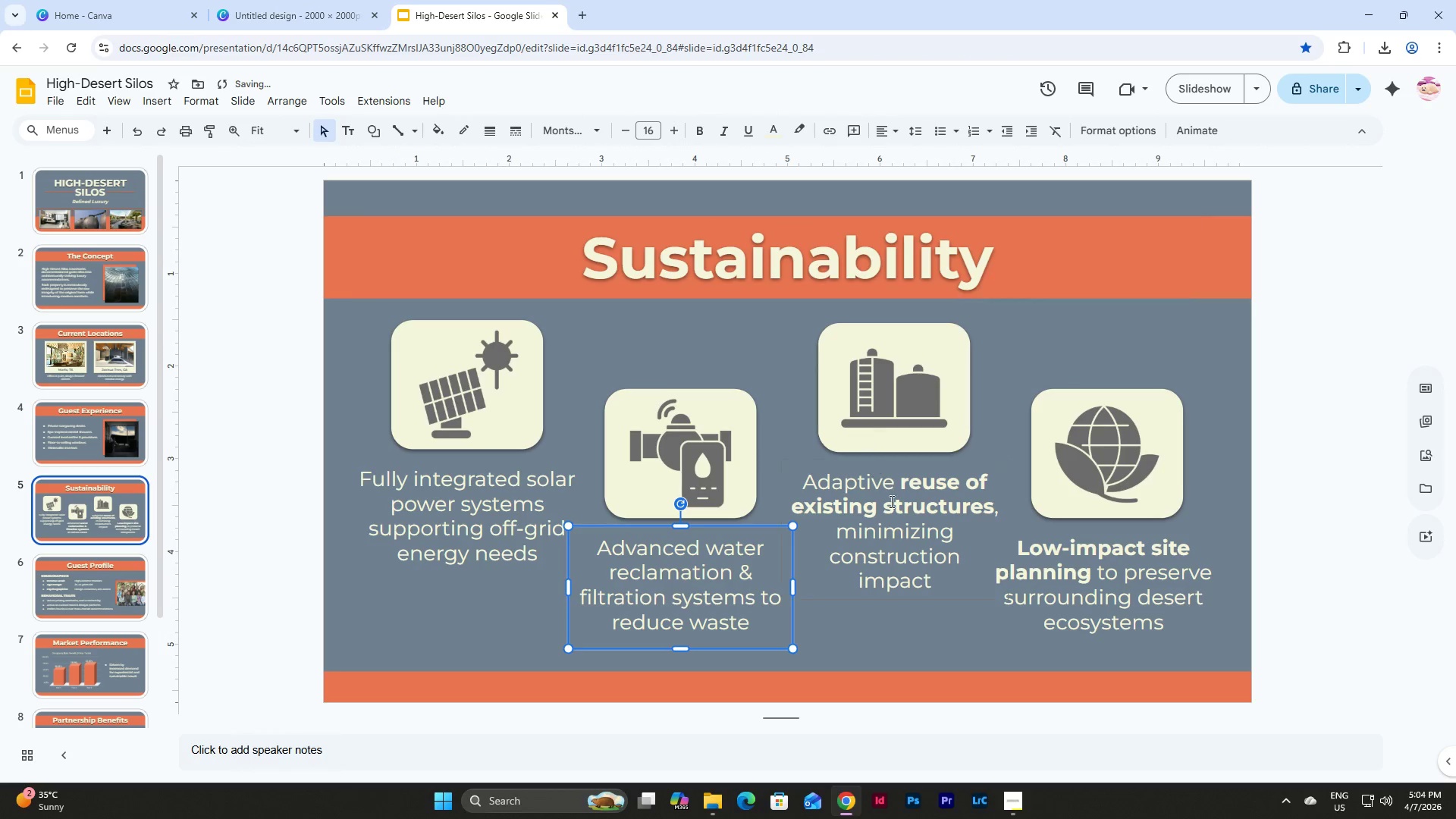 
left_click([908, 526])
 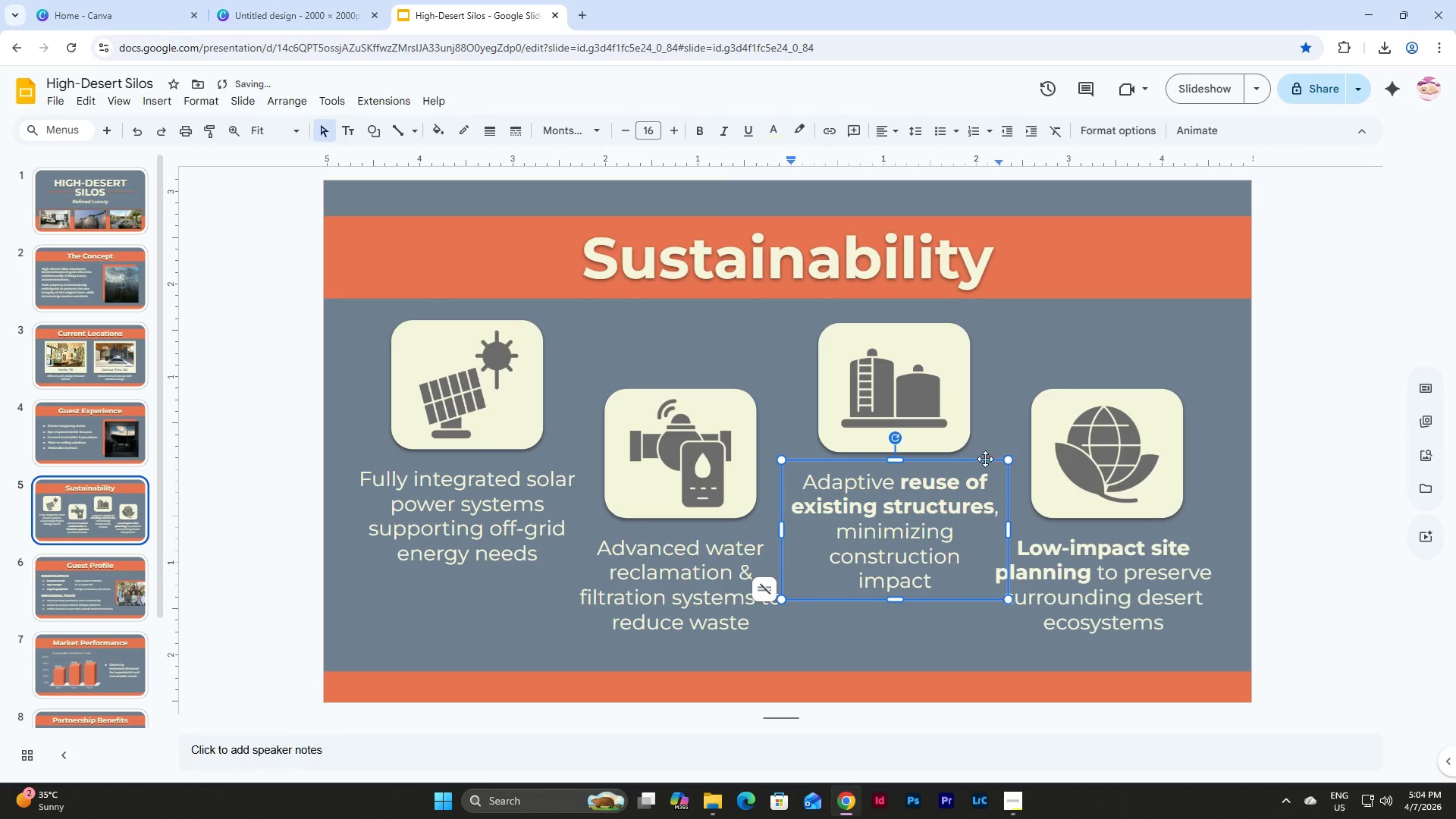 
left_click([984, 460])
 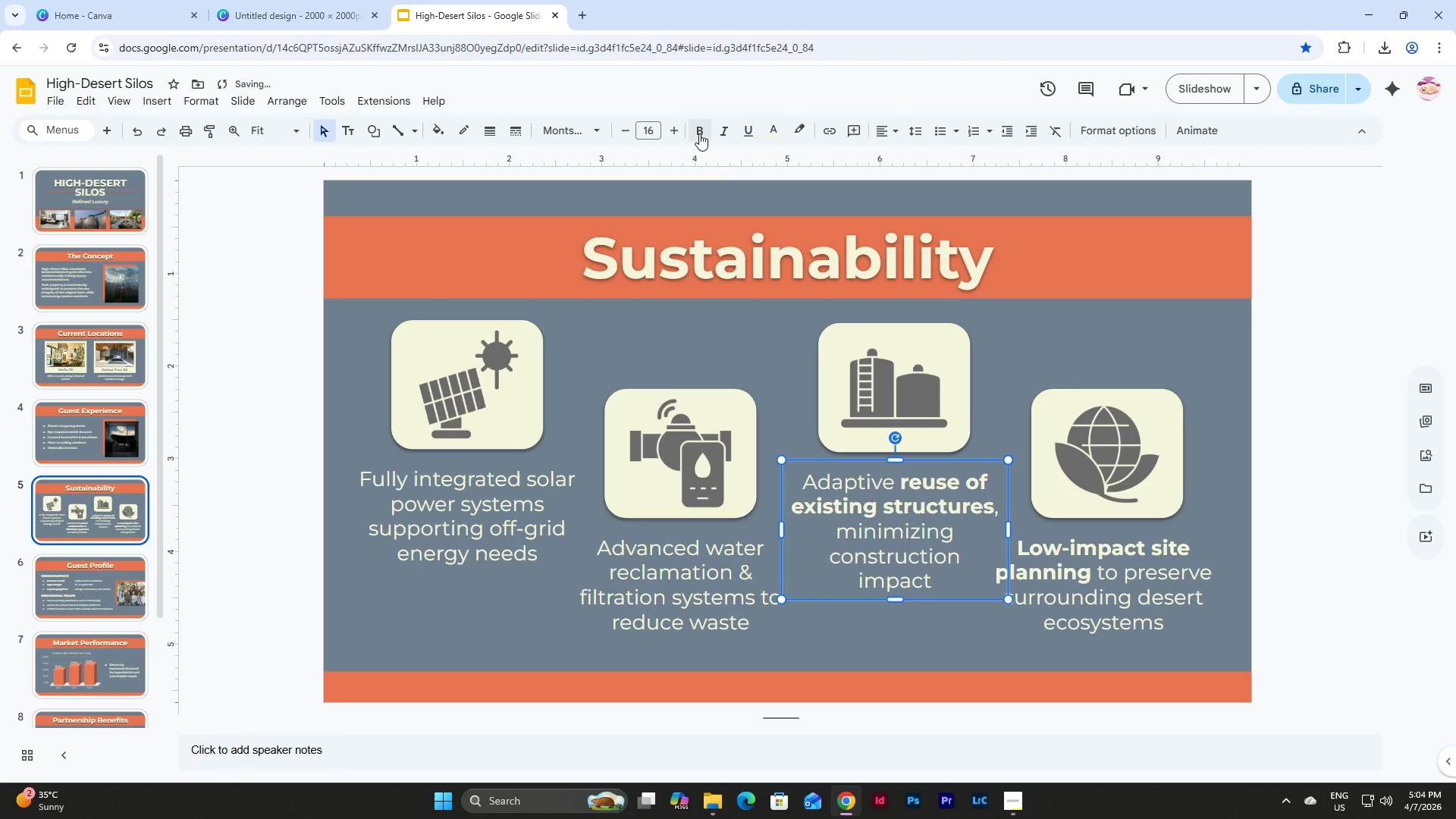 
double_click([699, 133])
 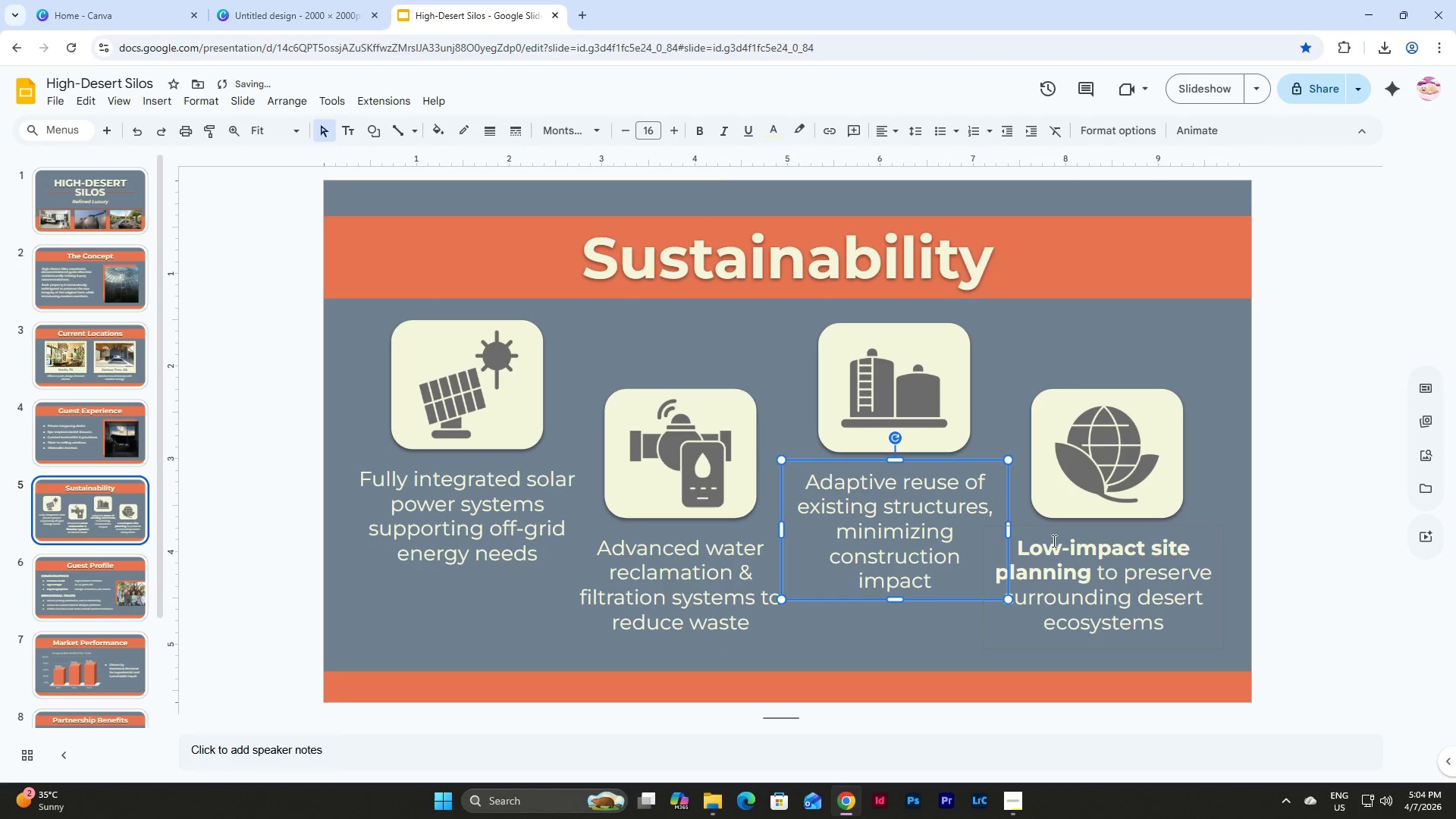 
left_click([1057, 541])
 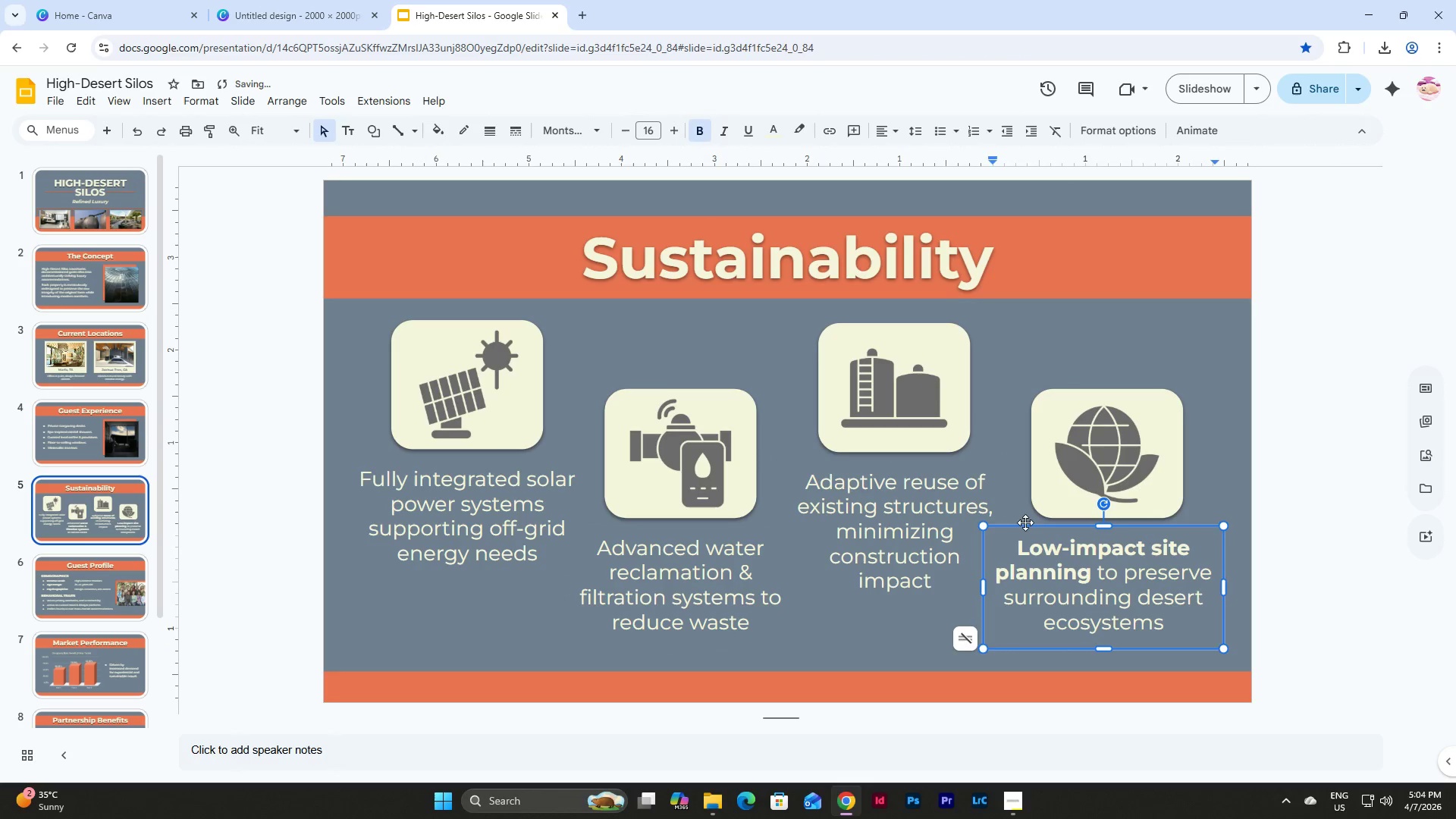 
left_click([1025, 522])
 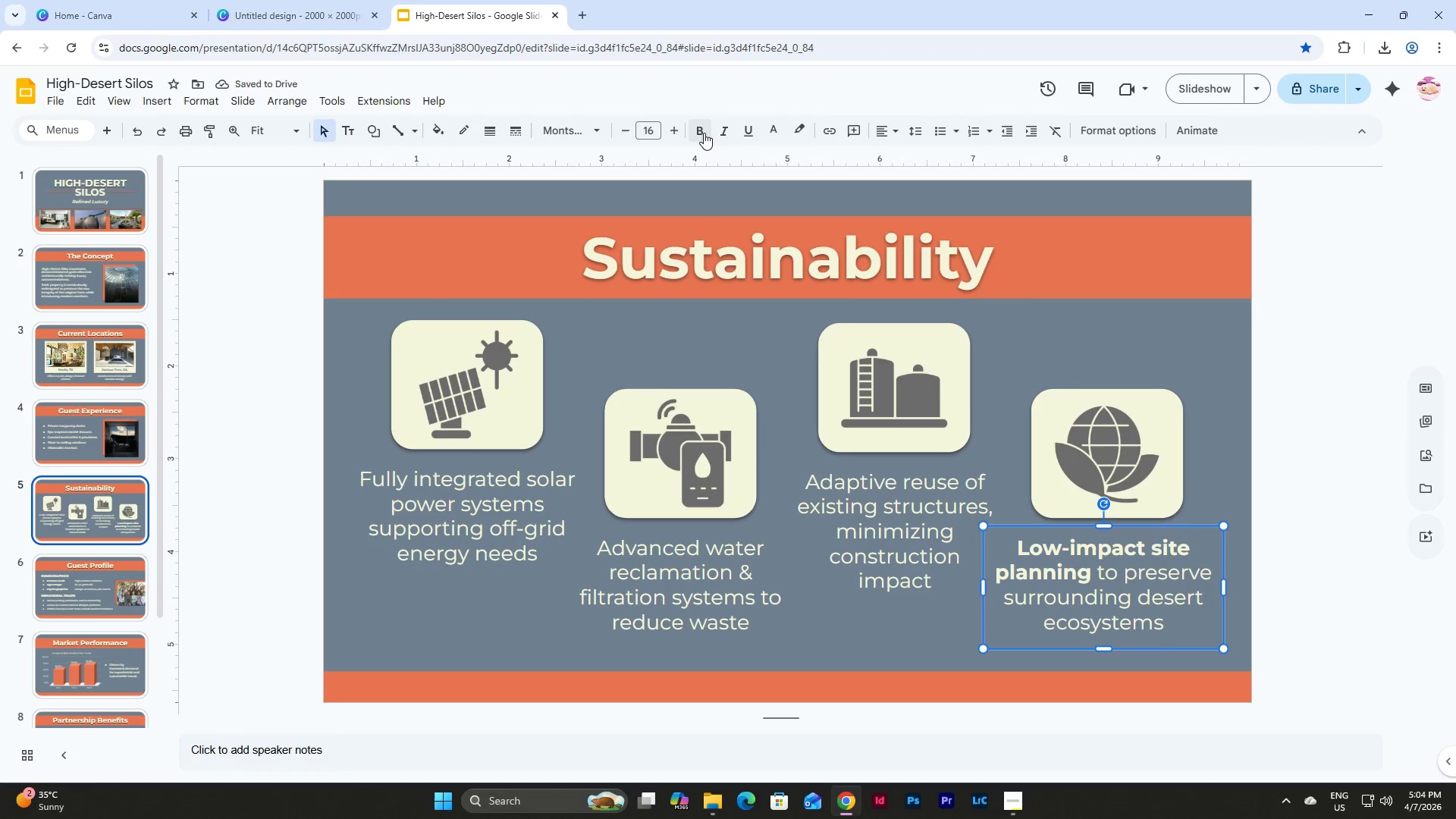 
double_click([703, 133])
 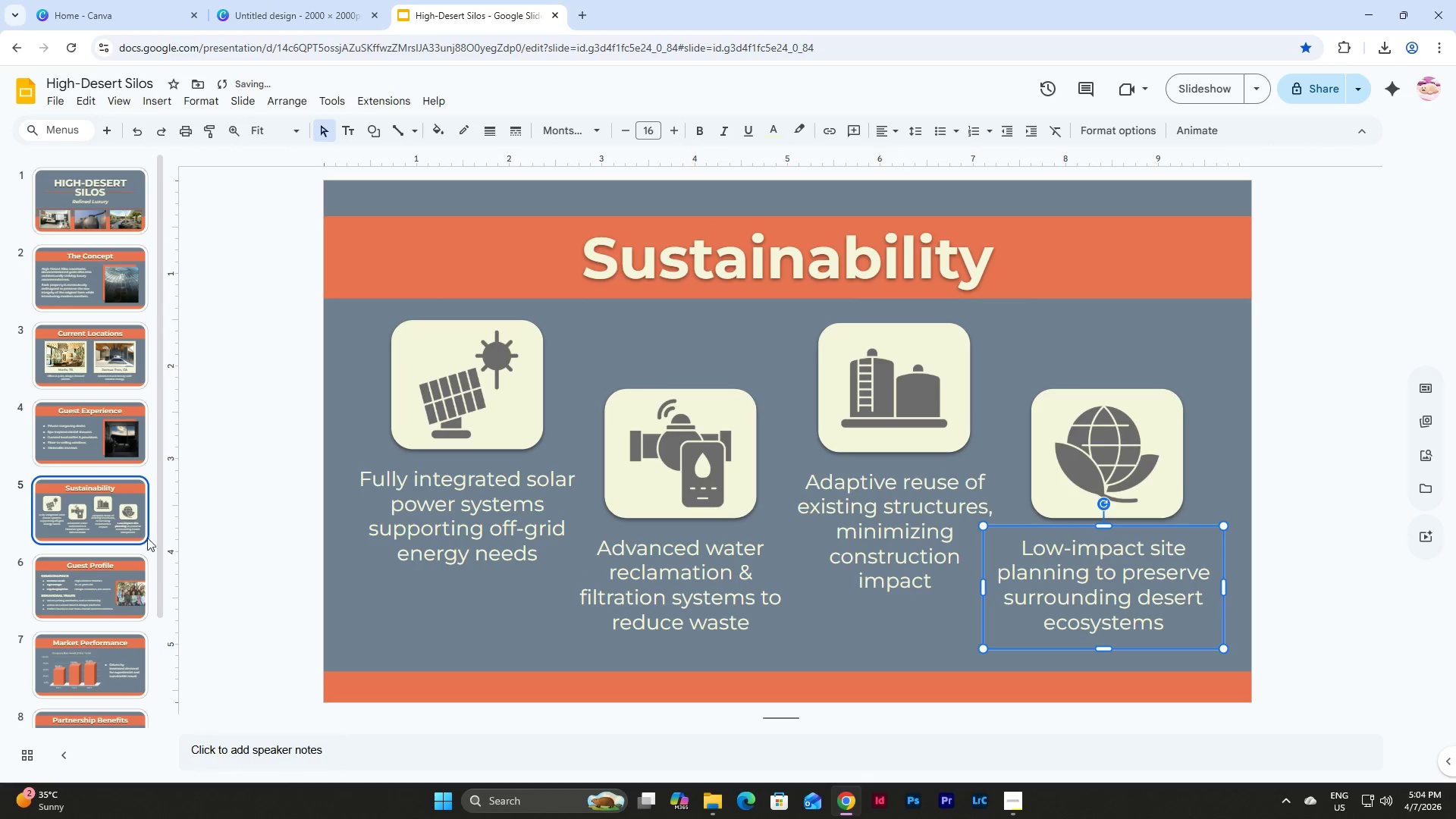 
left_click_drag(start_coordinate=[109, 601], to_coordinate=[109, 609])
 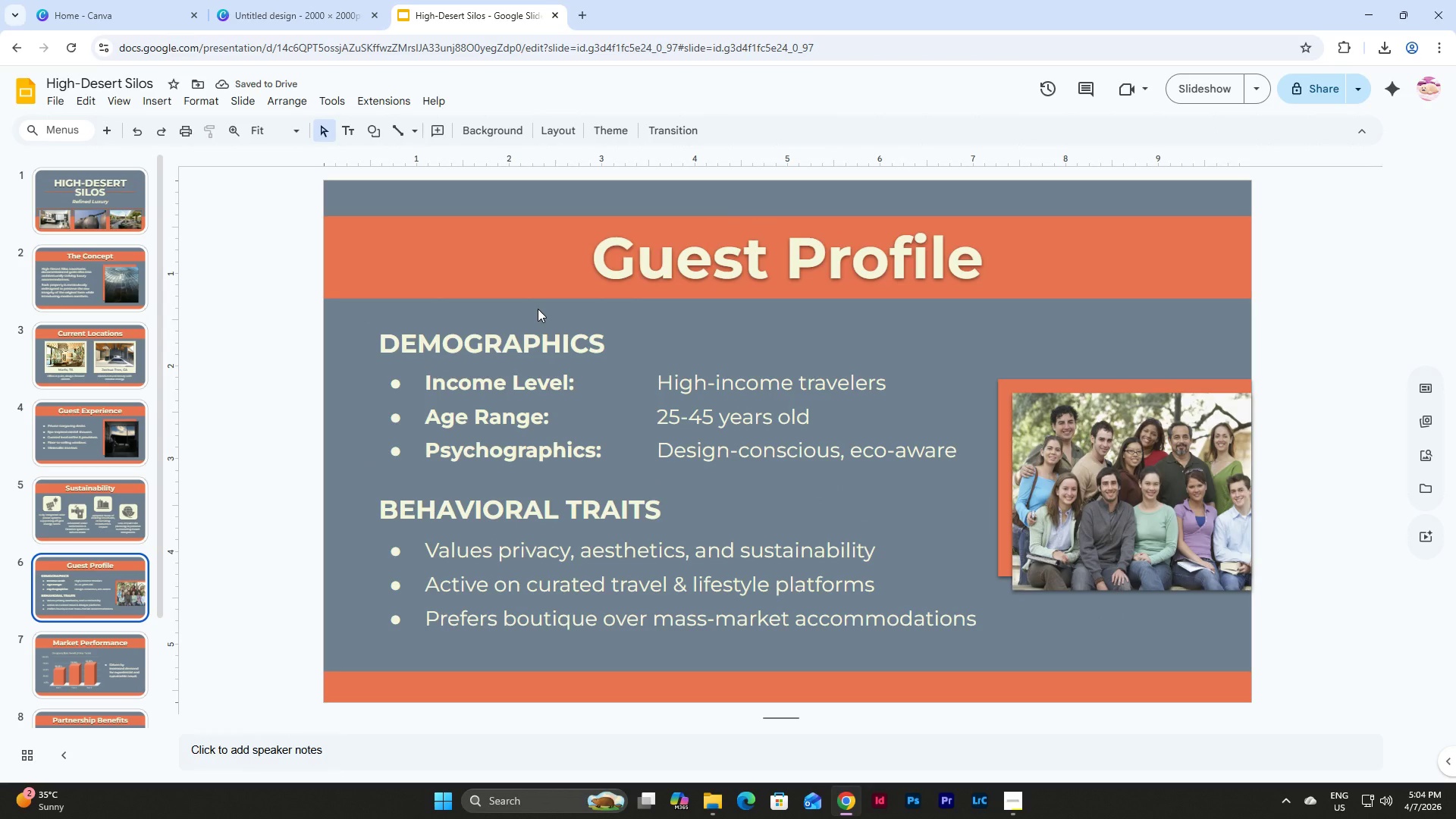 
wait(8.91)
 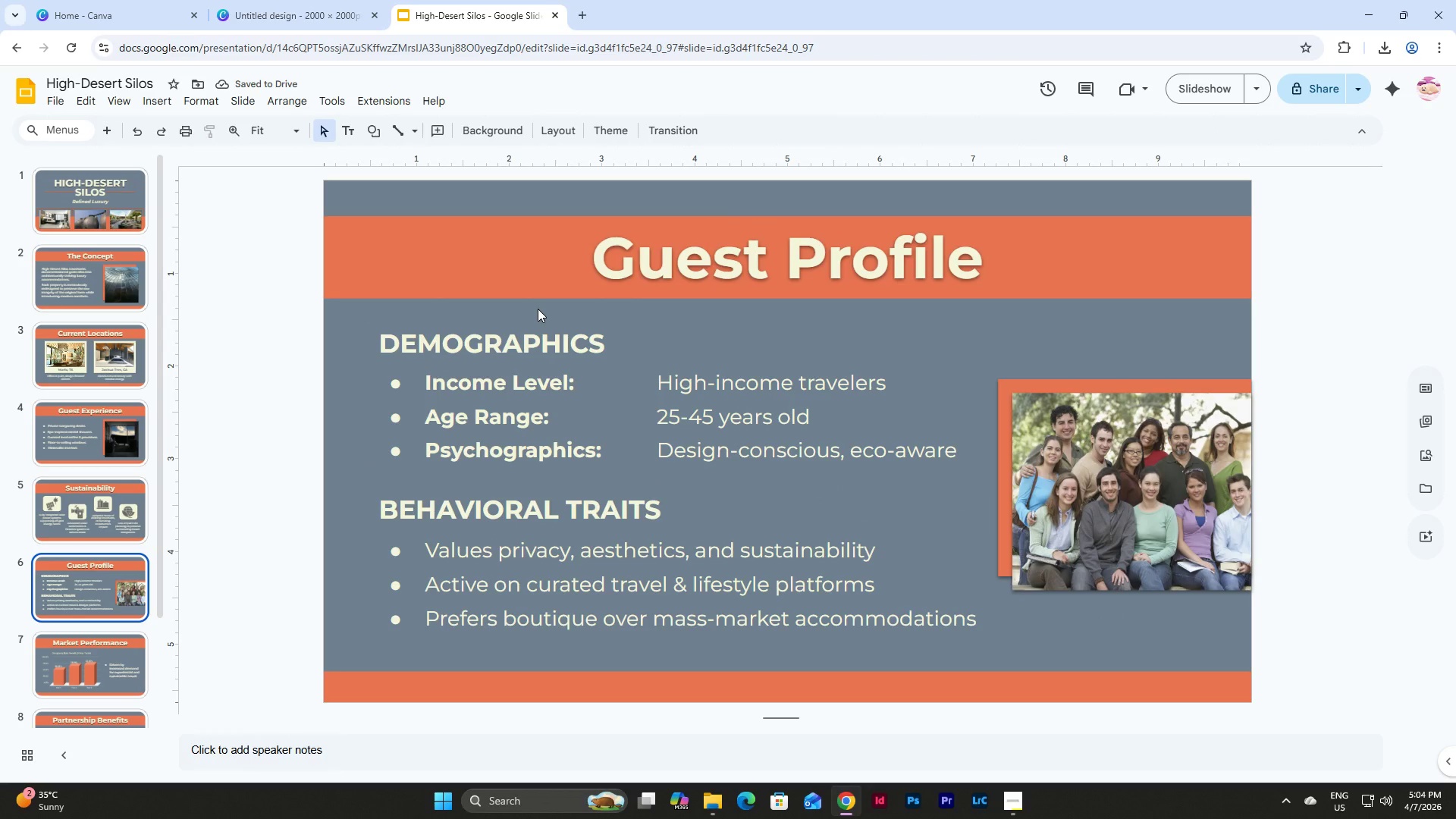 
left_click([648, 363])
 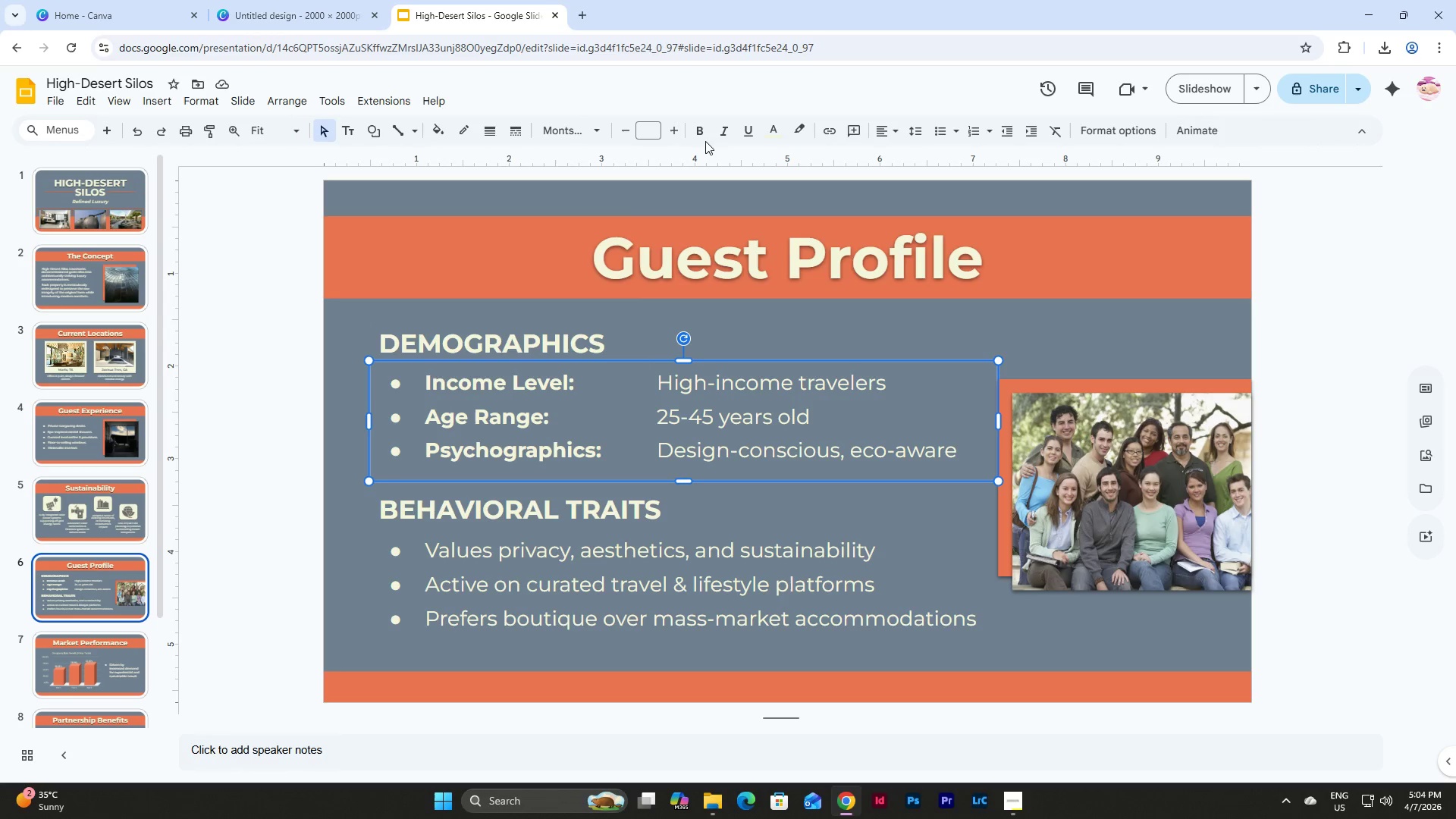 
left_click([703, 119])
 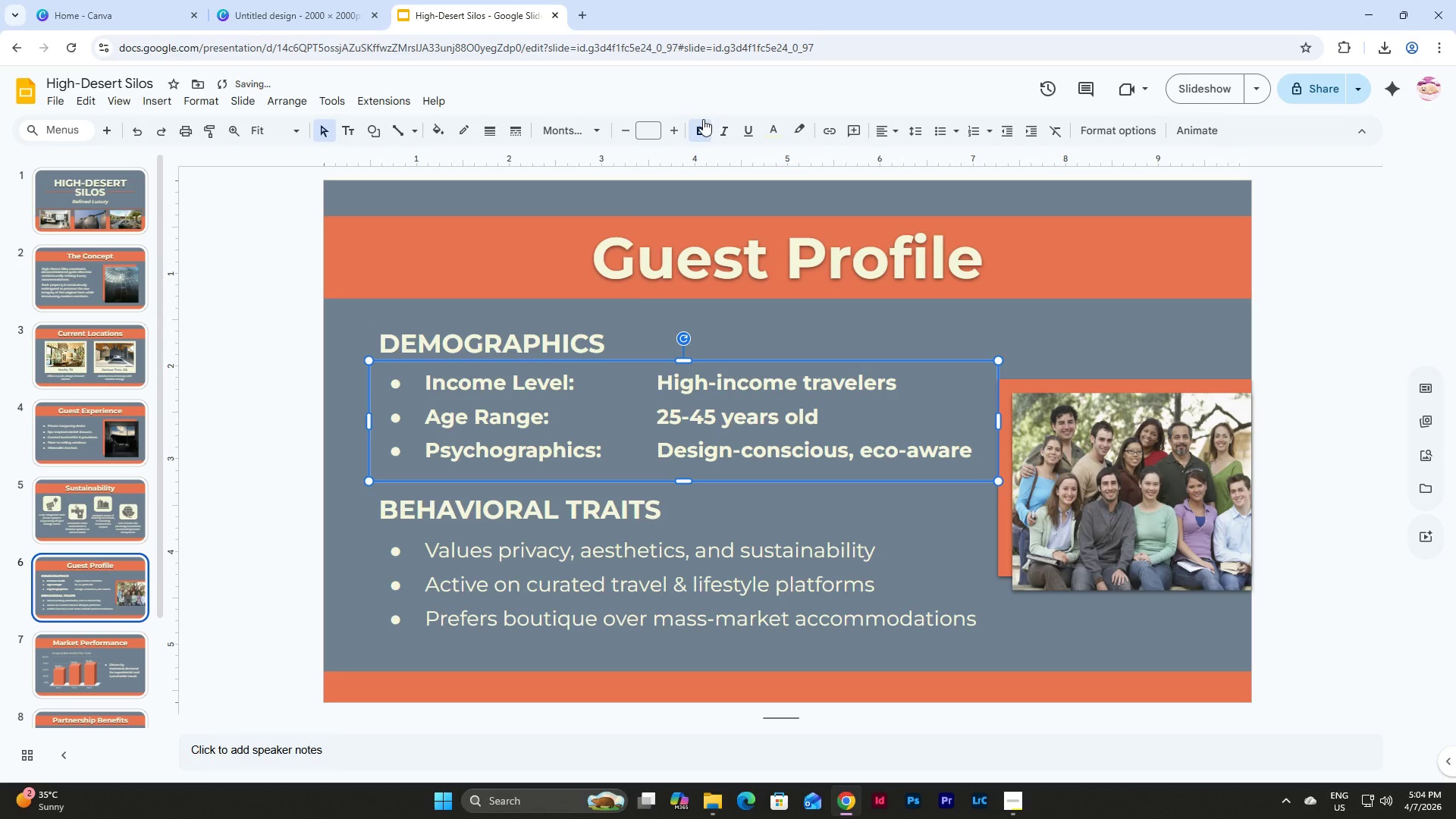 
left_click([703, 119])
 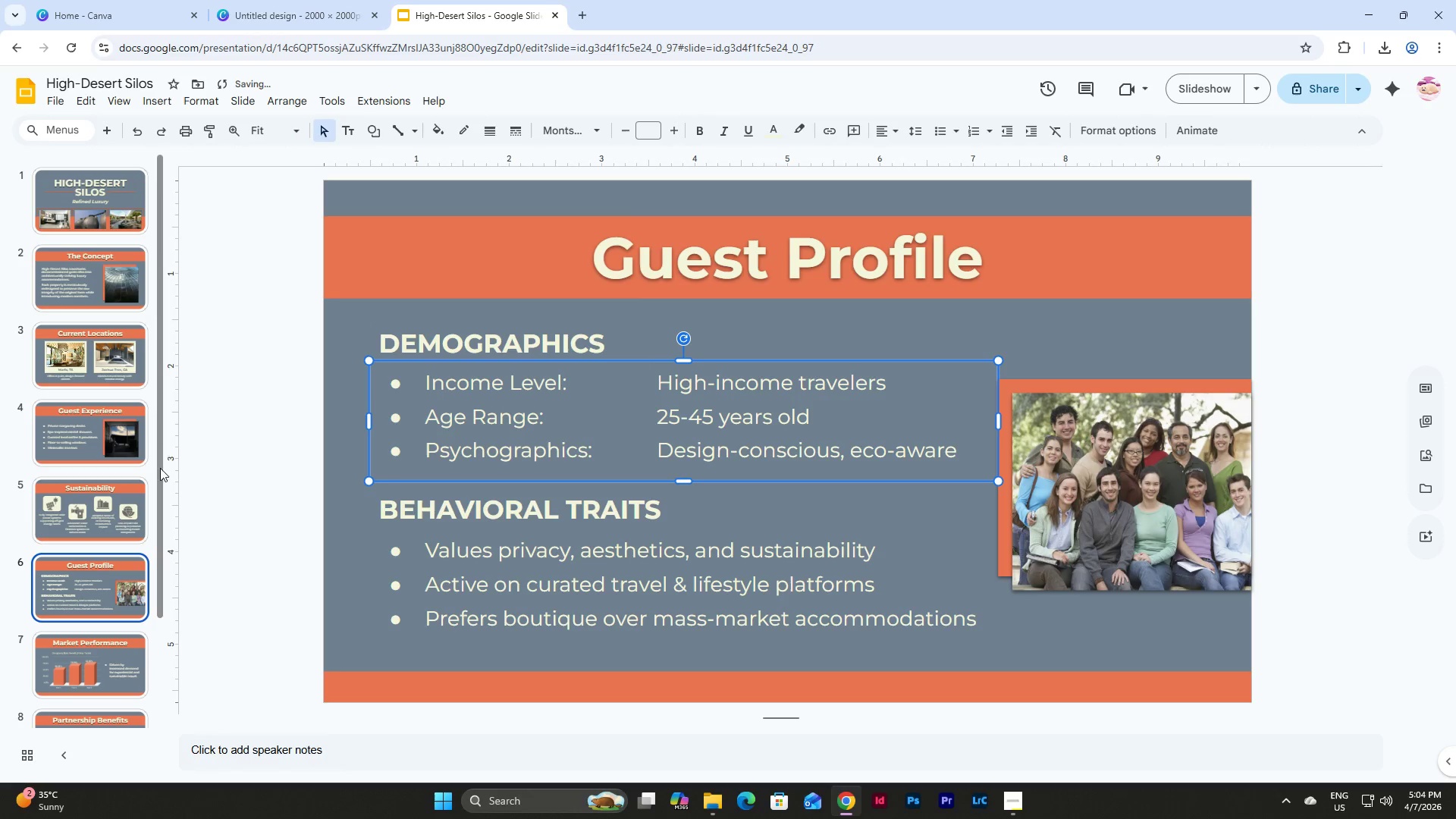 
scroll: coordinate [102, 477], scroll_direction: down, amount: 3.0
 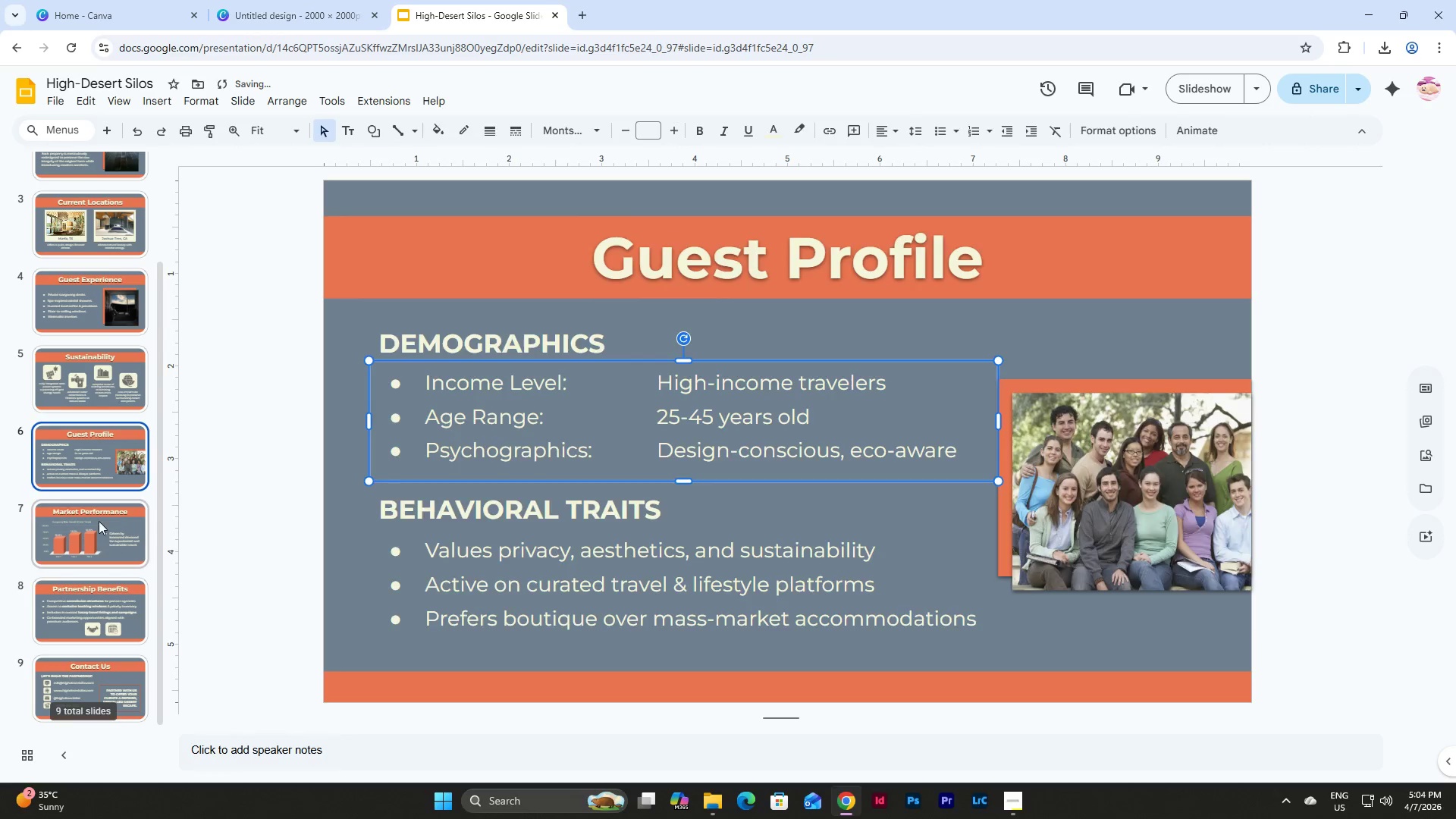 
left_click([96, 516])
 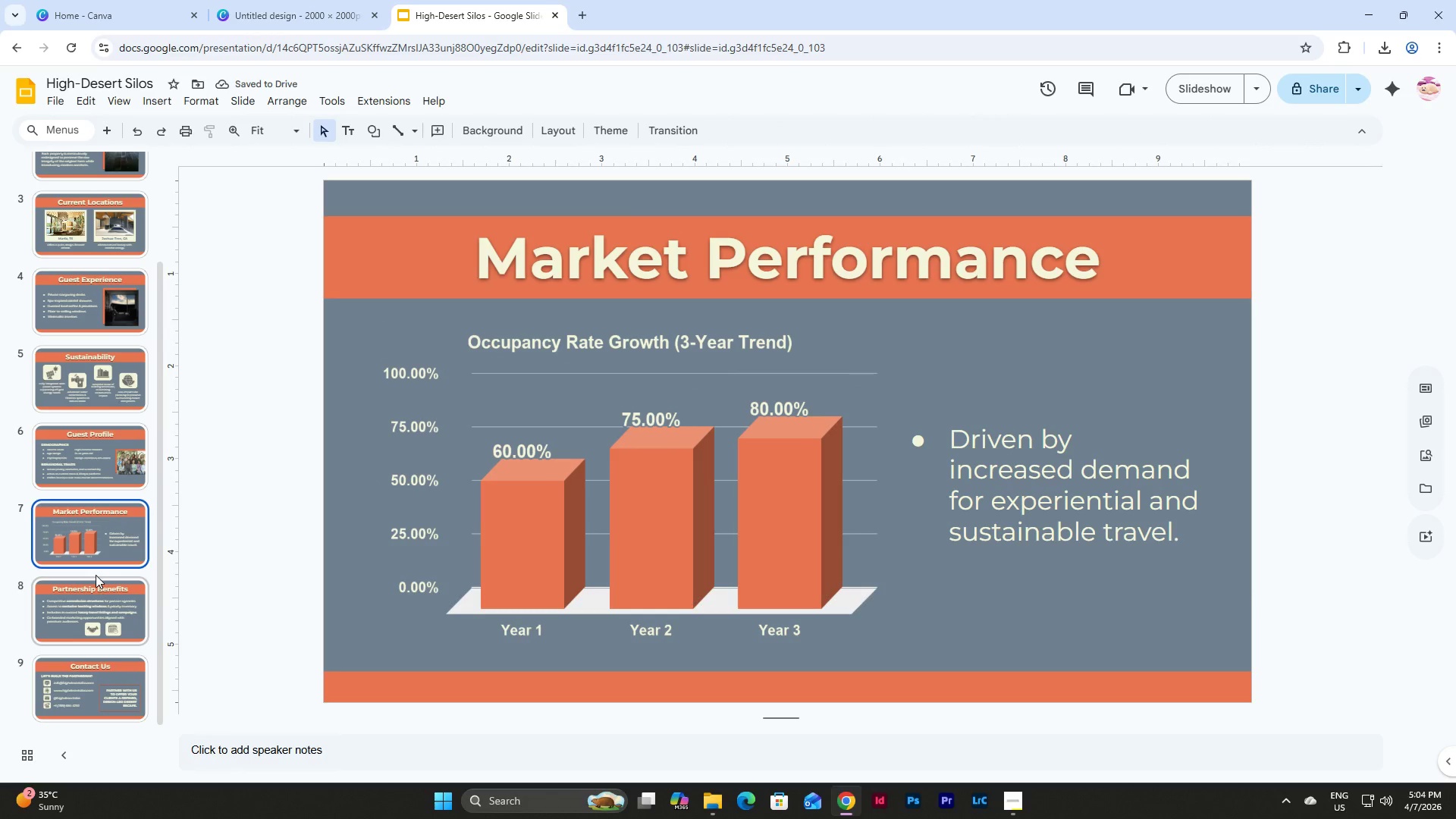 
left_click([96, 617])
 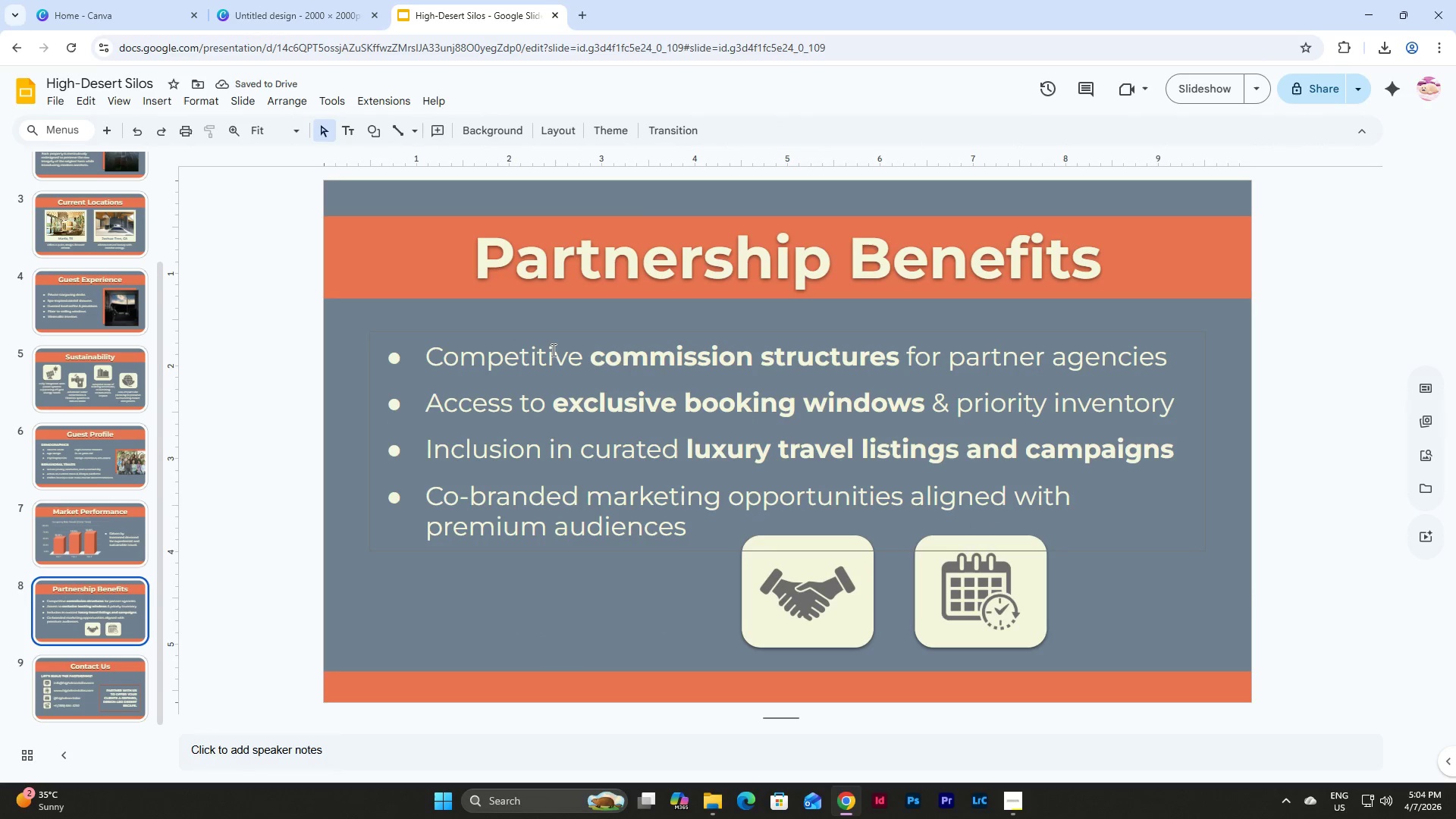 
left_click([553, 345])
 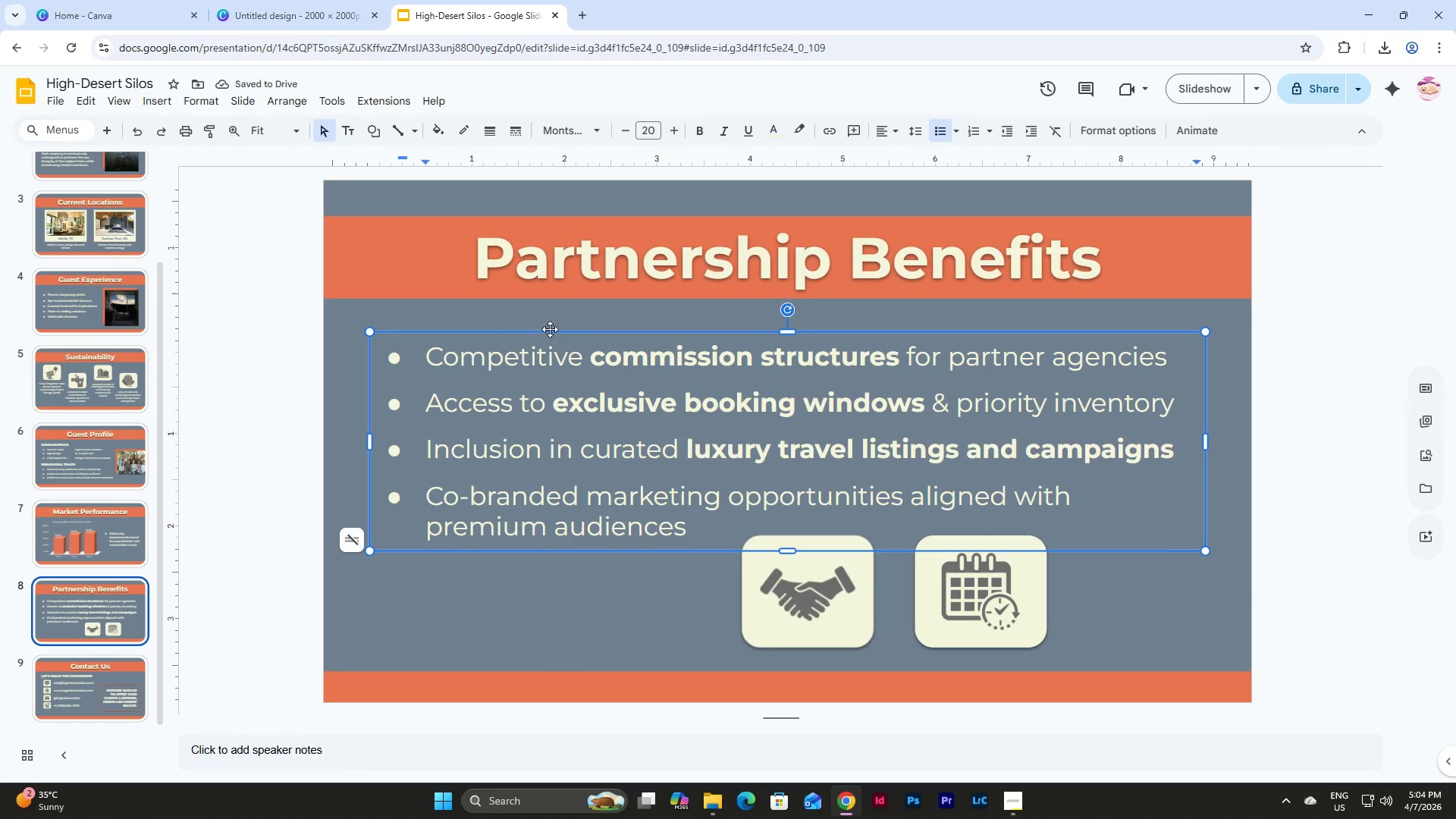 
left_click([550, 329])
 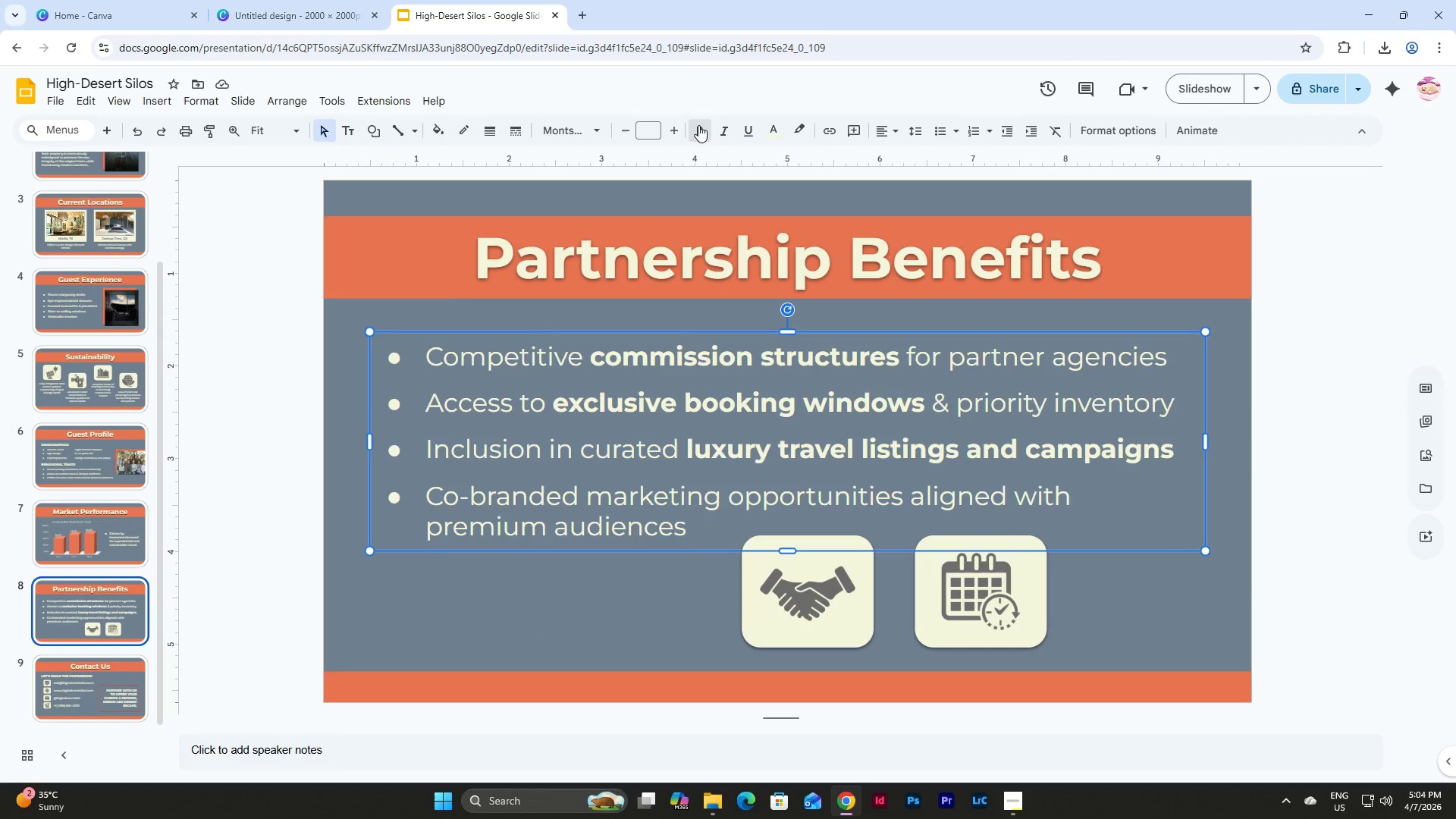 
double_click([698, 125])
 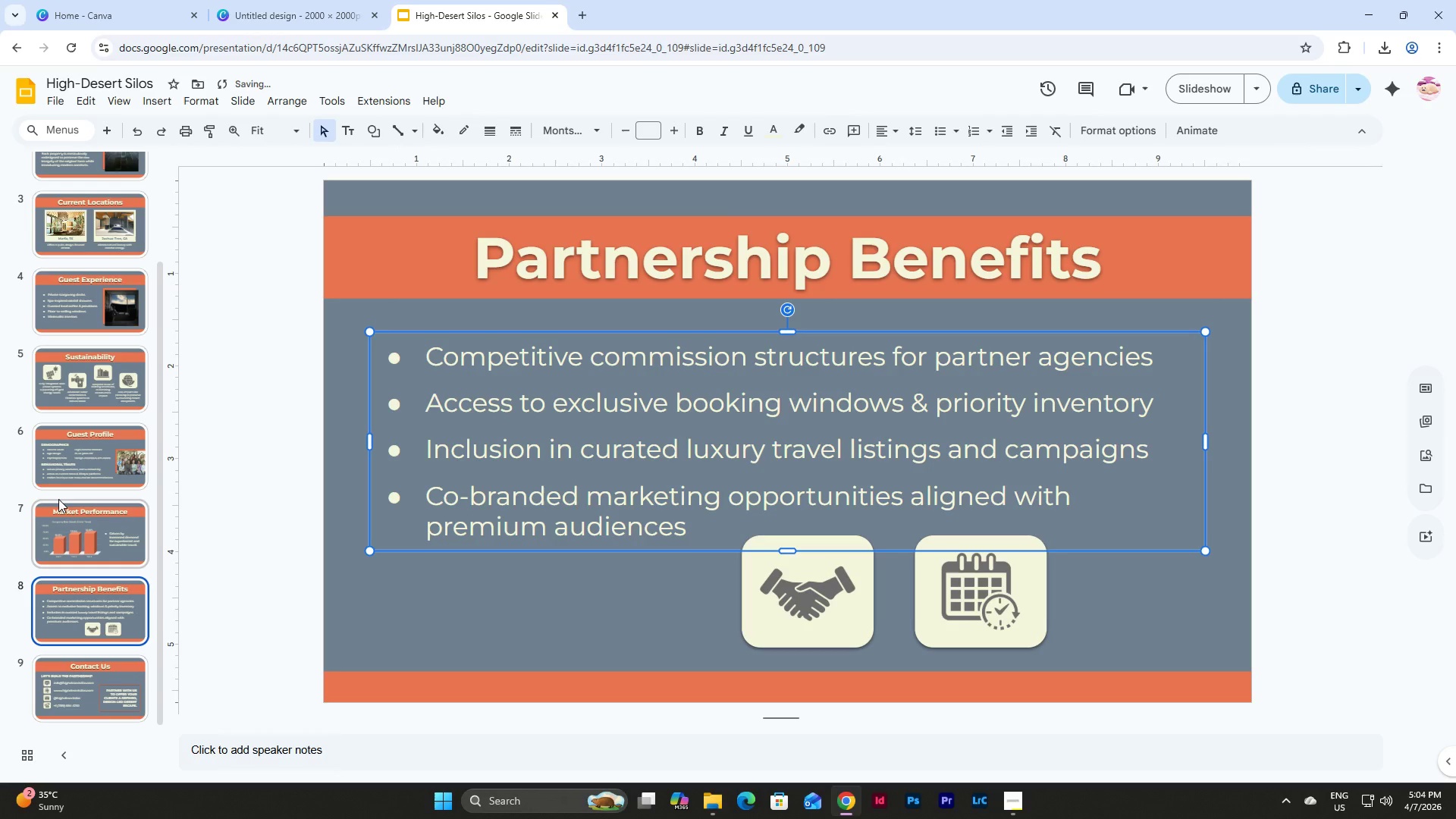 
scroll: coordinate [61, 504], scroll_direction: down, amount: 2.0
 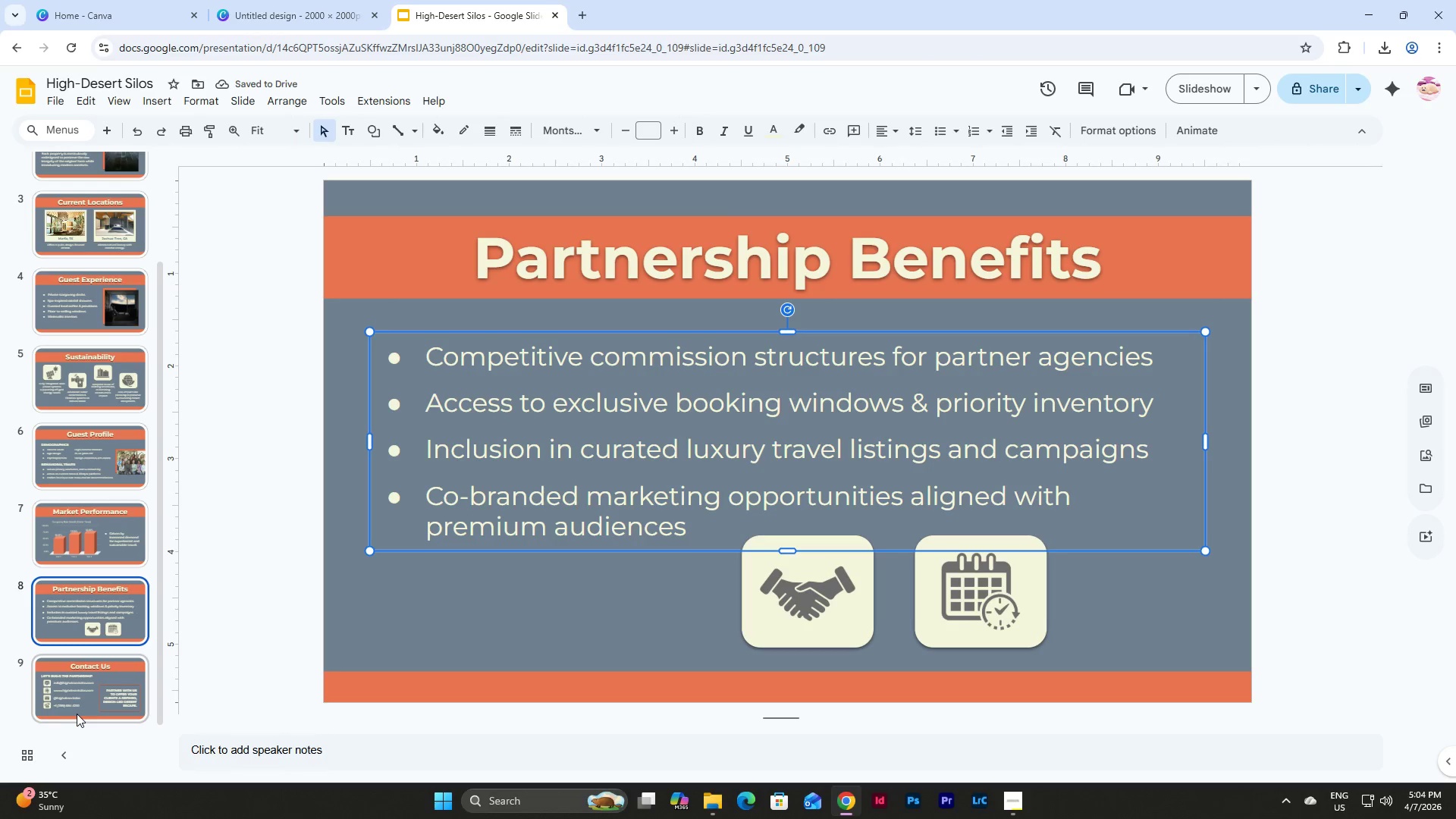 
left_click([77, 714])
 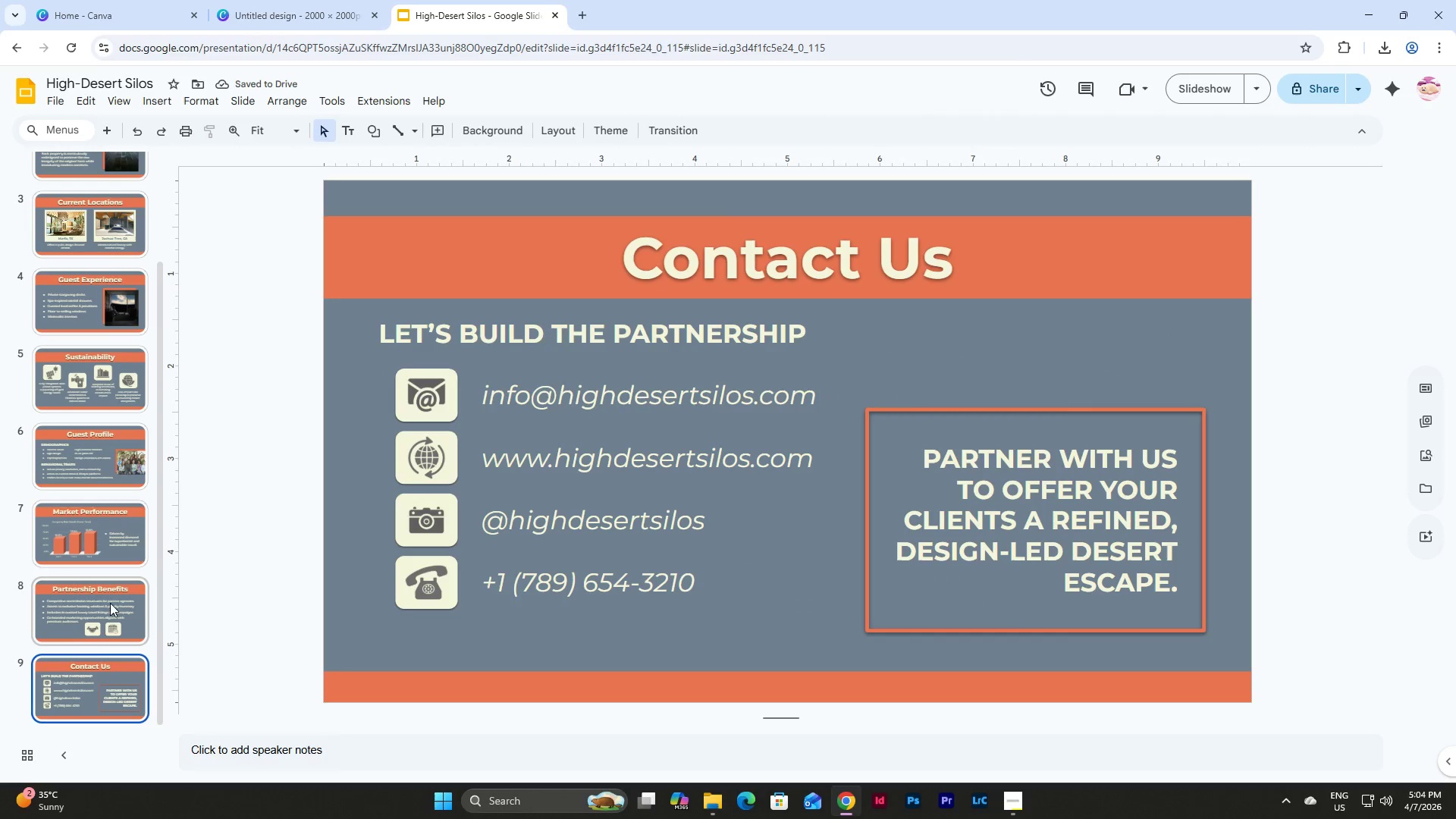 
left_click([83, 279])
 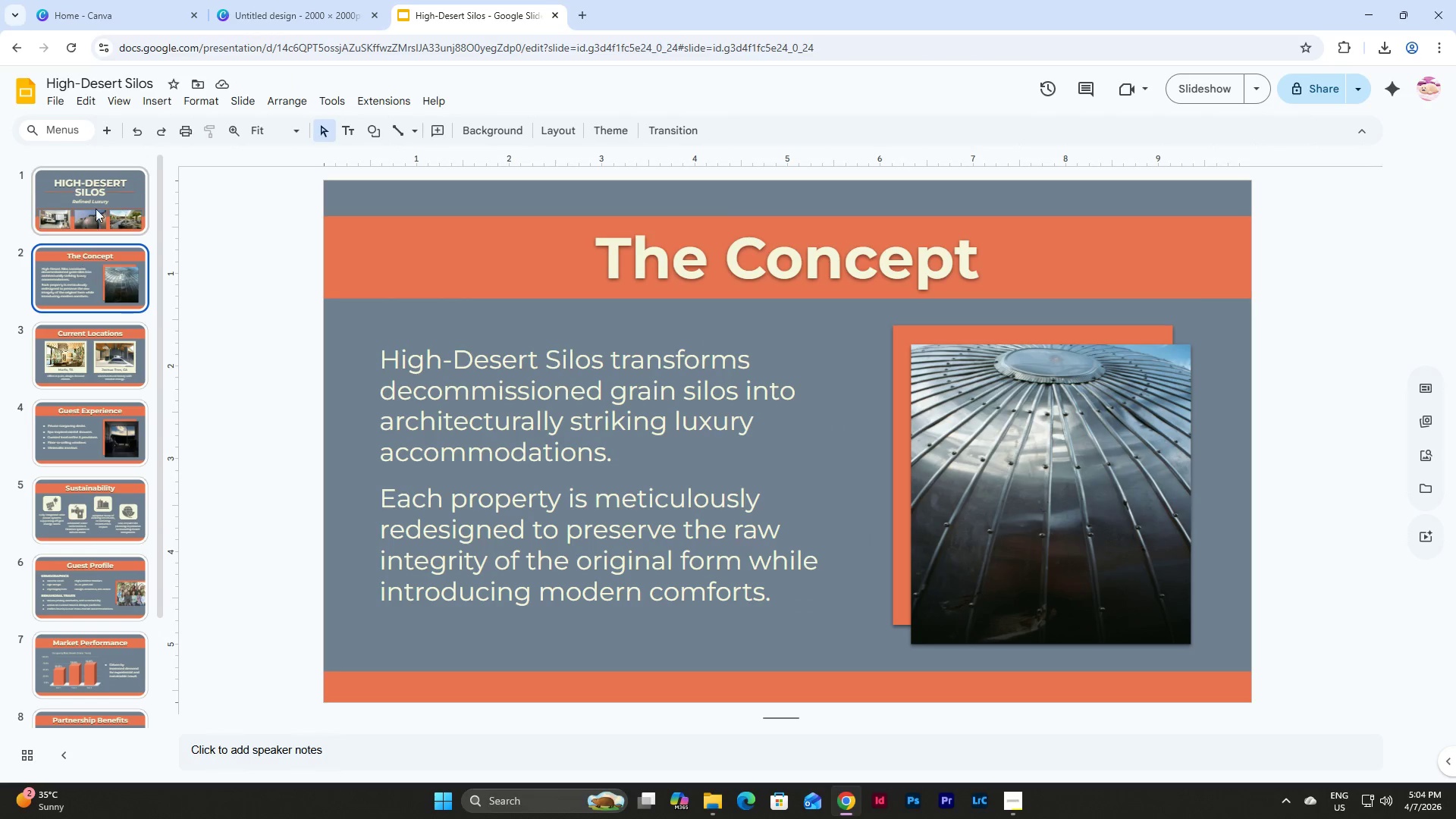 
scroll: coordinate [145, 426], scroll_direction: up, amount: 10.0
 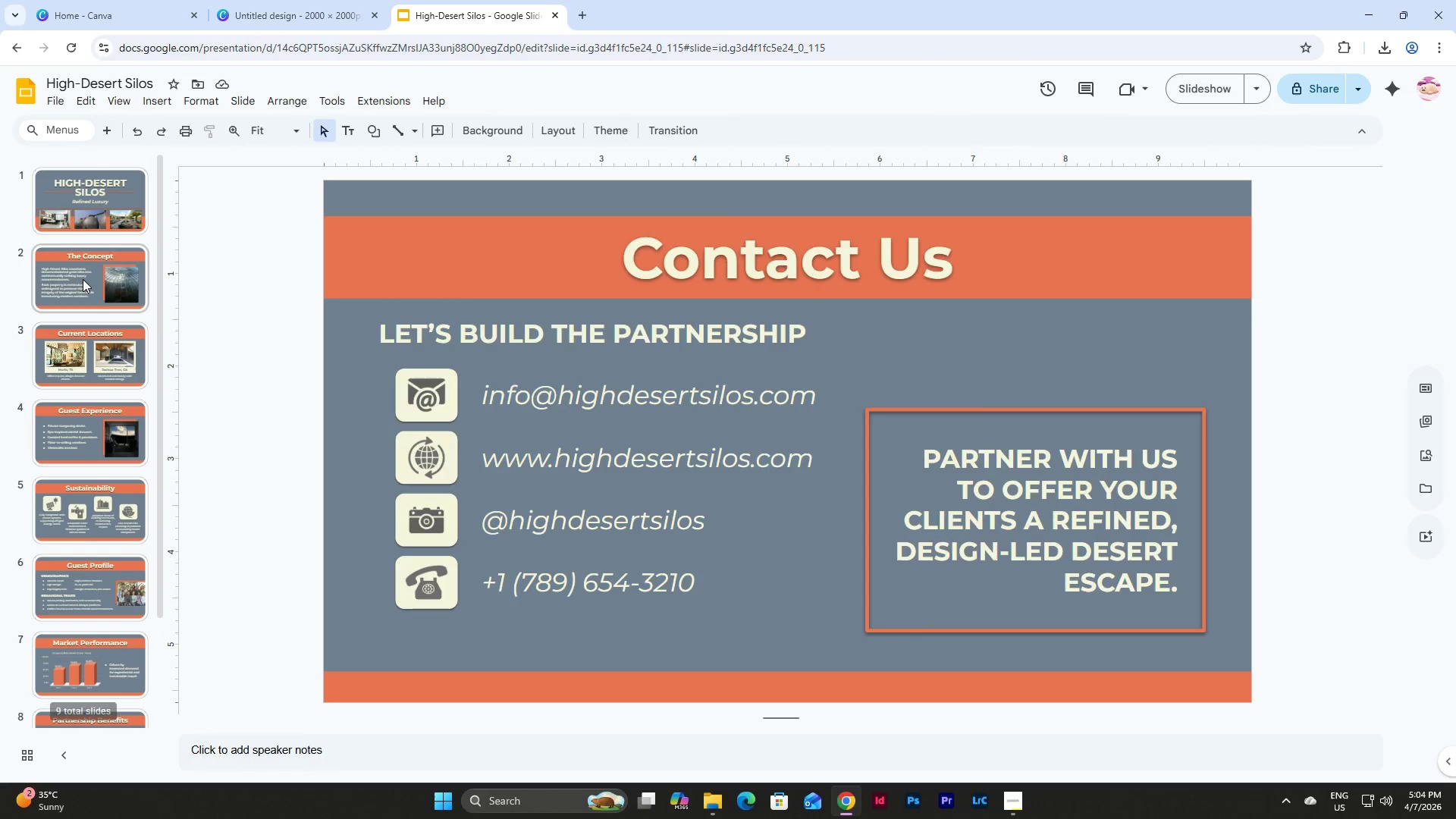 
left_click([96, 187])
 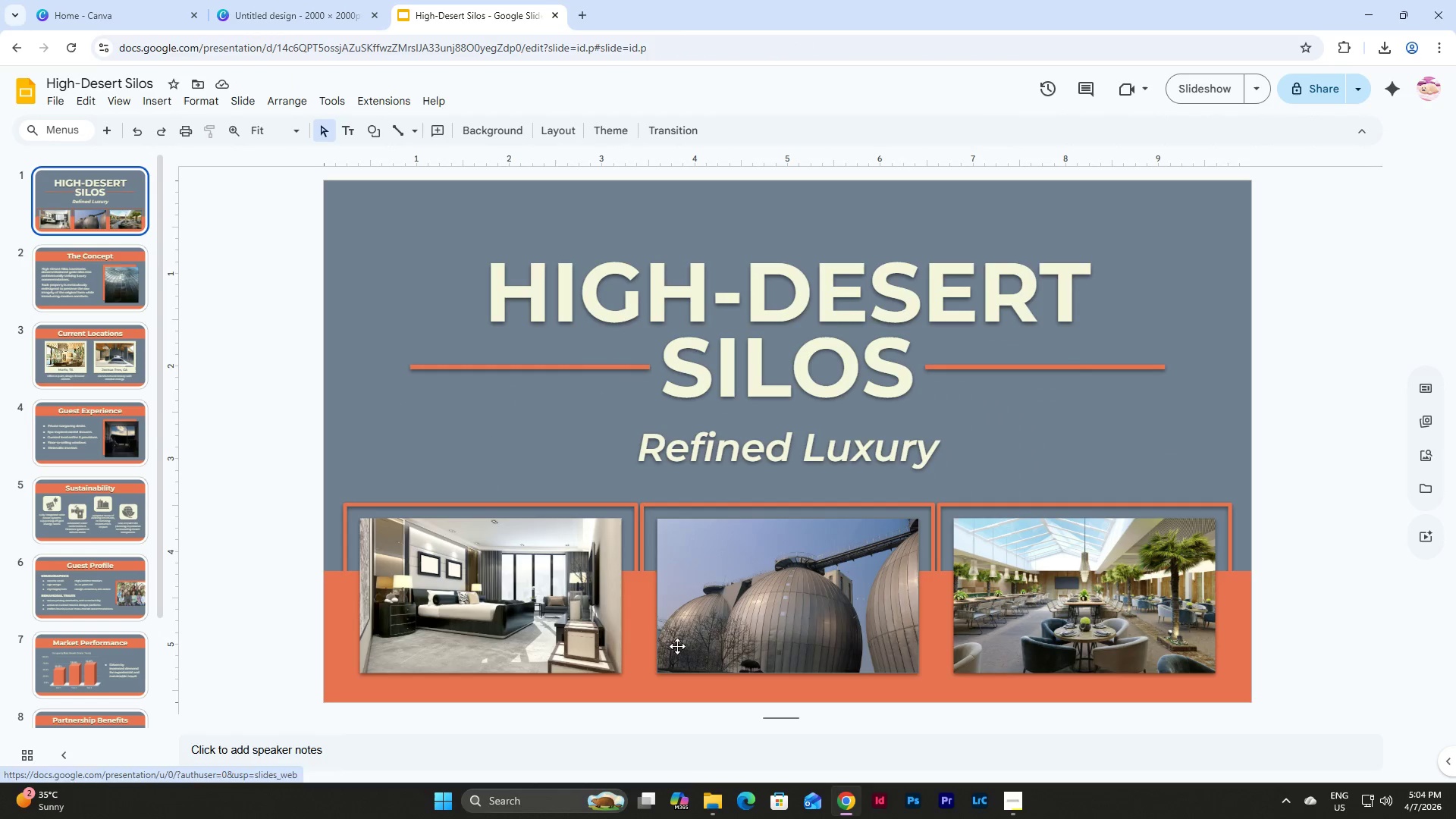 
left_click([712, 818])
 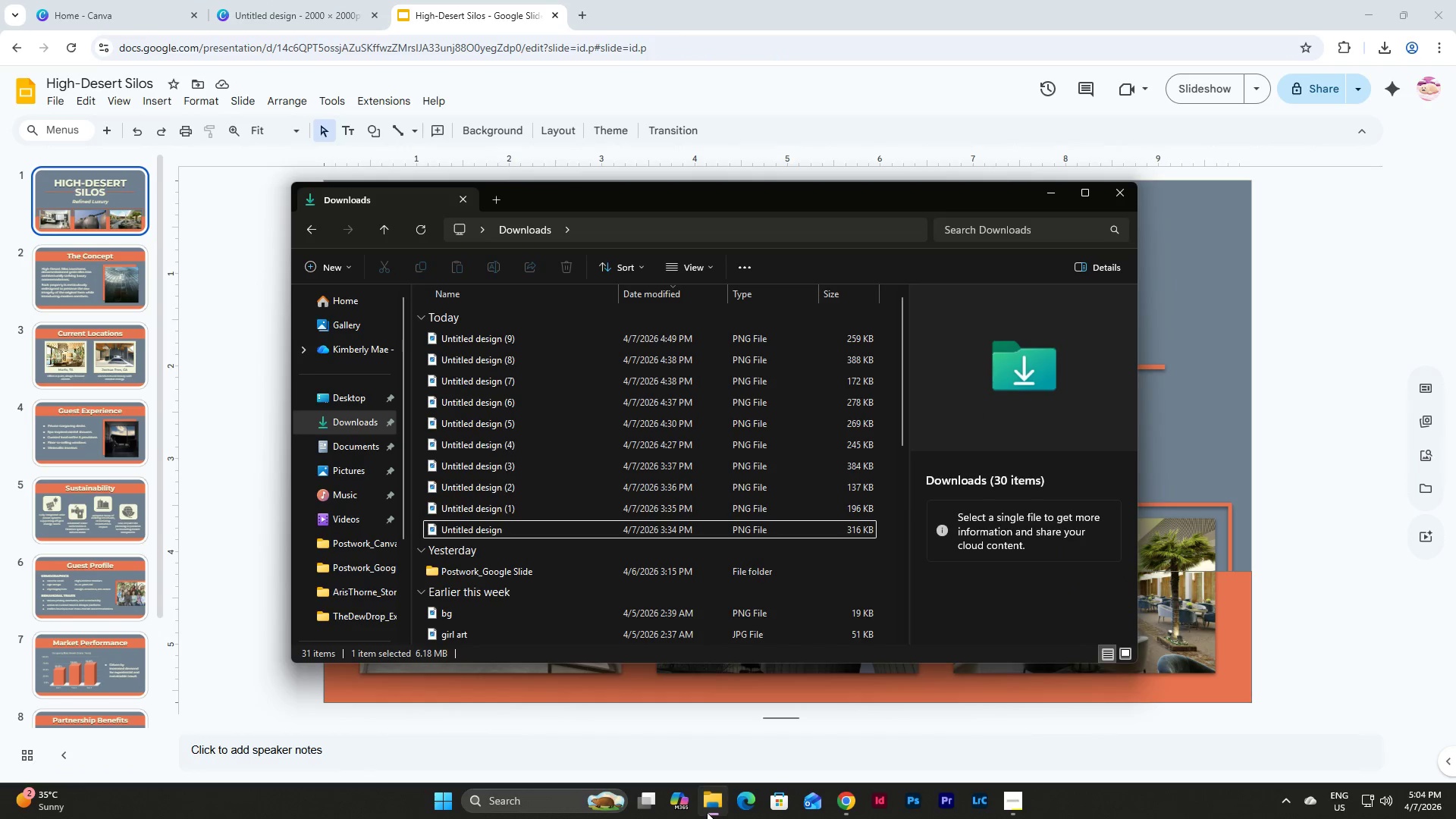 
left_click([707, 812])
 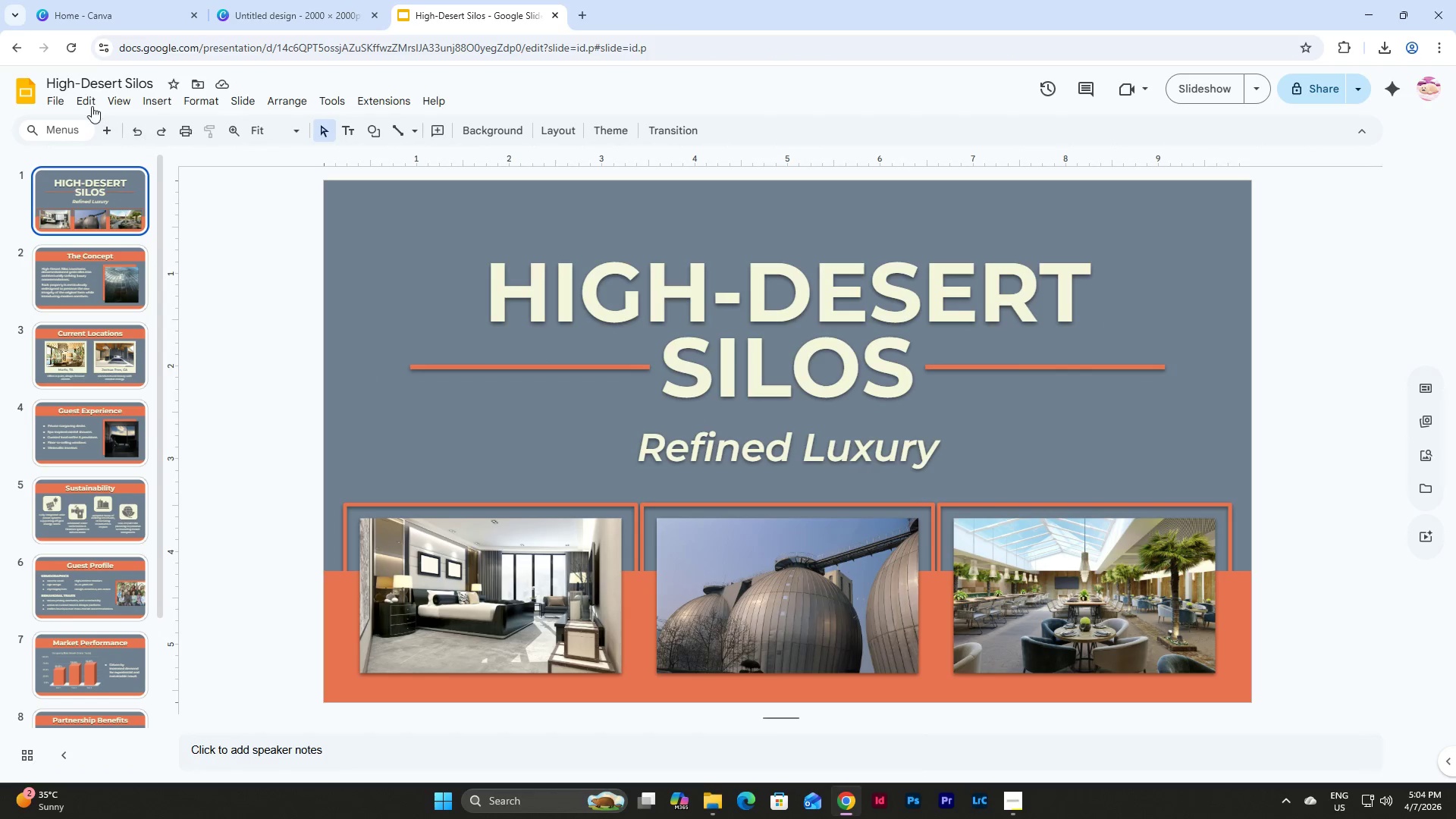 
left_click([64, 102])
 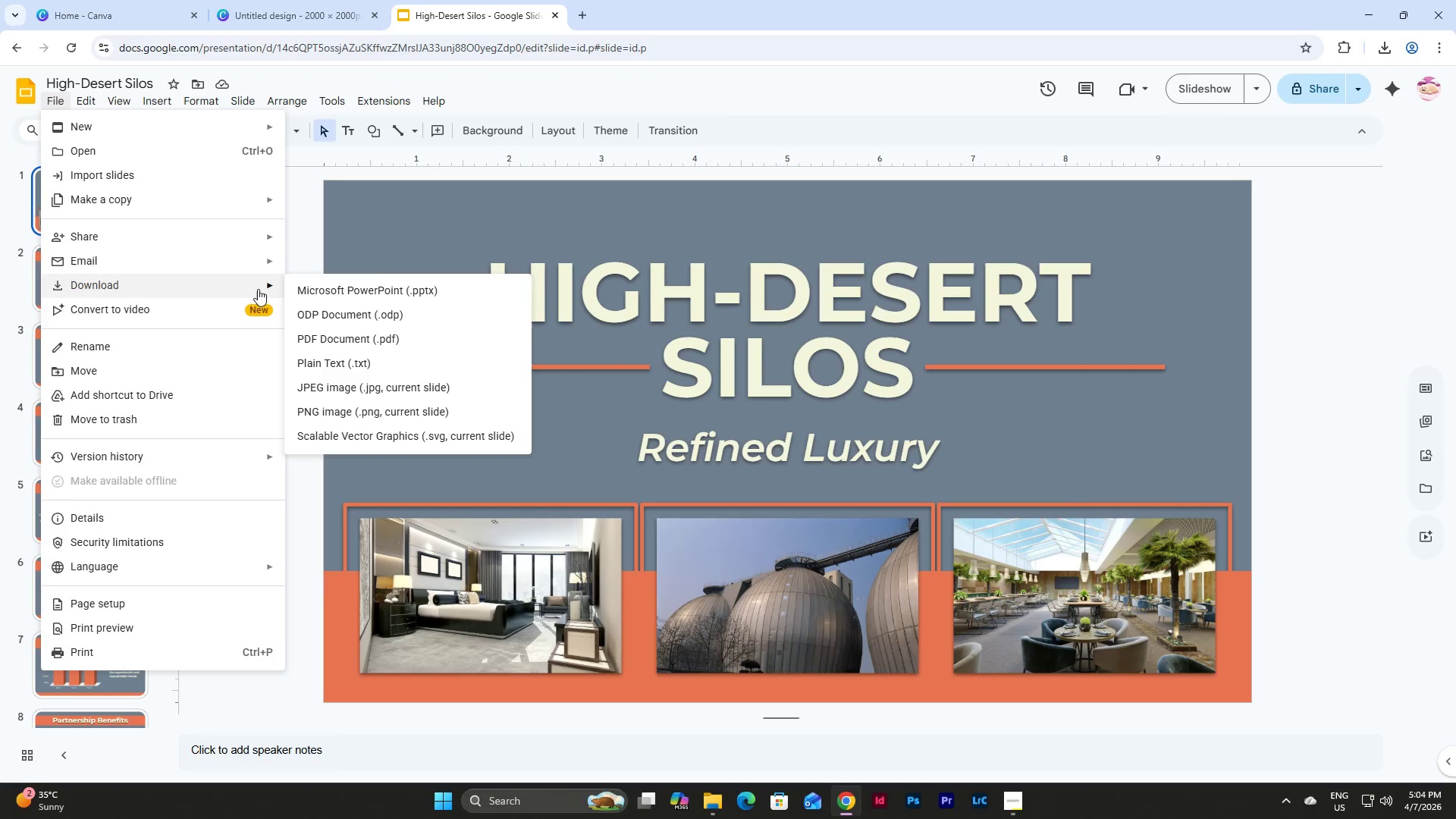 
left_click([325, 293])
 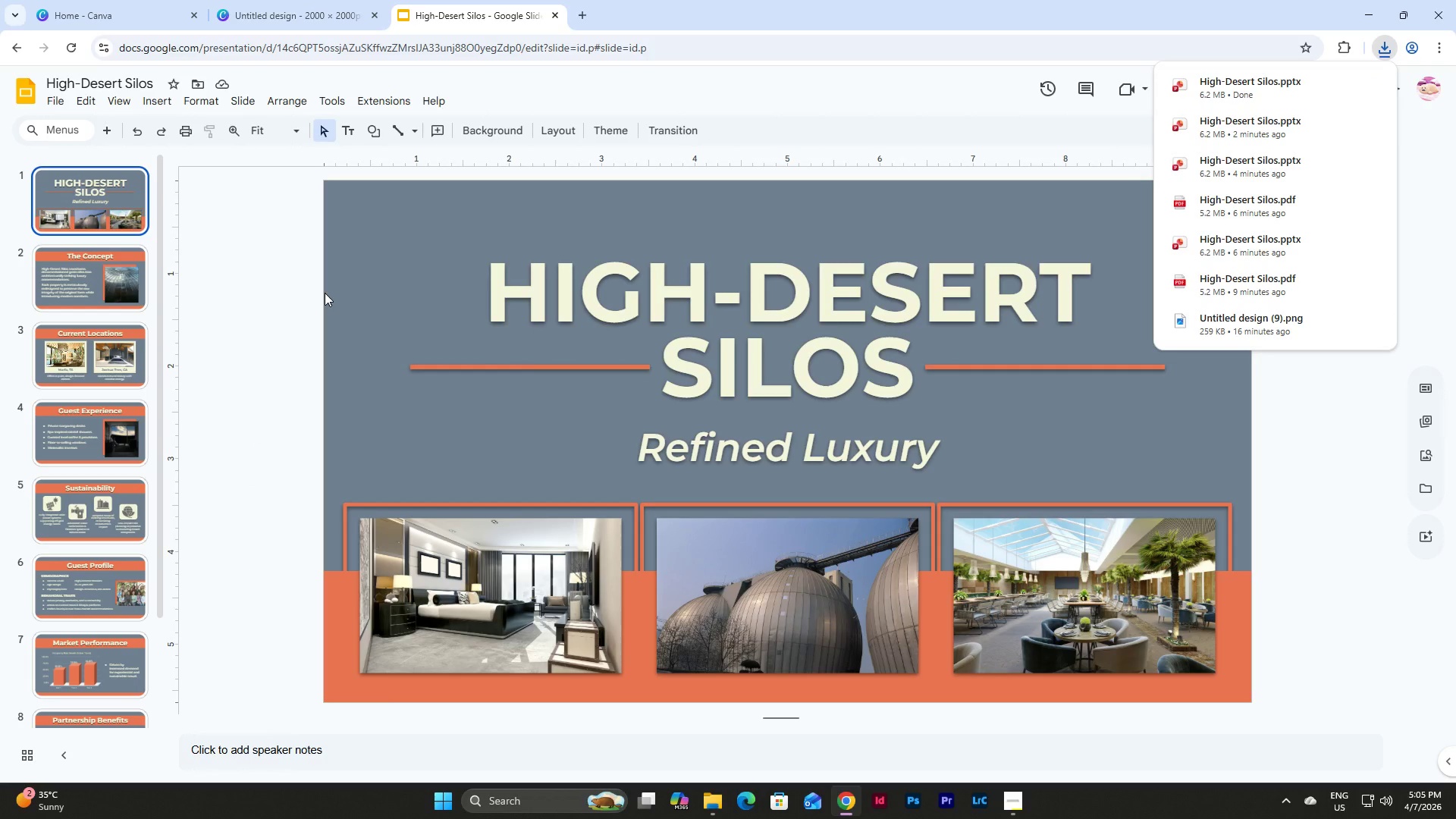 
wait(14.25)
 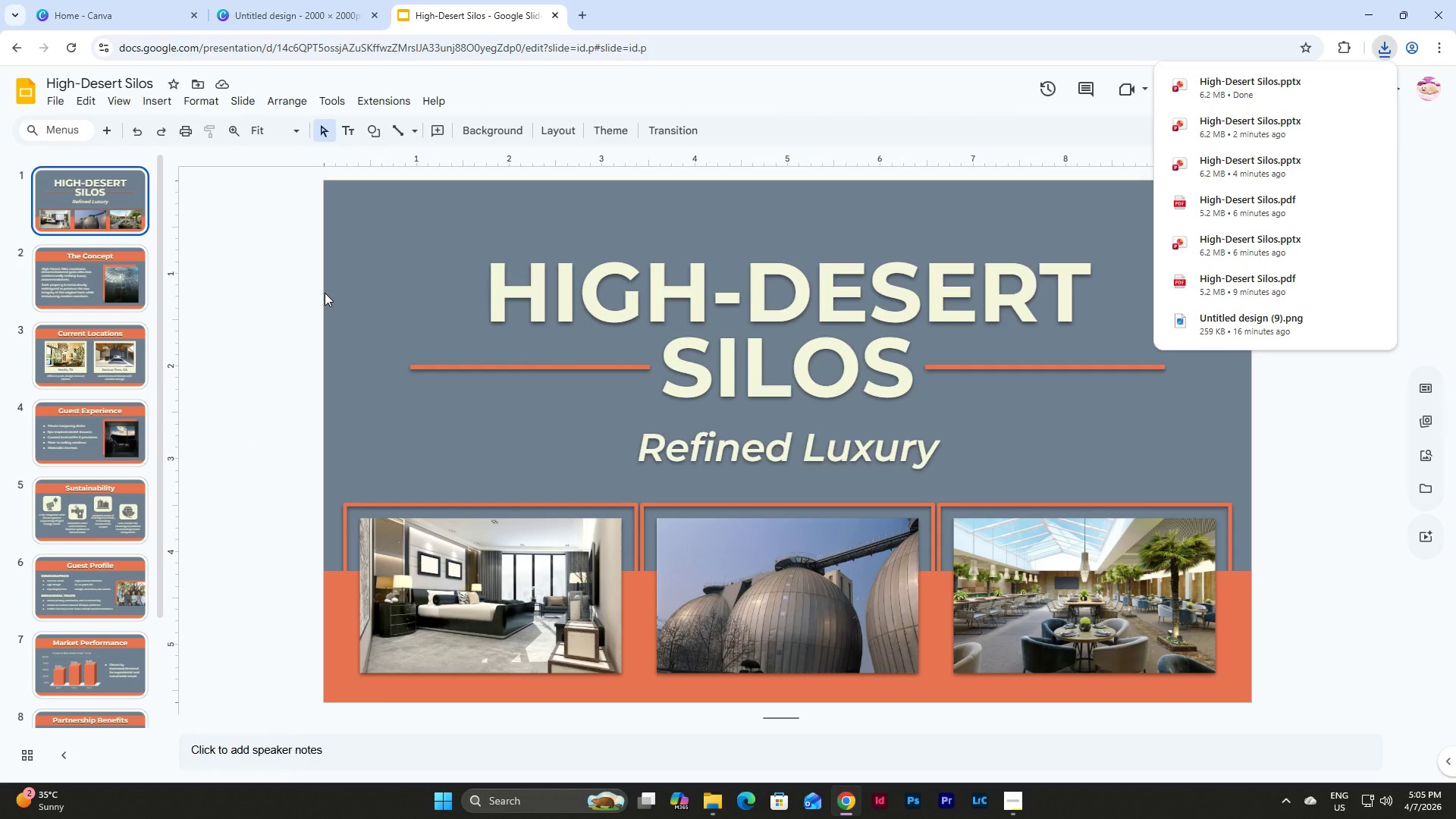 
left_click([724, 802])
 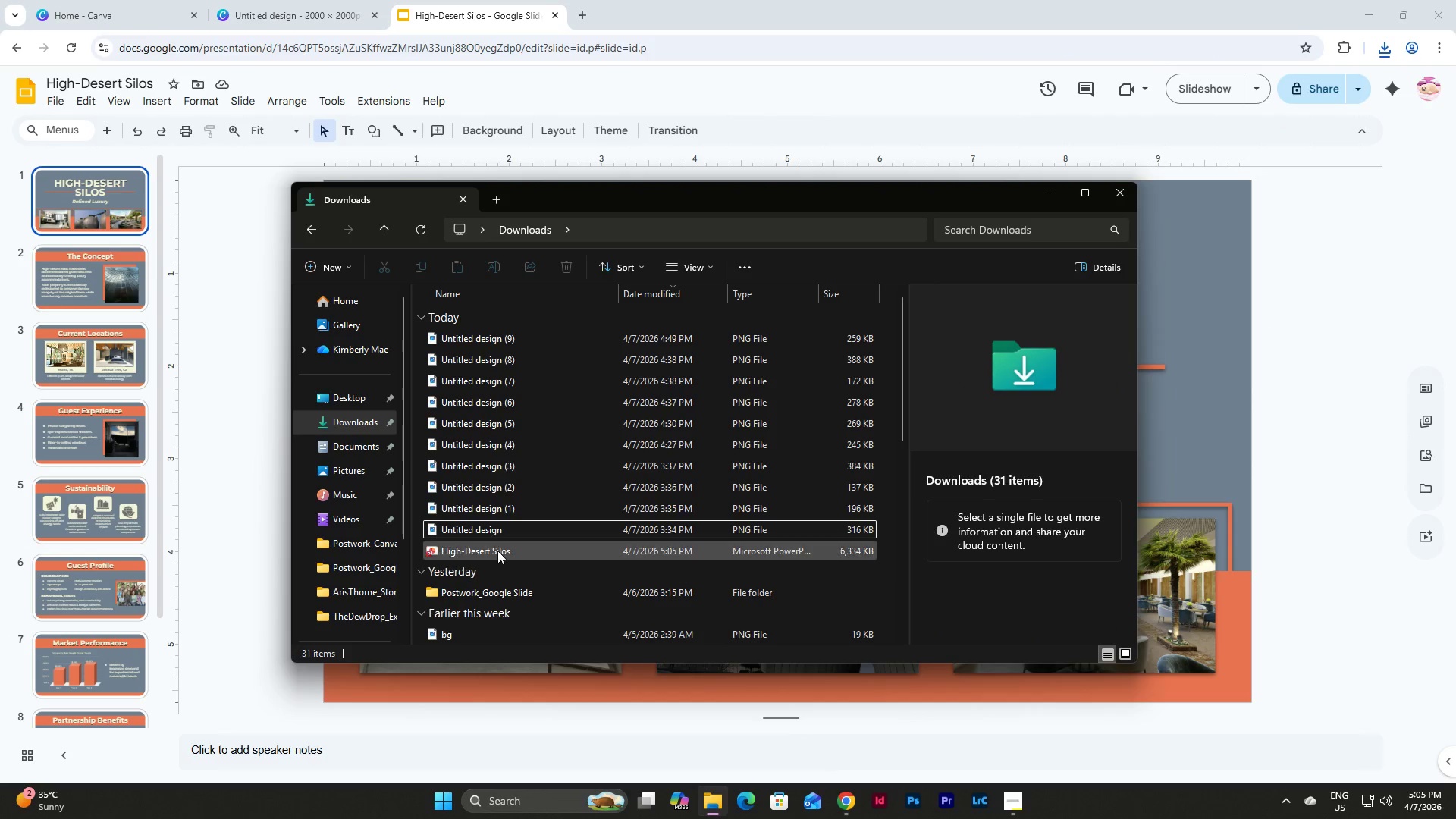 
double_click([497, 551])
 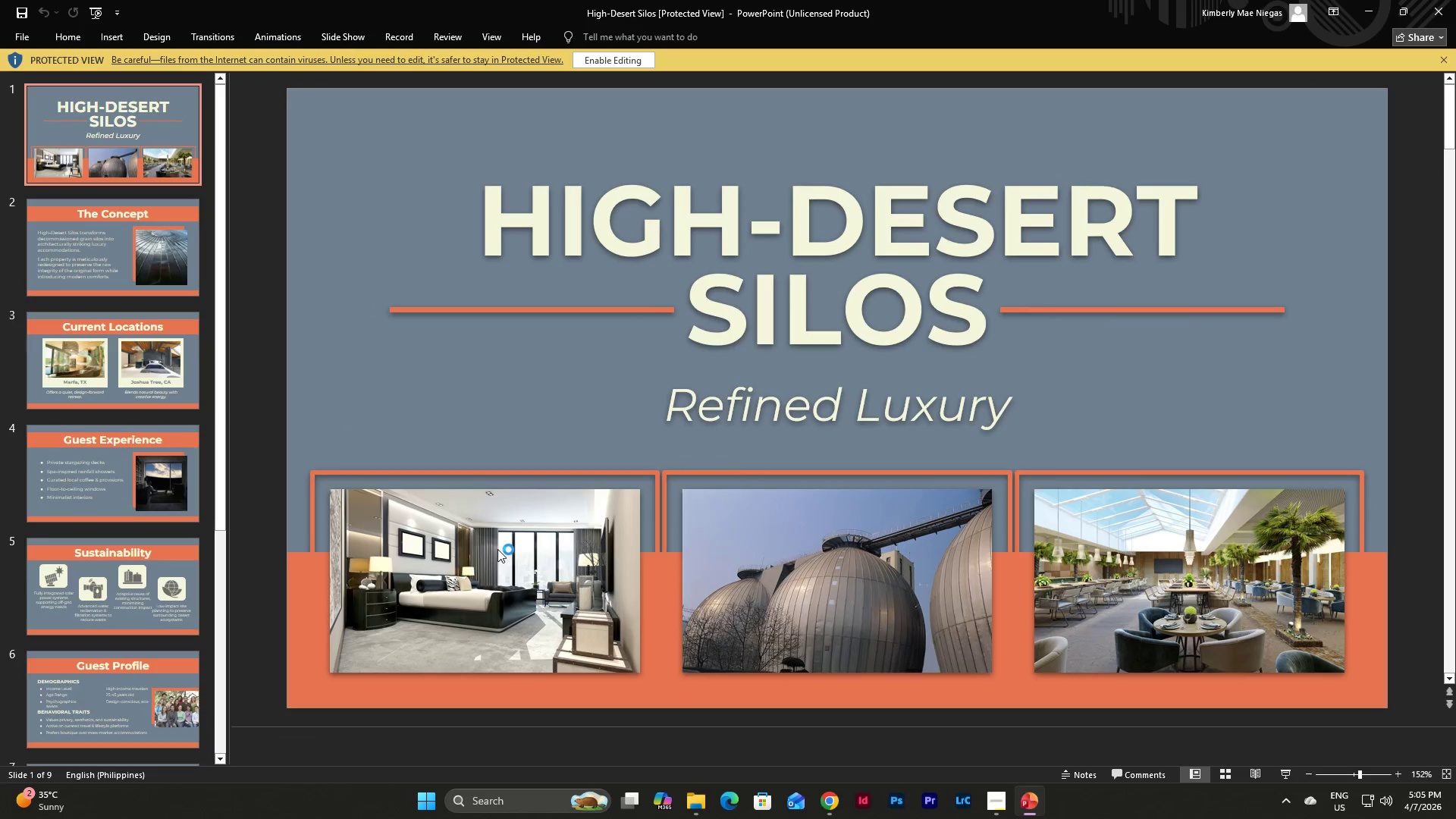 
left_click([79, 262])
 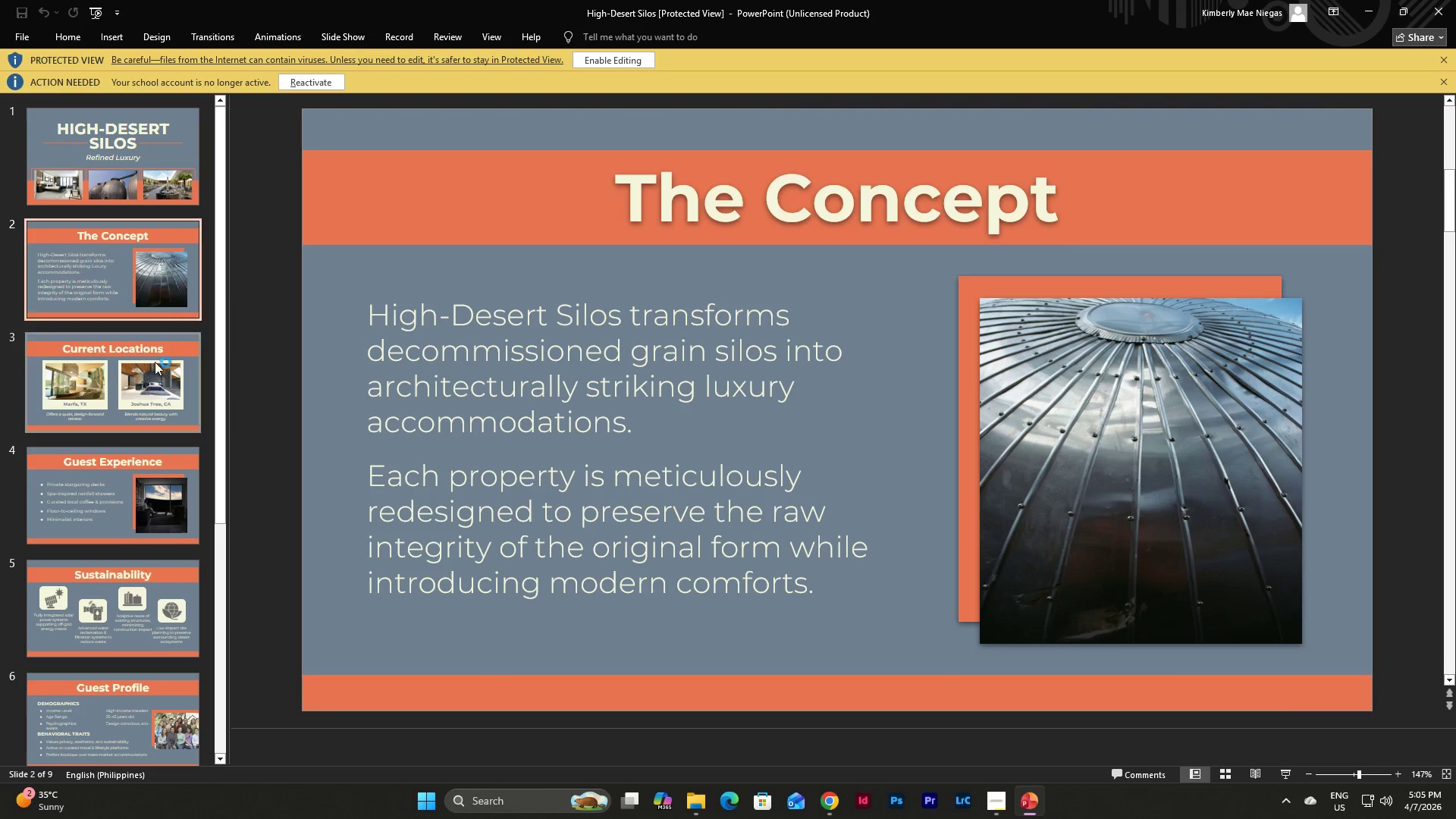 
left_click([156, 390])
 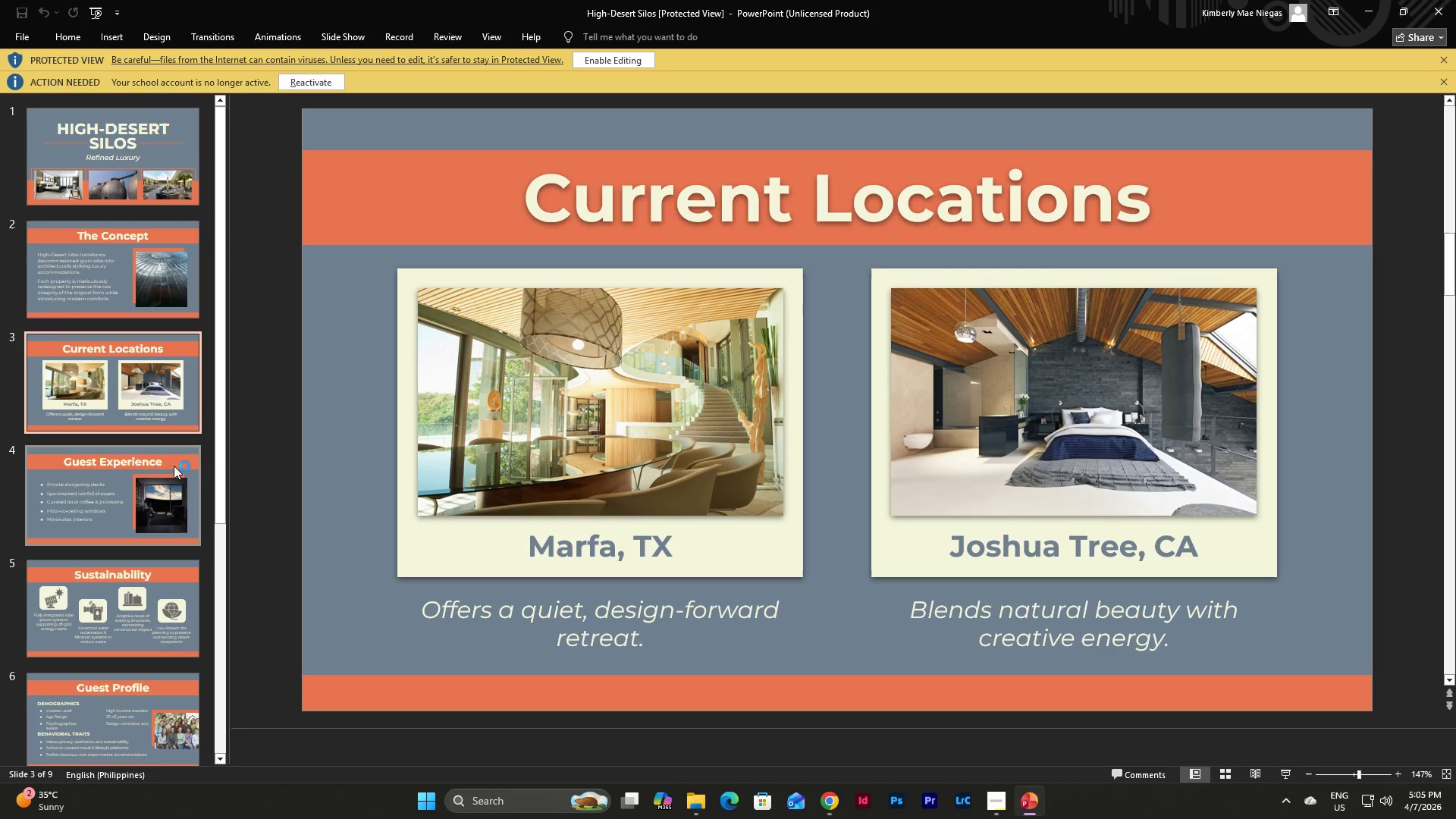 
left_click([171, 490])
 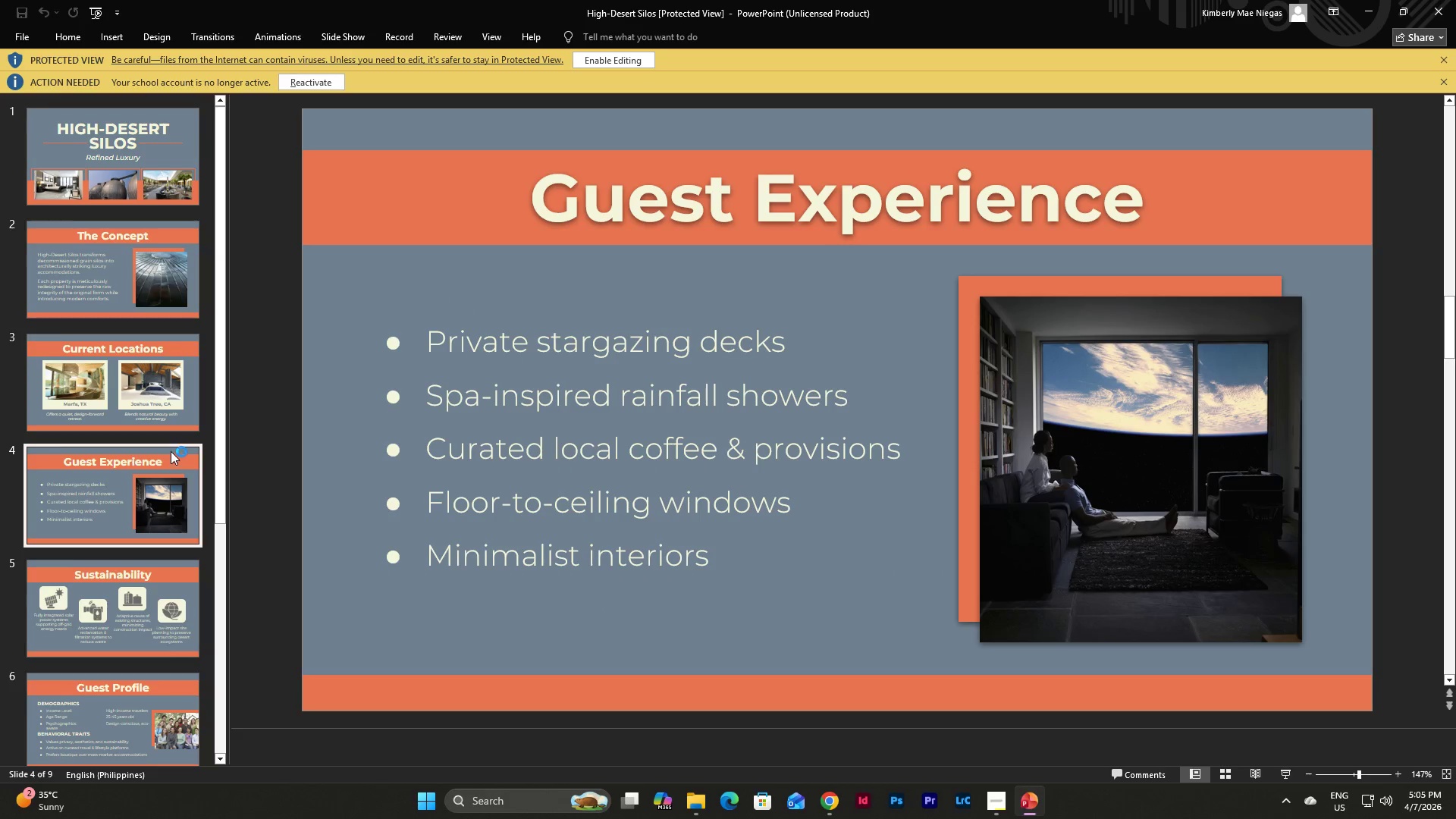 
scroll: coordinate [171, 451], scroll_direction: down, amount: 3.0
 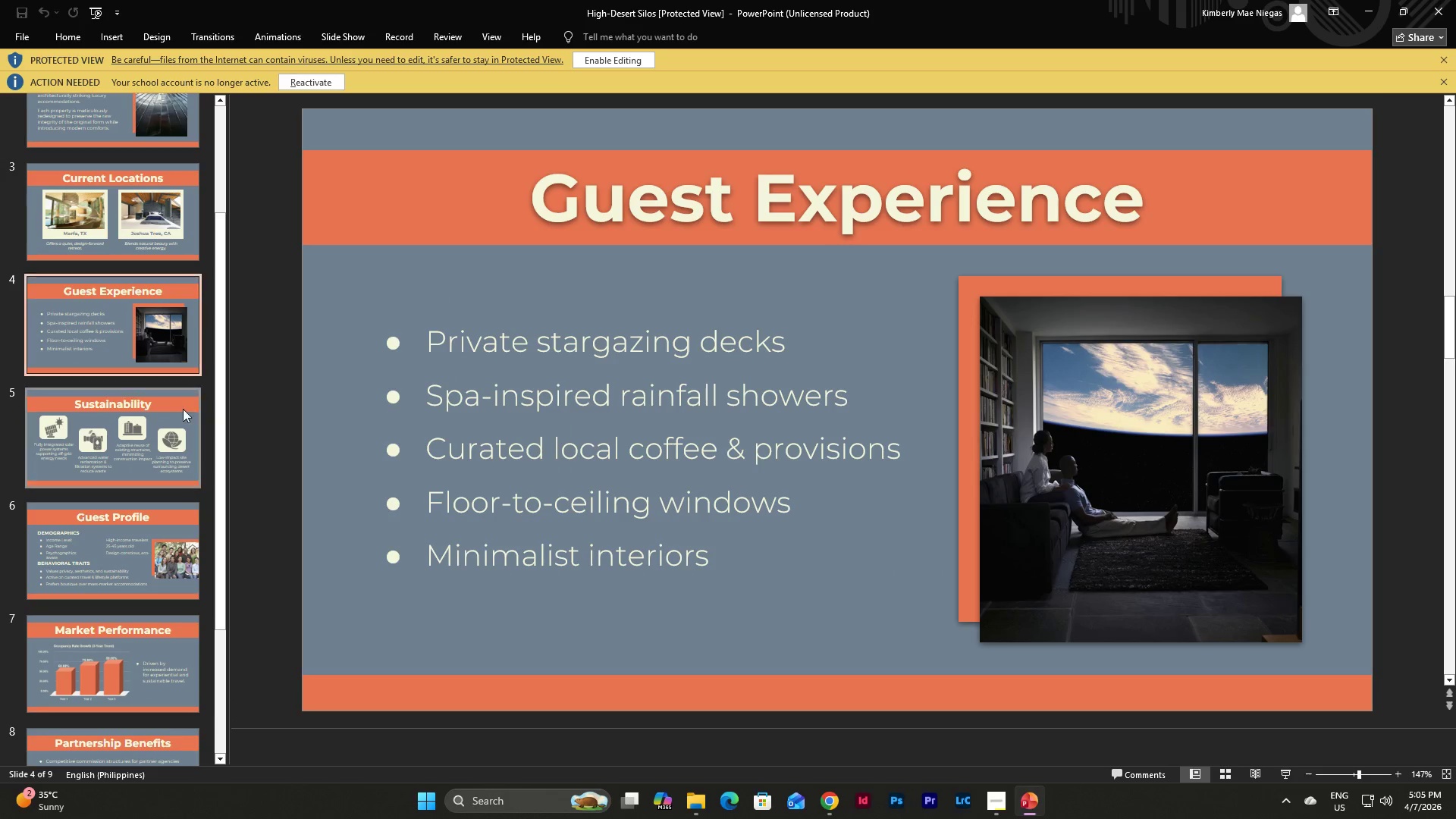 
left_click([171, 441])
 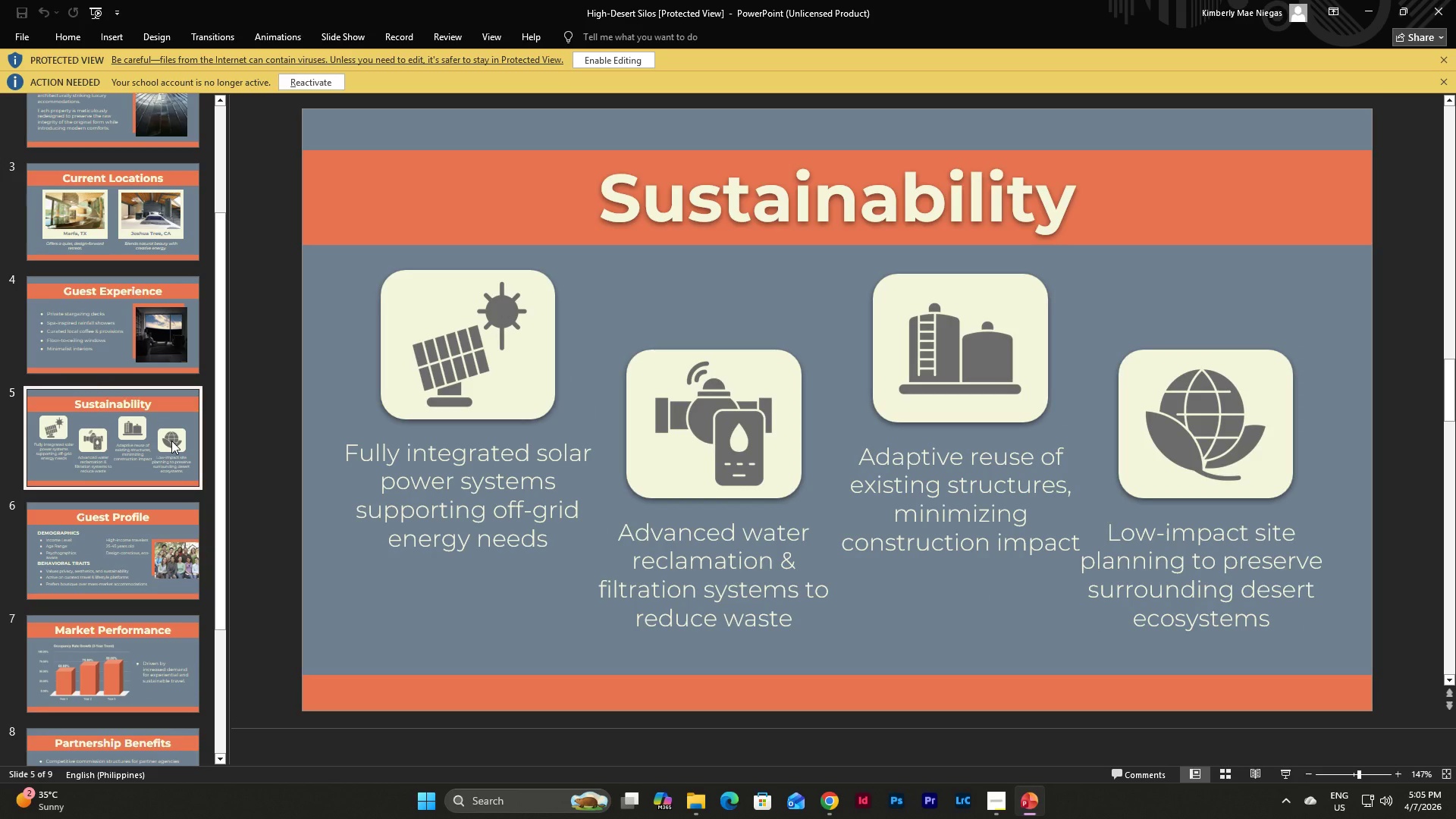 
left_click([152, 466])
 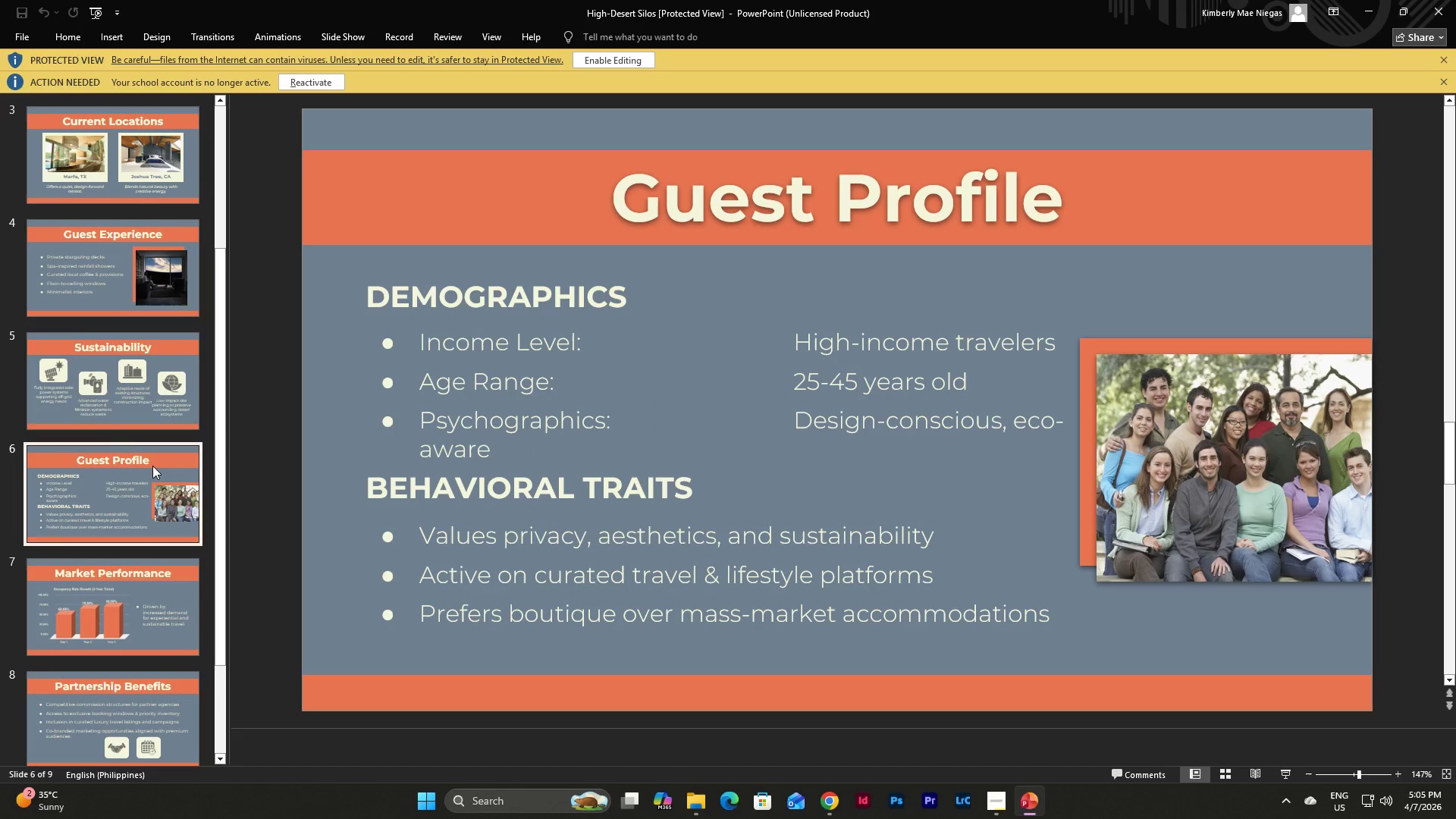 
scroll: coordinate [152, 466], scroll_direction: down, amount: 4.0
 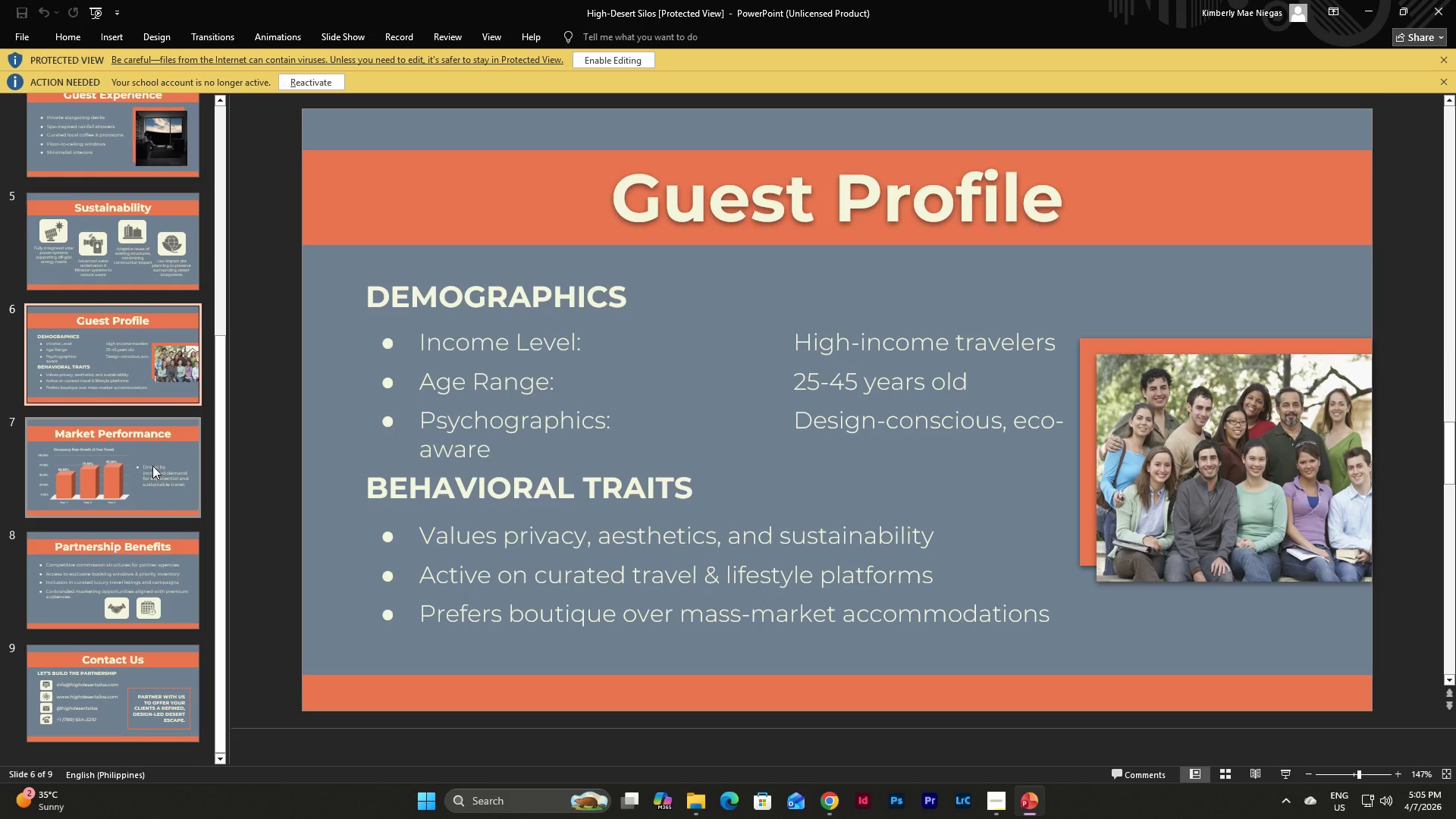 
wait(10.57)
 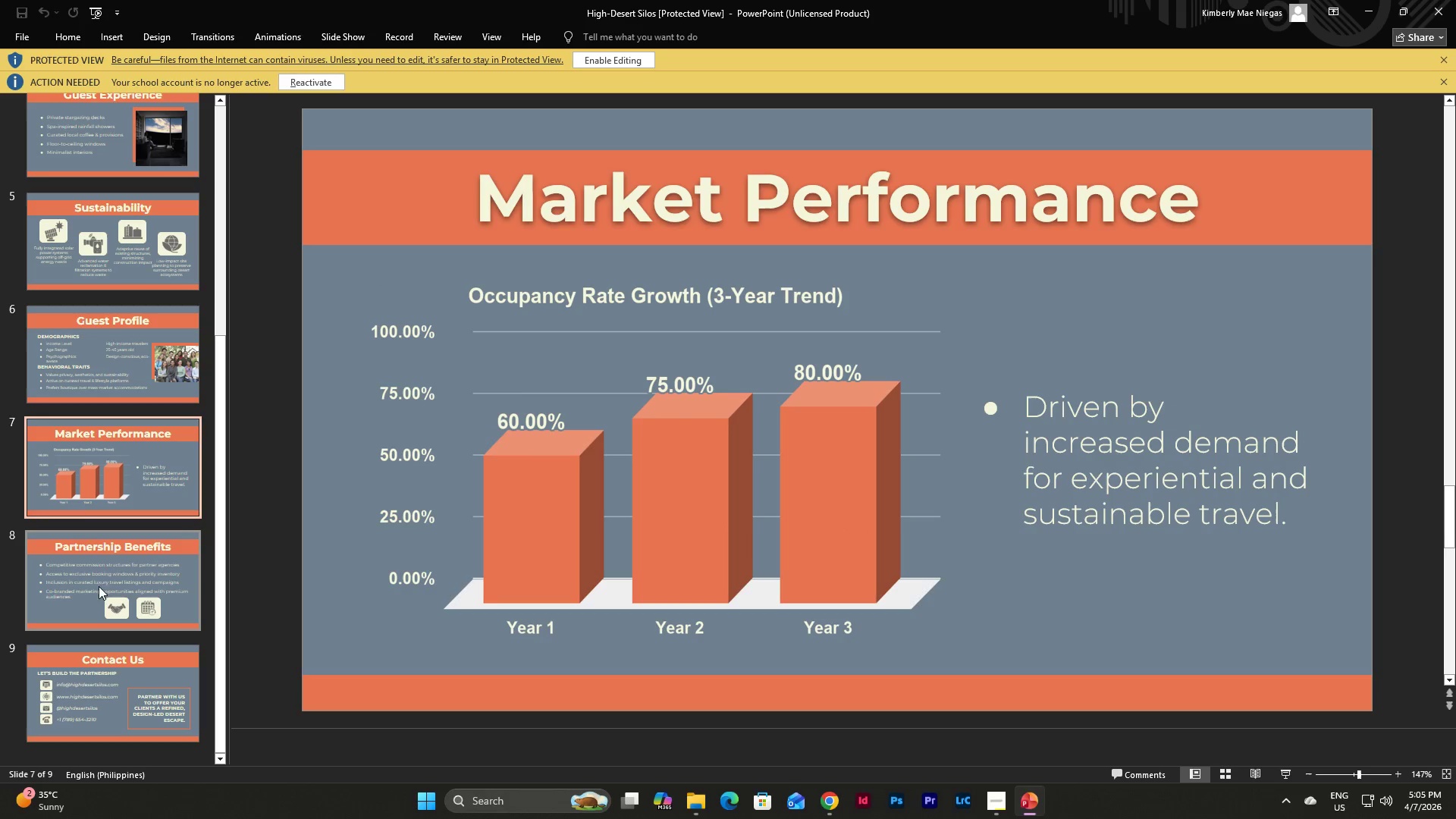 
left_click([104, 594])
 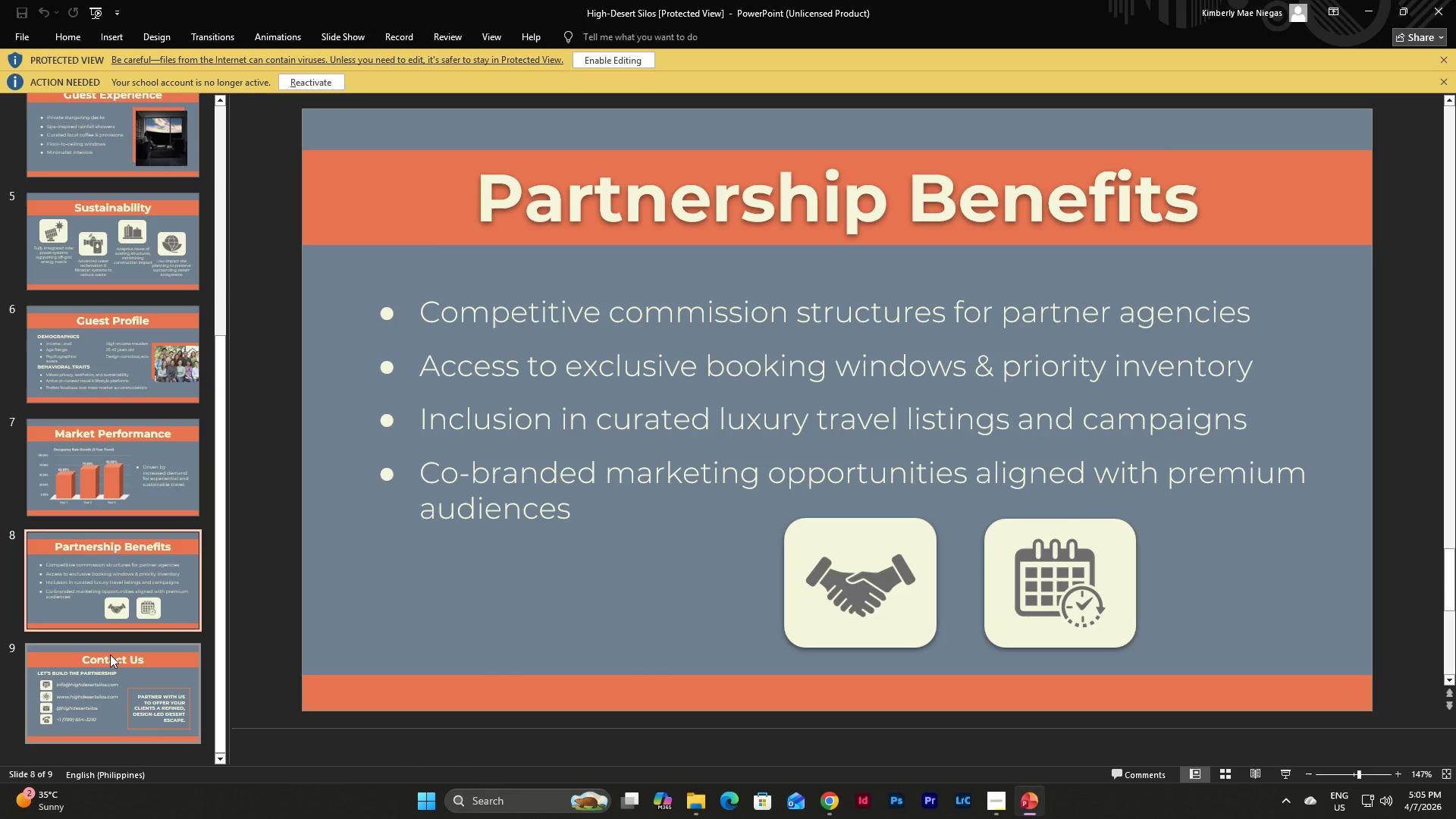 
scroll: coordinate [160, 490], scroll_direction: down, amount: 3.0
 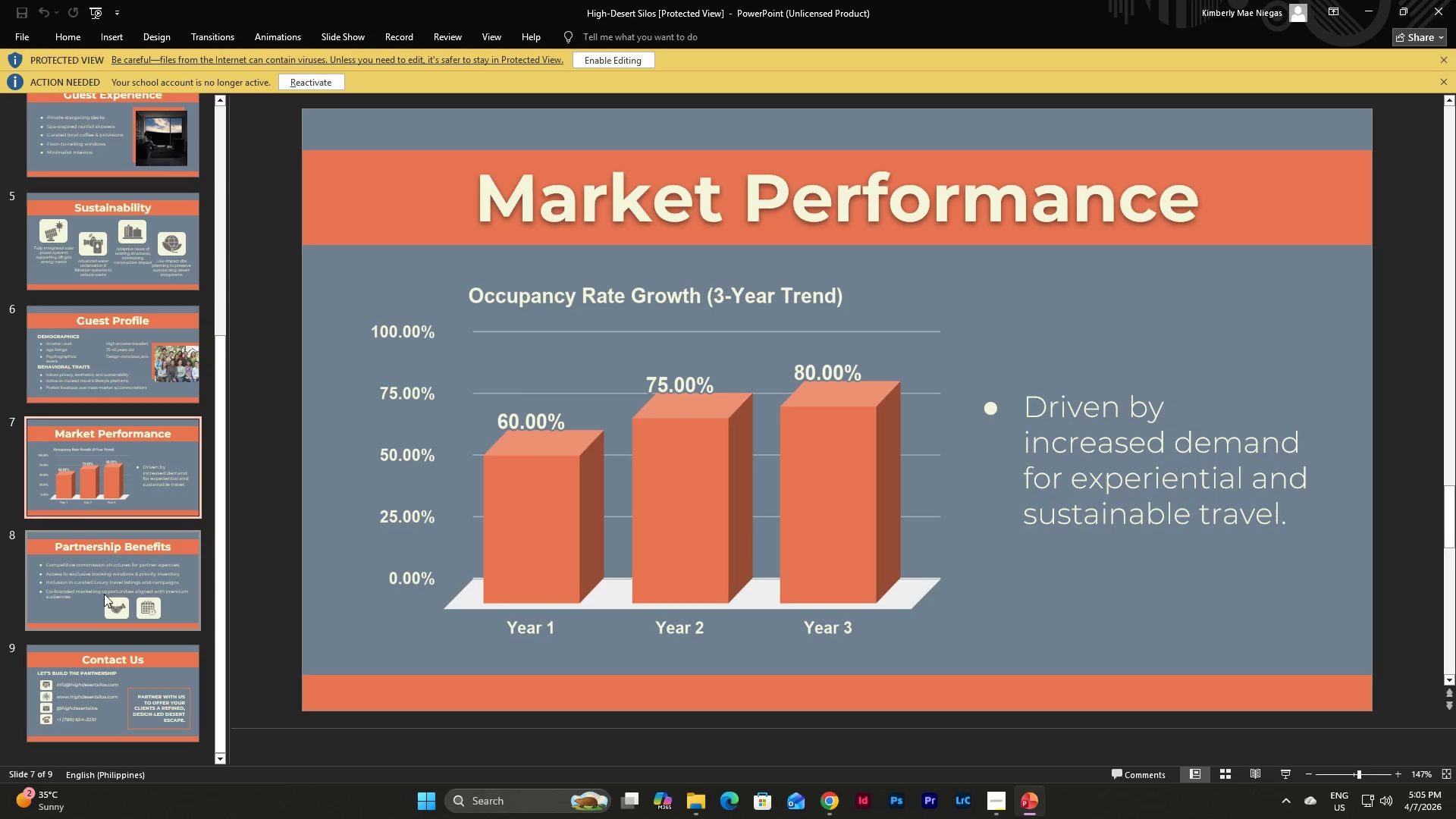 
left_click([110, 654])
 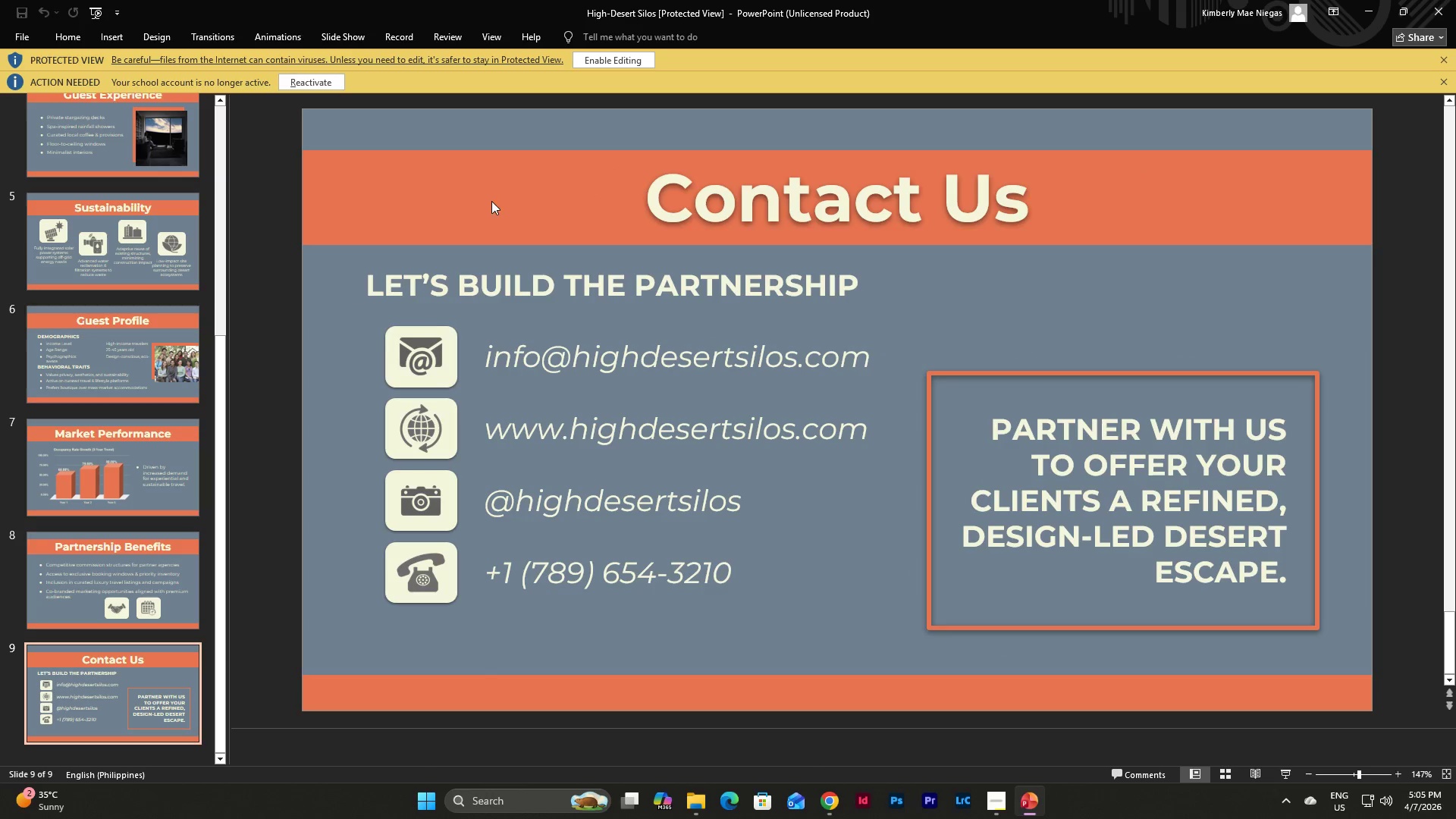 
left_click([1439, 0])
 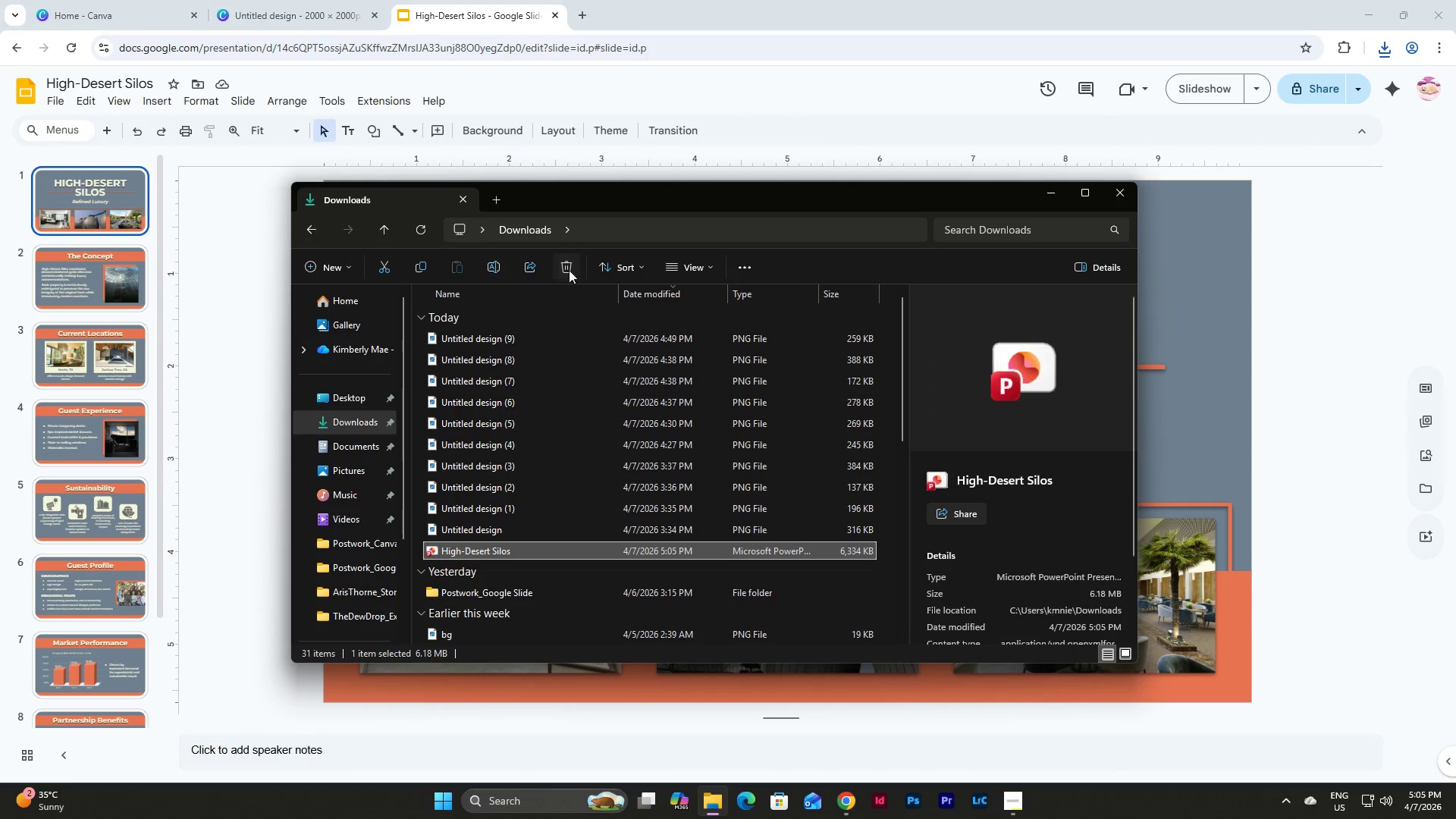 
left_click([563, 270])
 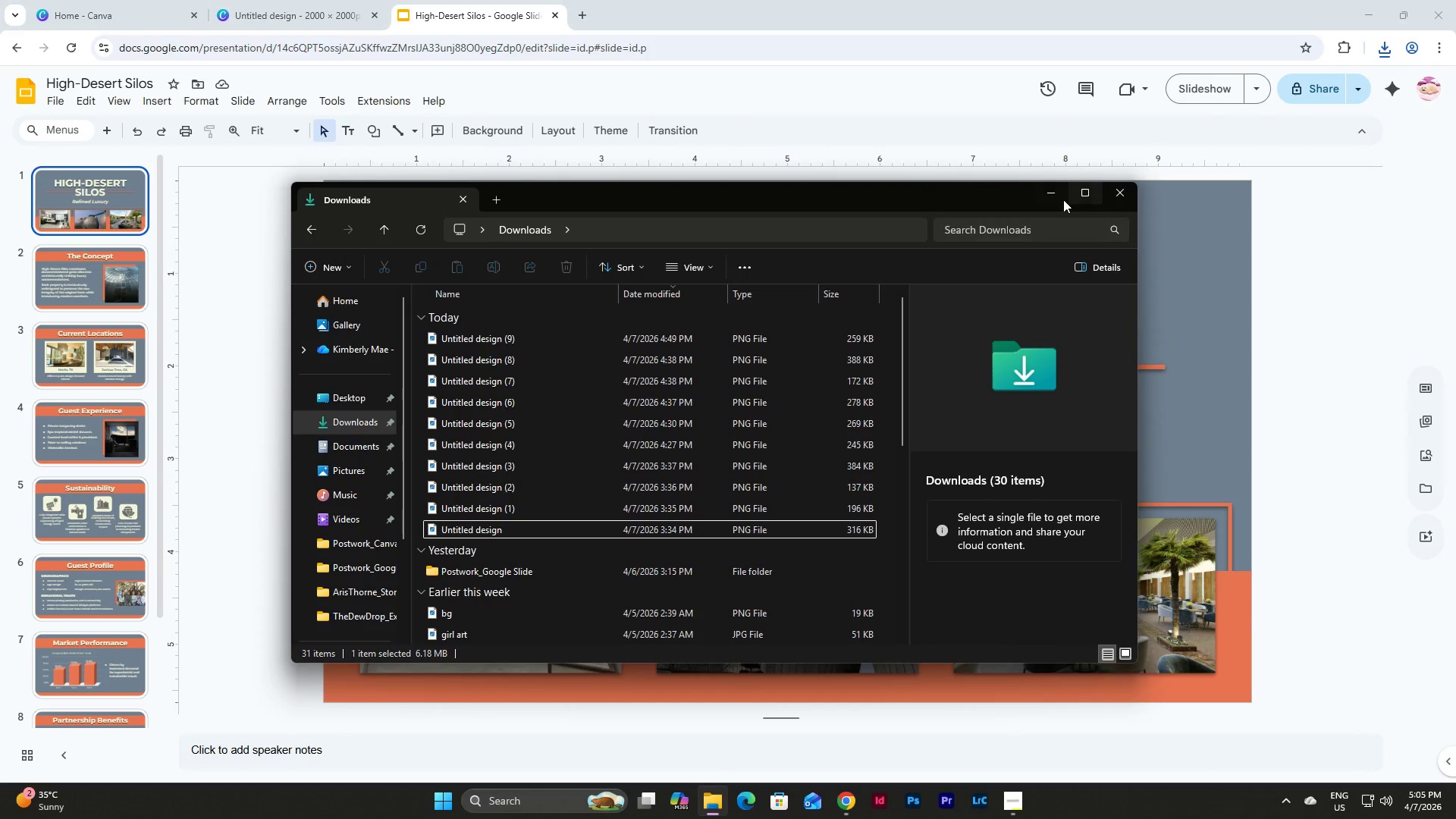 
left_click([1050, 190])
 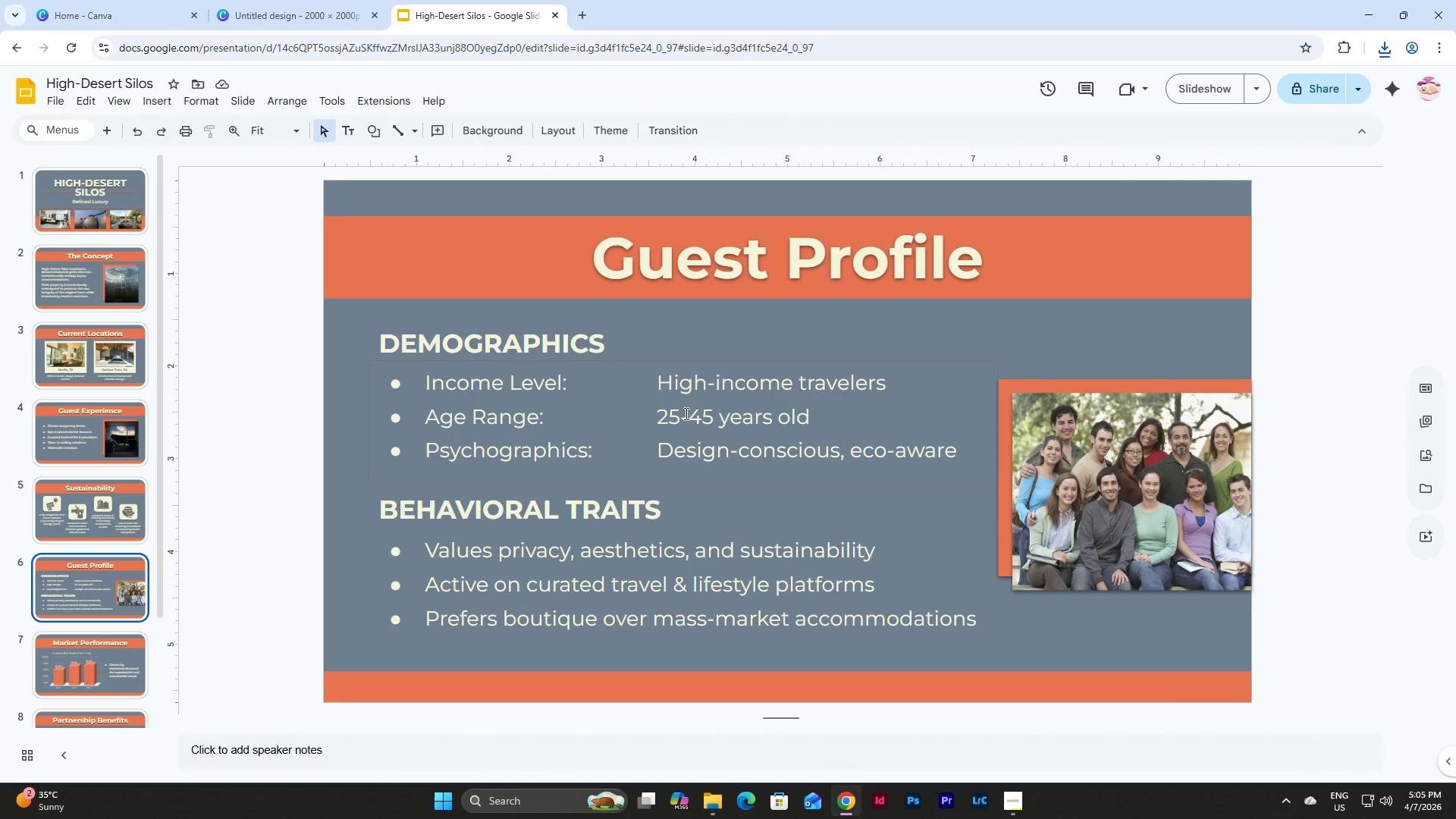 
left_click([673, 385])
 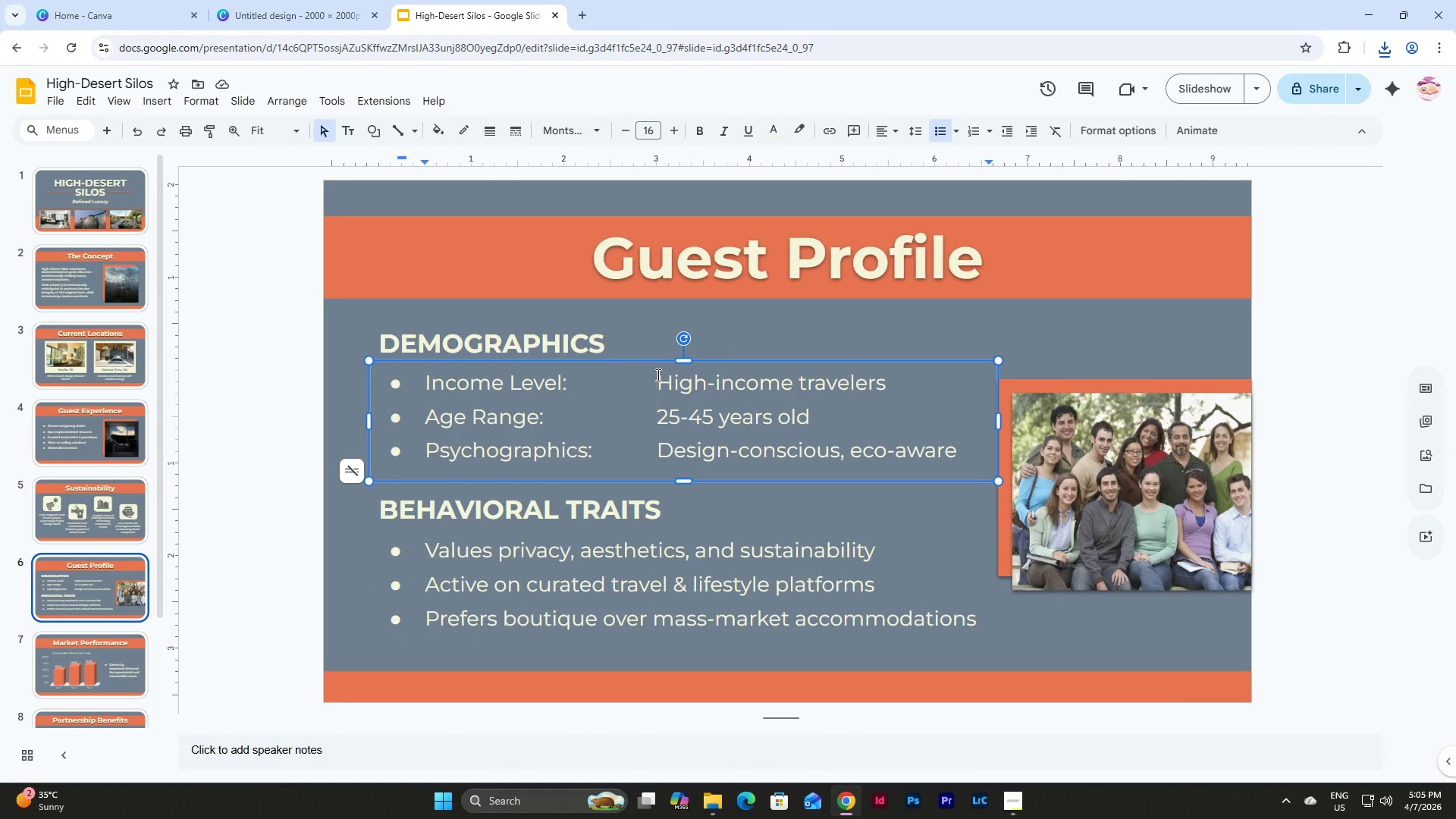 
key(Backspace)
 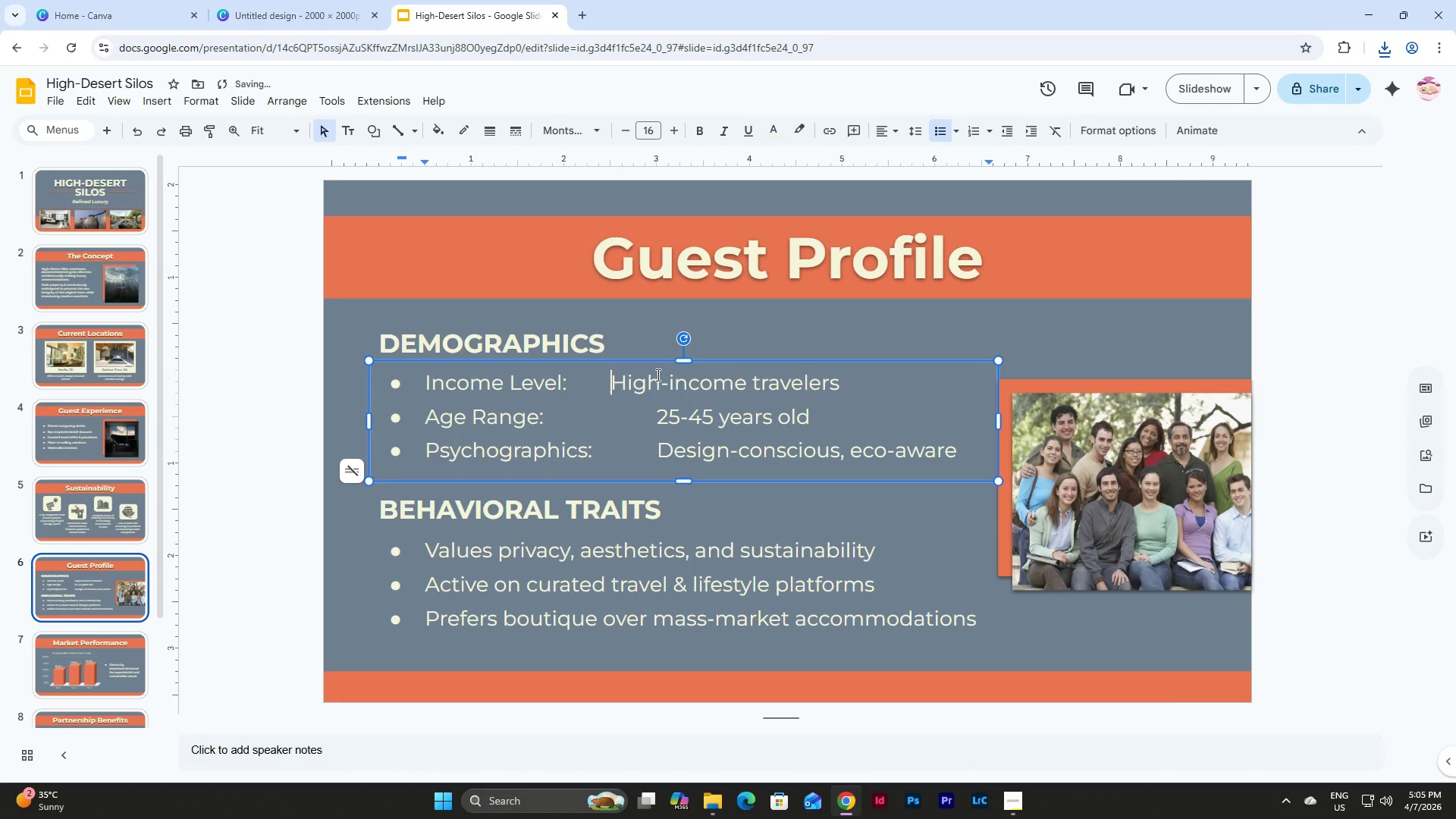 
key(ArrowDown)
 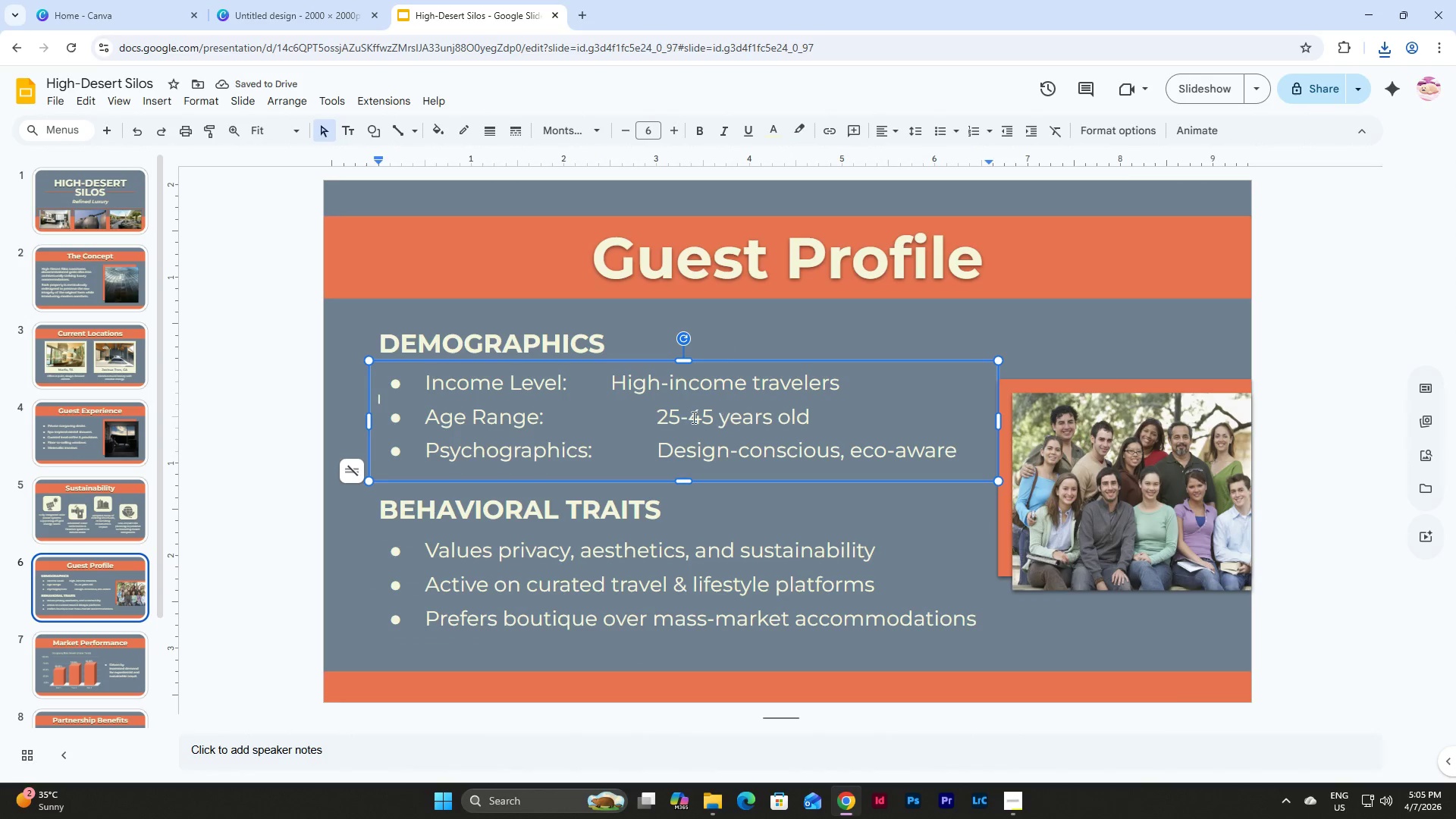 
left_click([655, 413])
 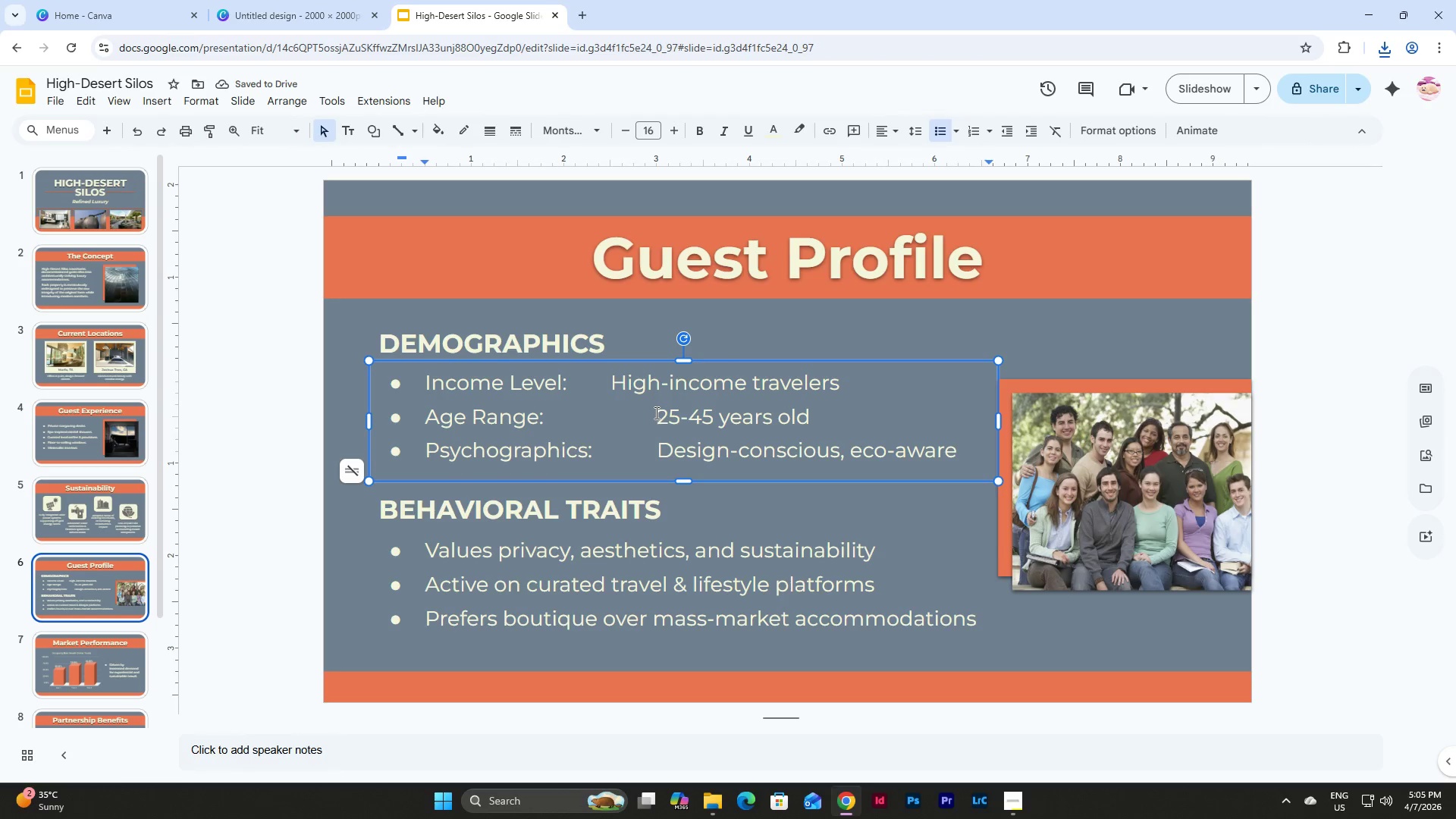 
key(Backspace)
 